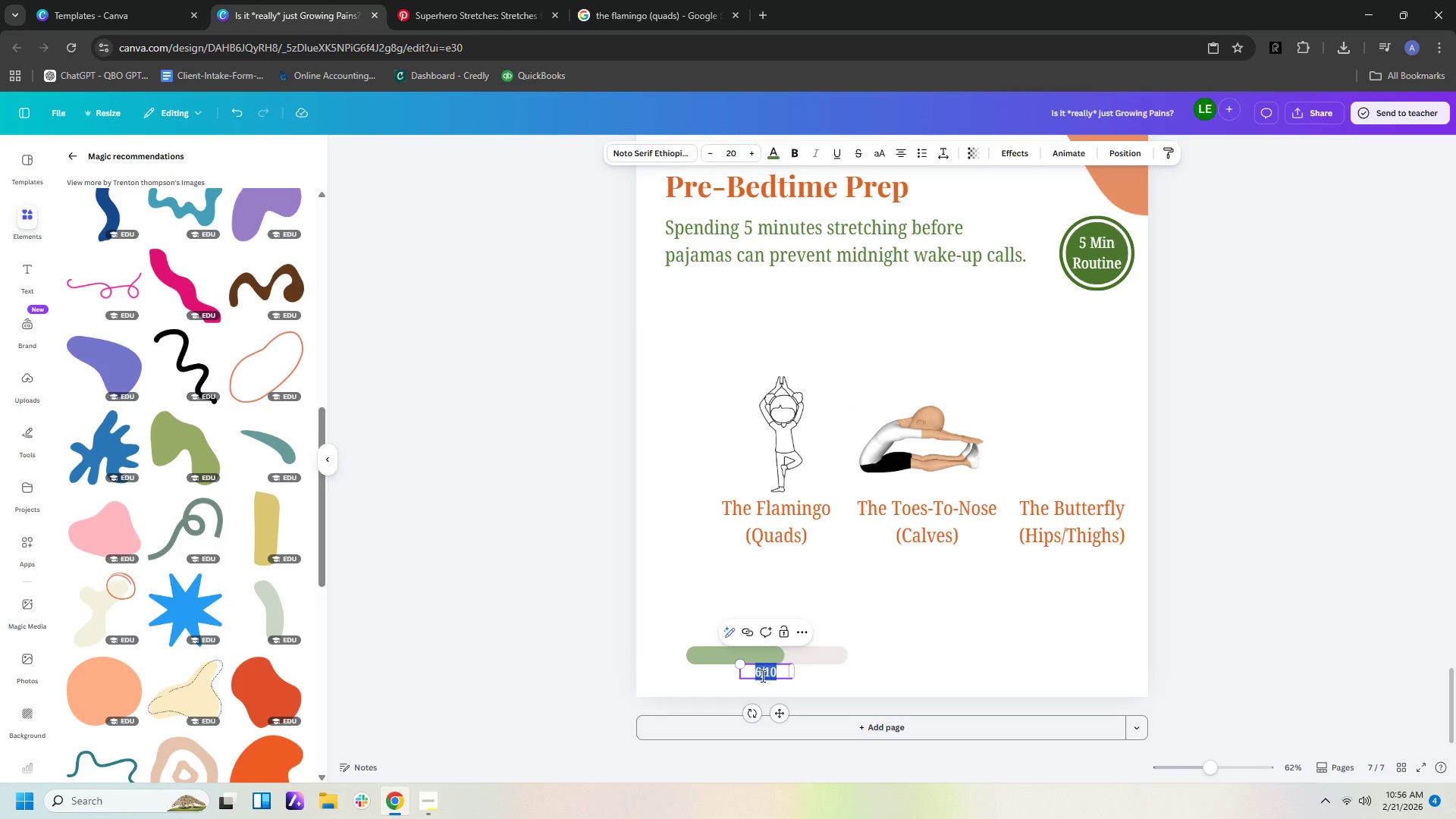 
key(ArrowLeft)
 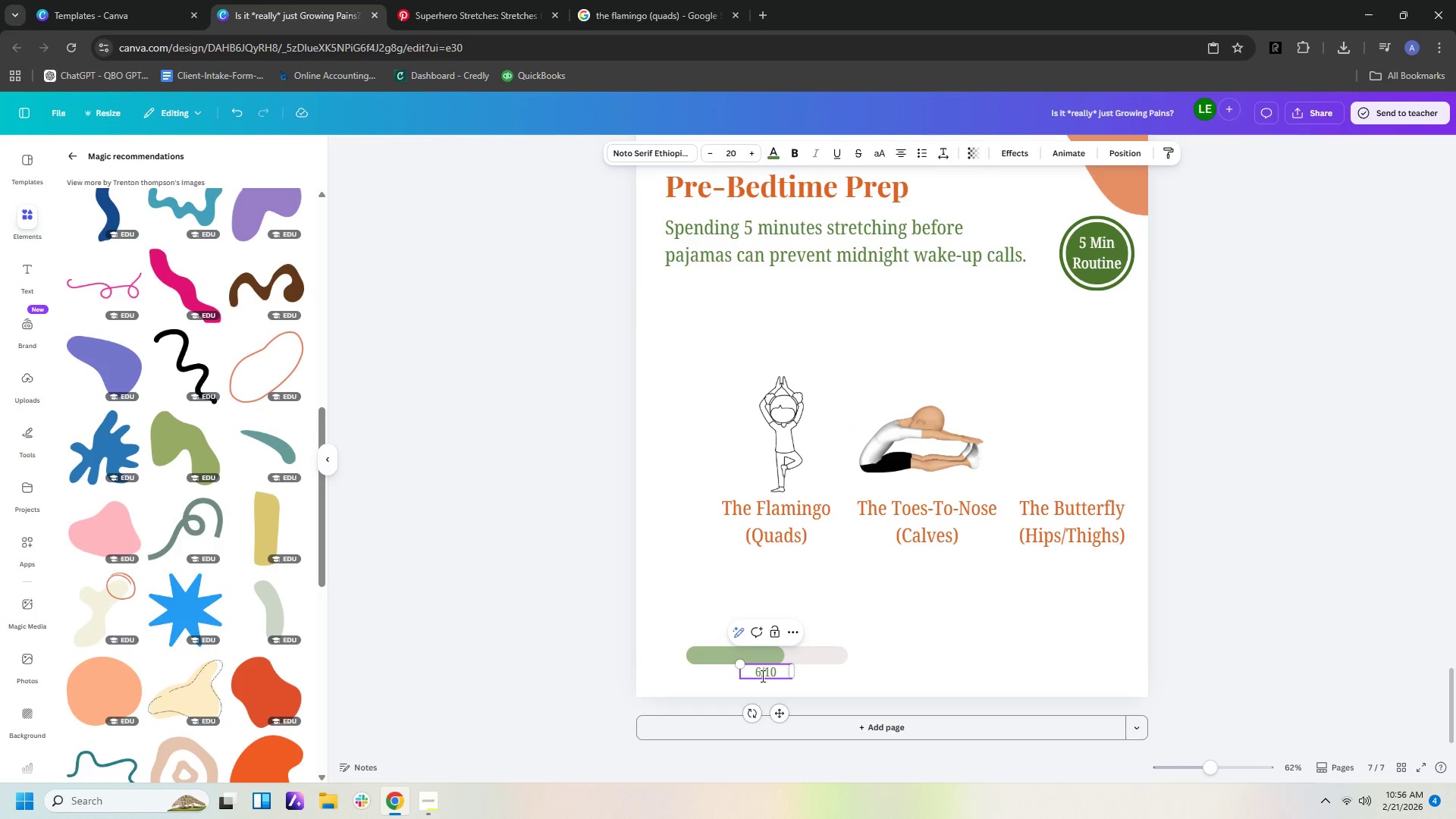 
key(Delete)
 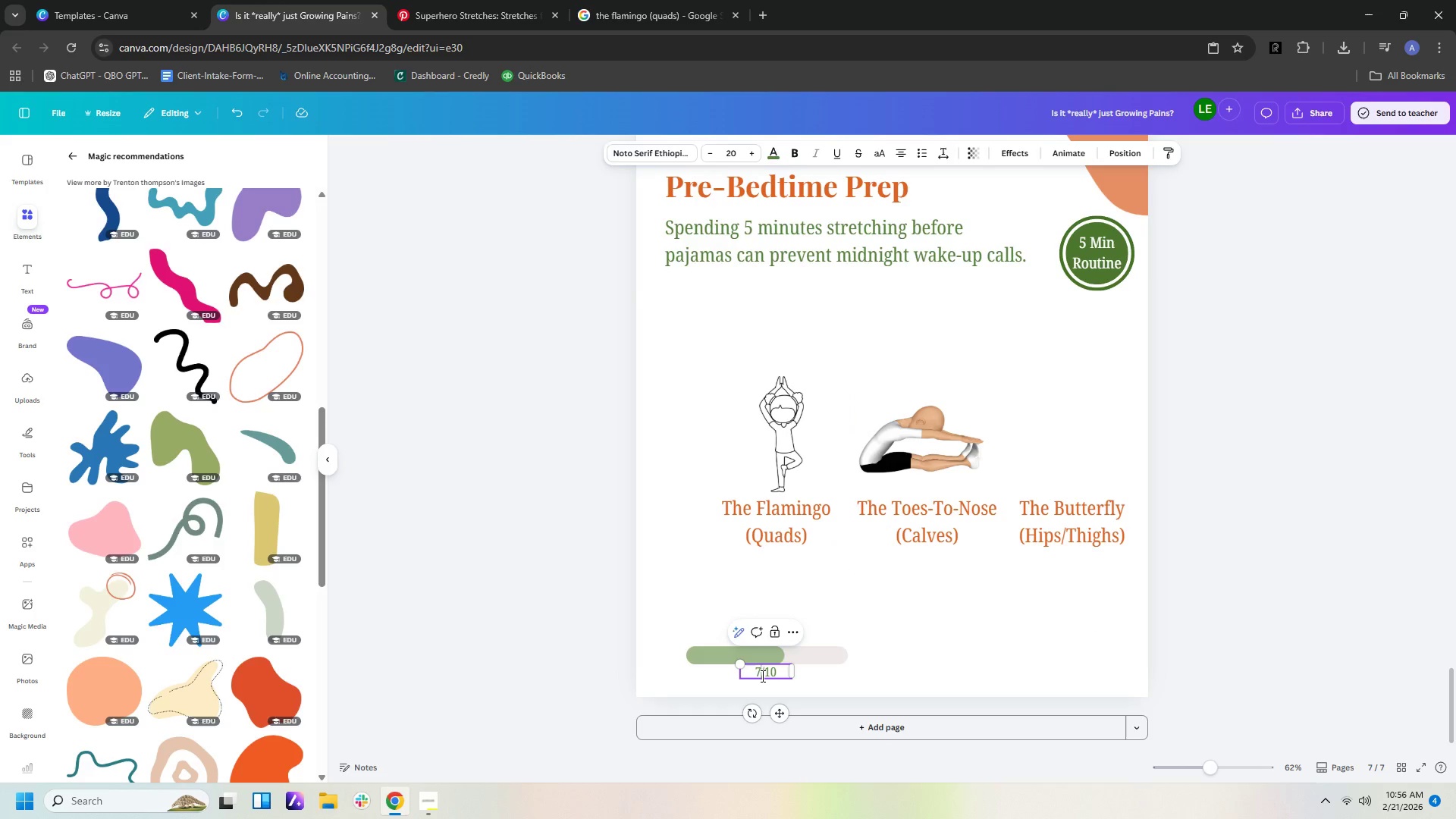 
key(Numpad7)
 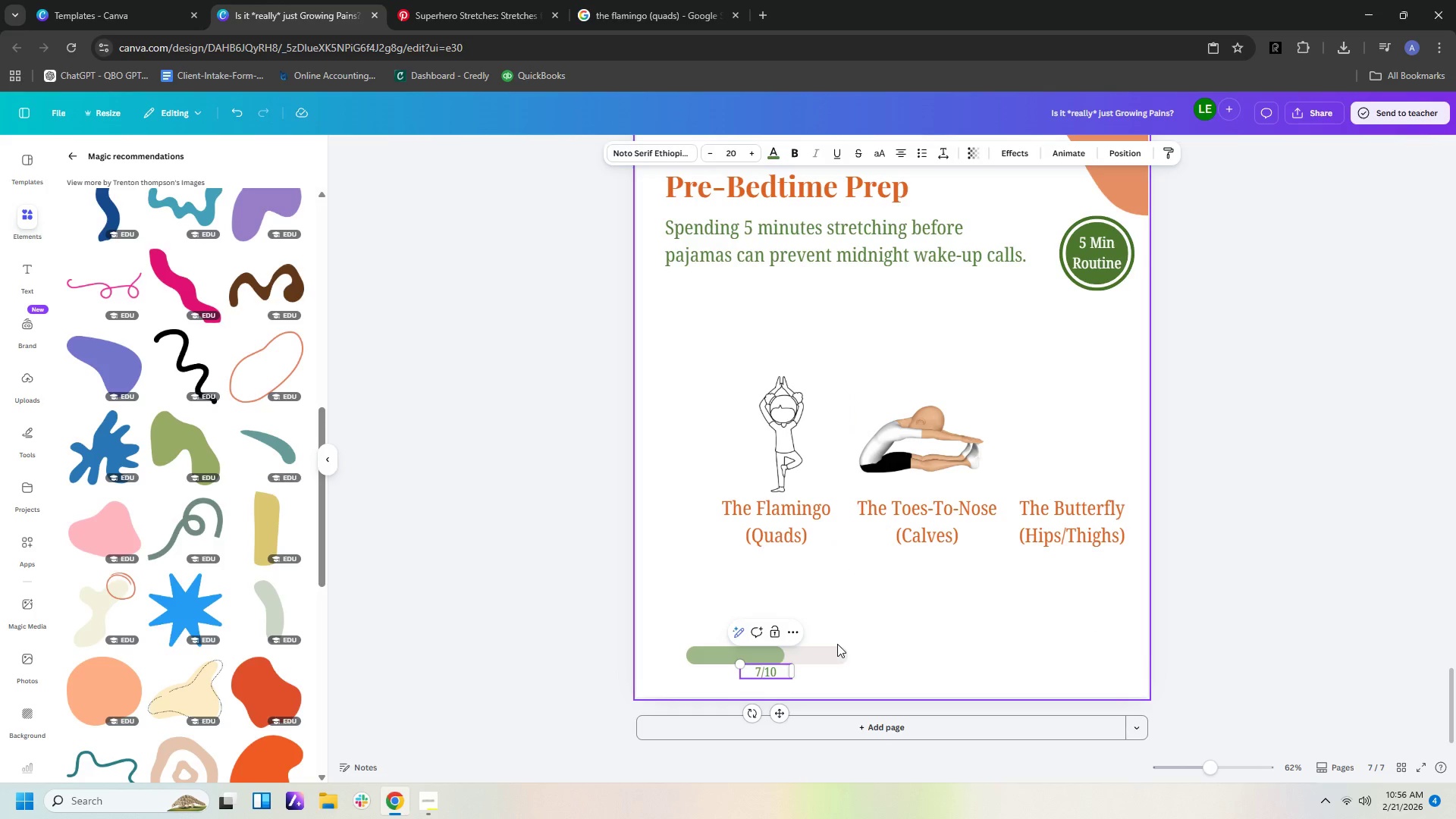 
left_click([960, 636])
 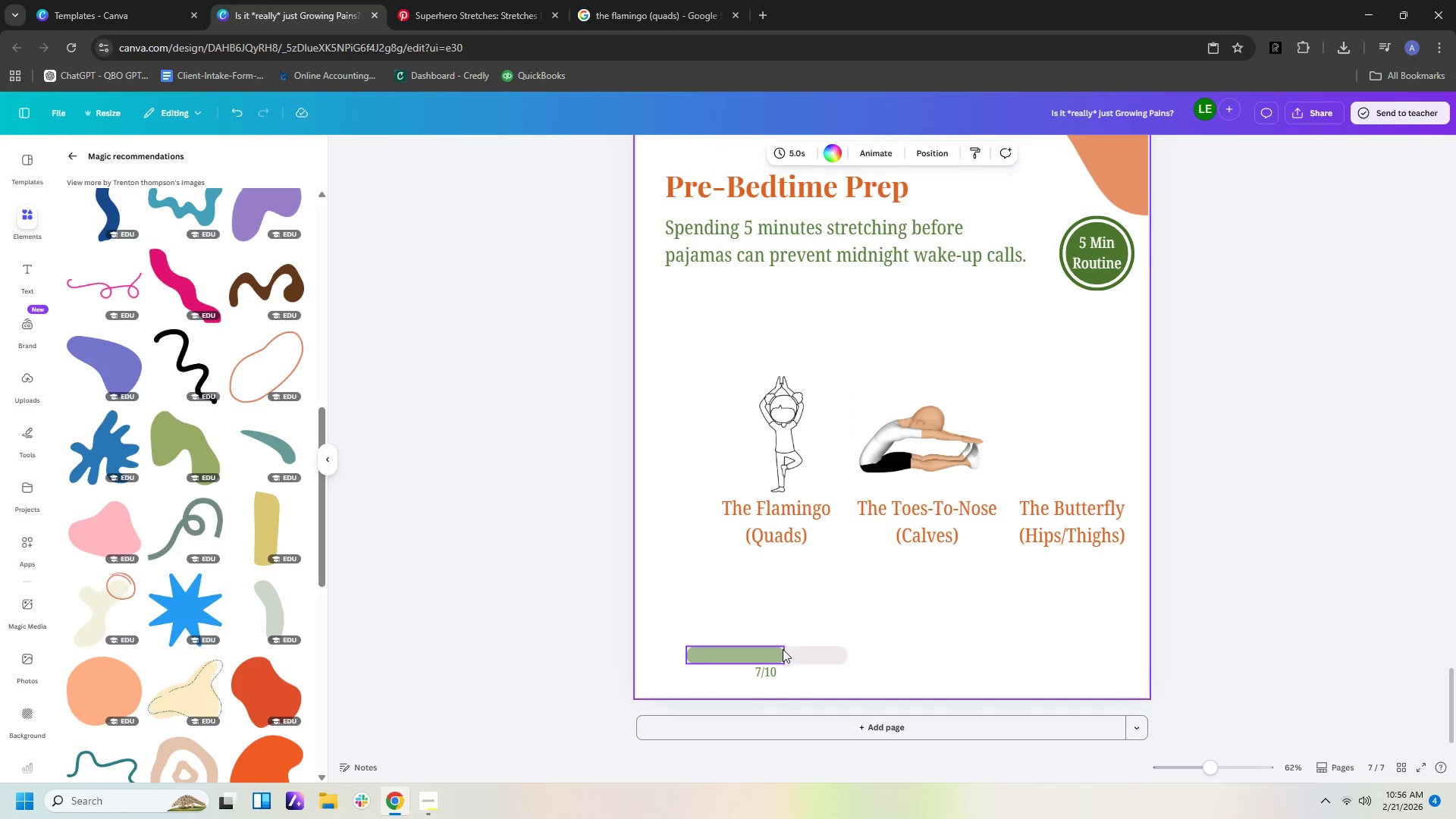 
left_click([778, 654])
 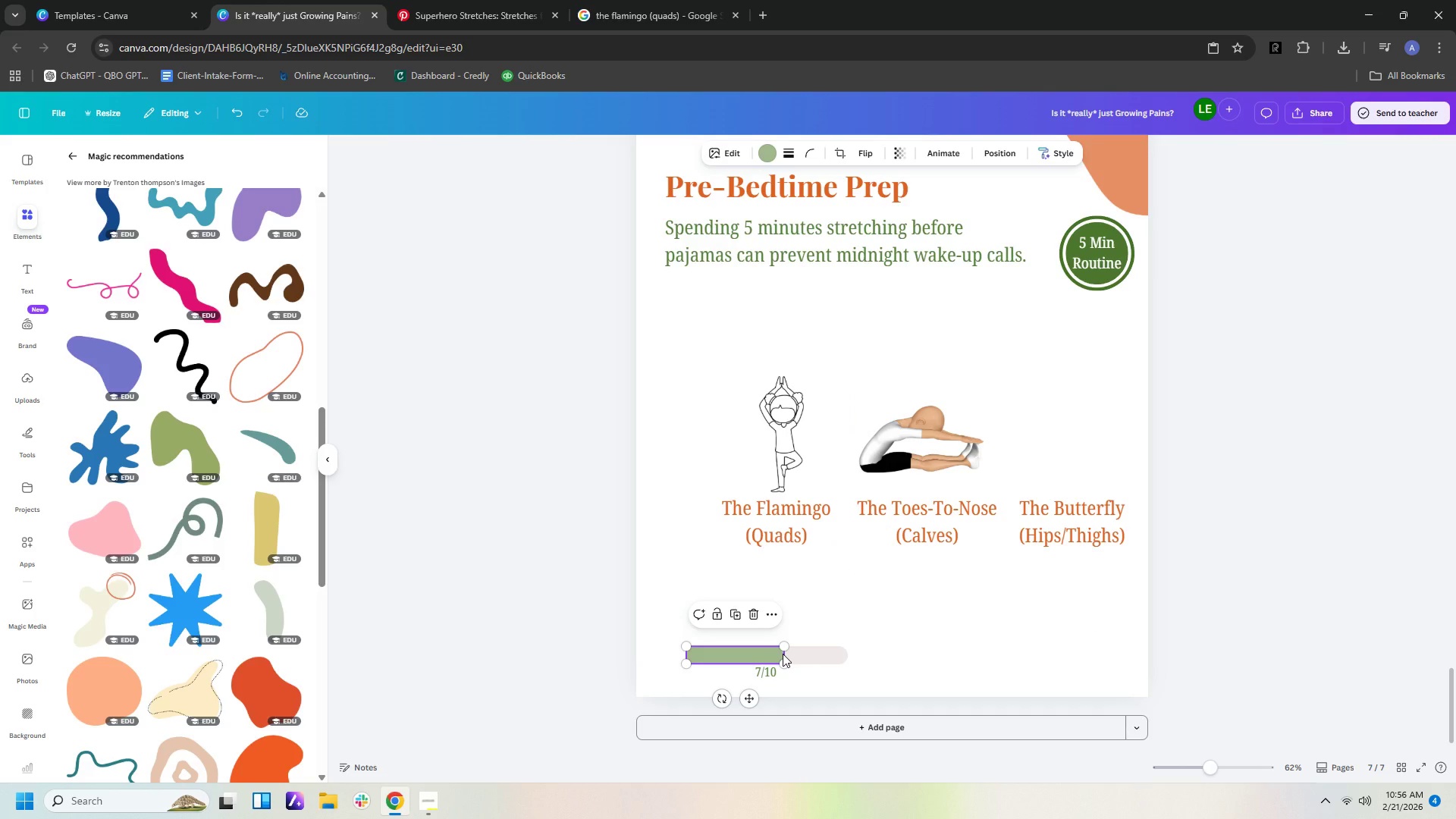 
key(Delete)
 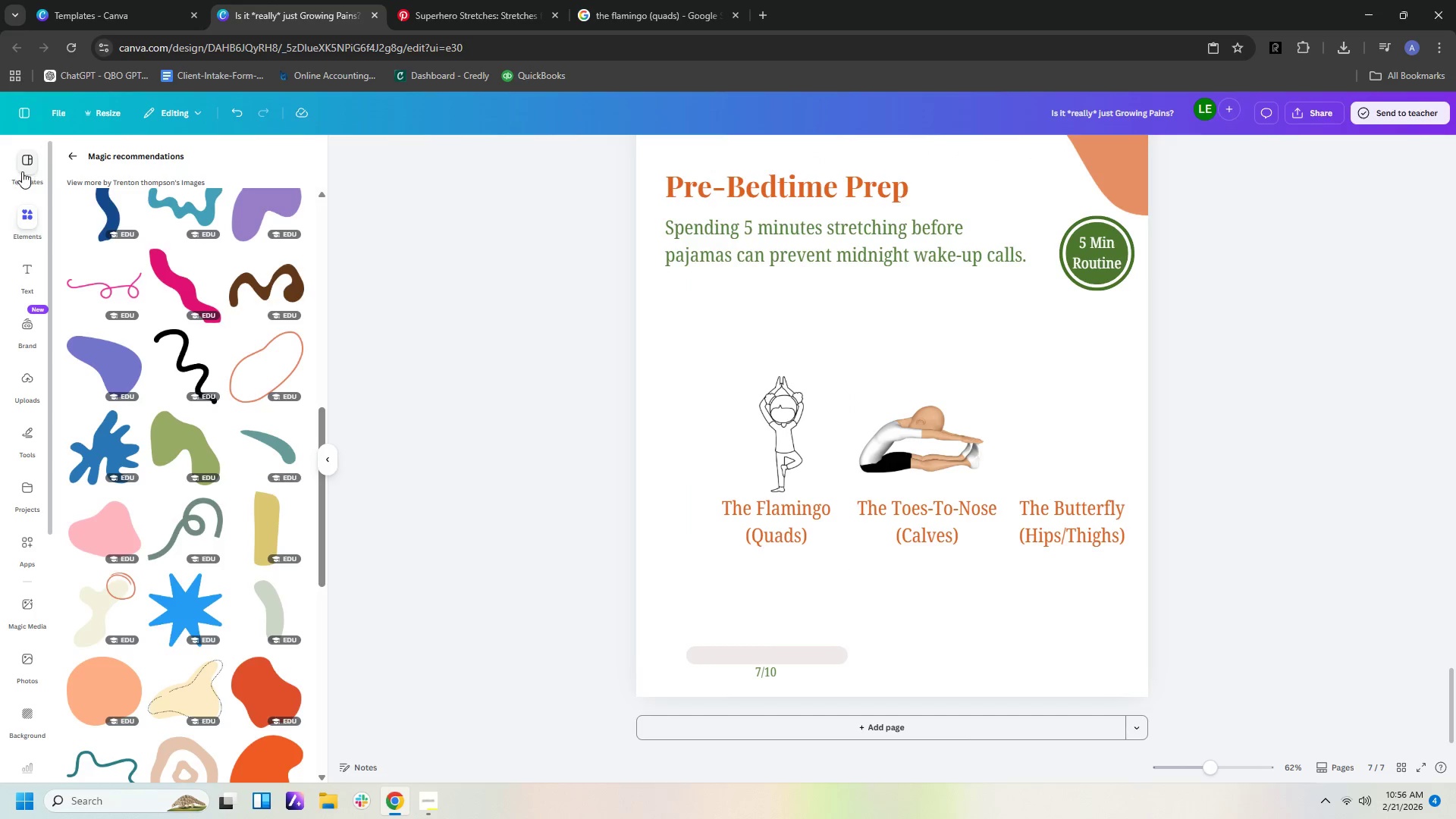 
left_click([26, 219])
 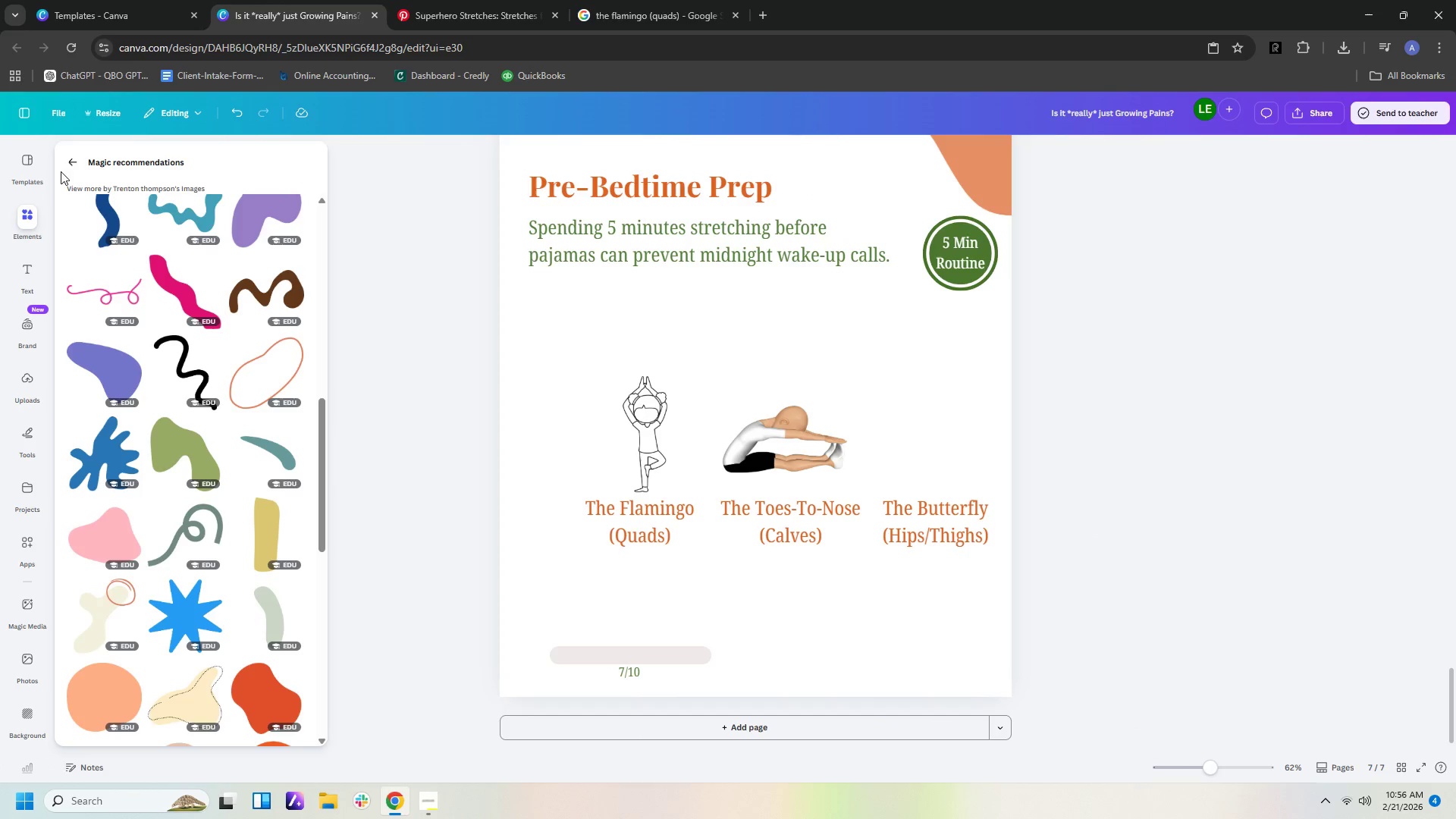 
left_click([66, 166])
 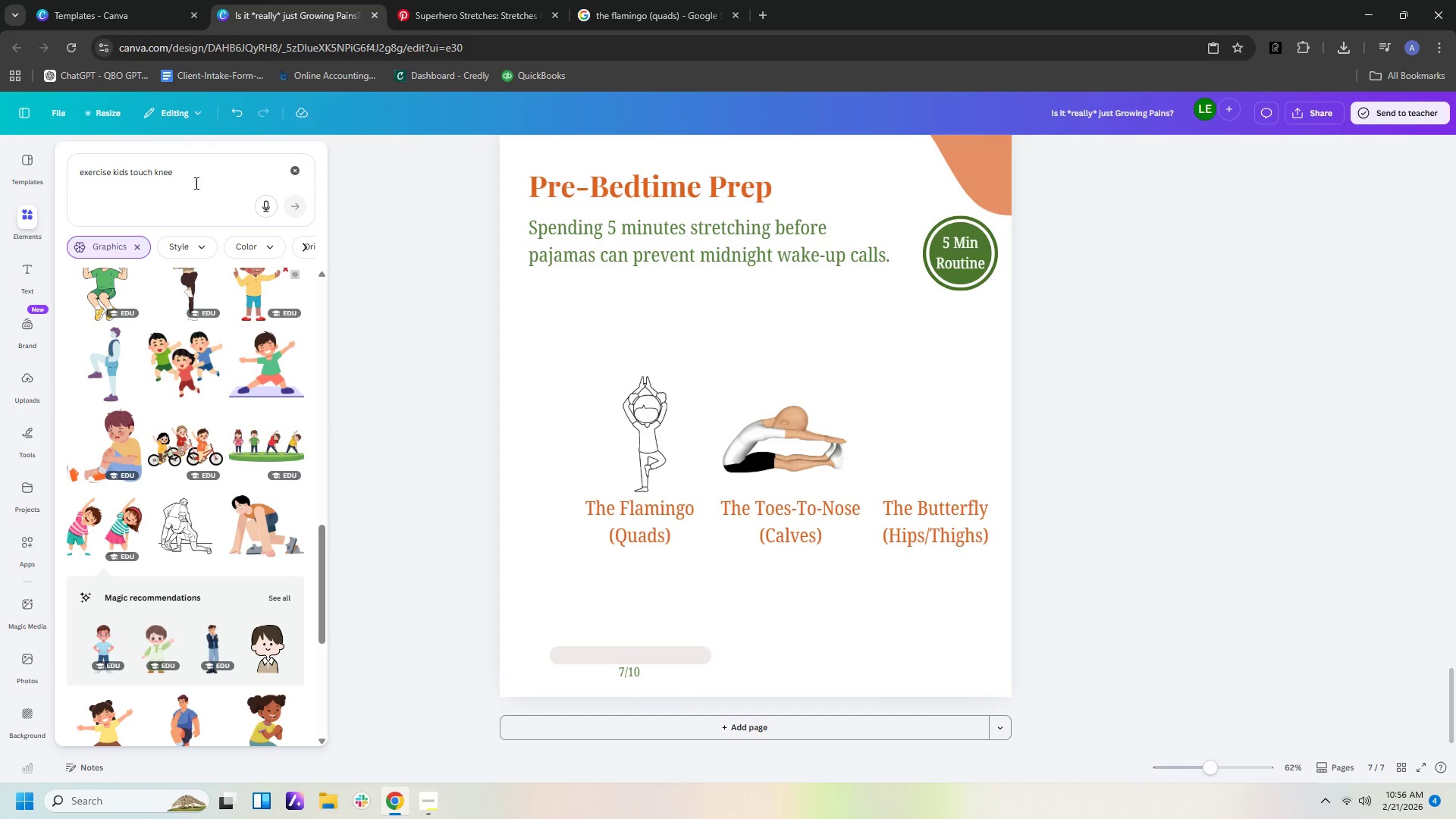 
left_click_drag(start_coordinate=[206, 177], to_coordinate=[0, 177])
 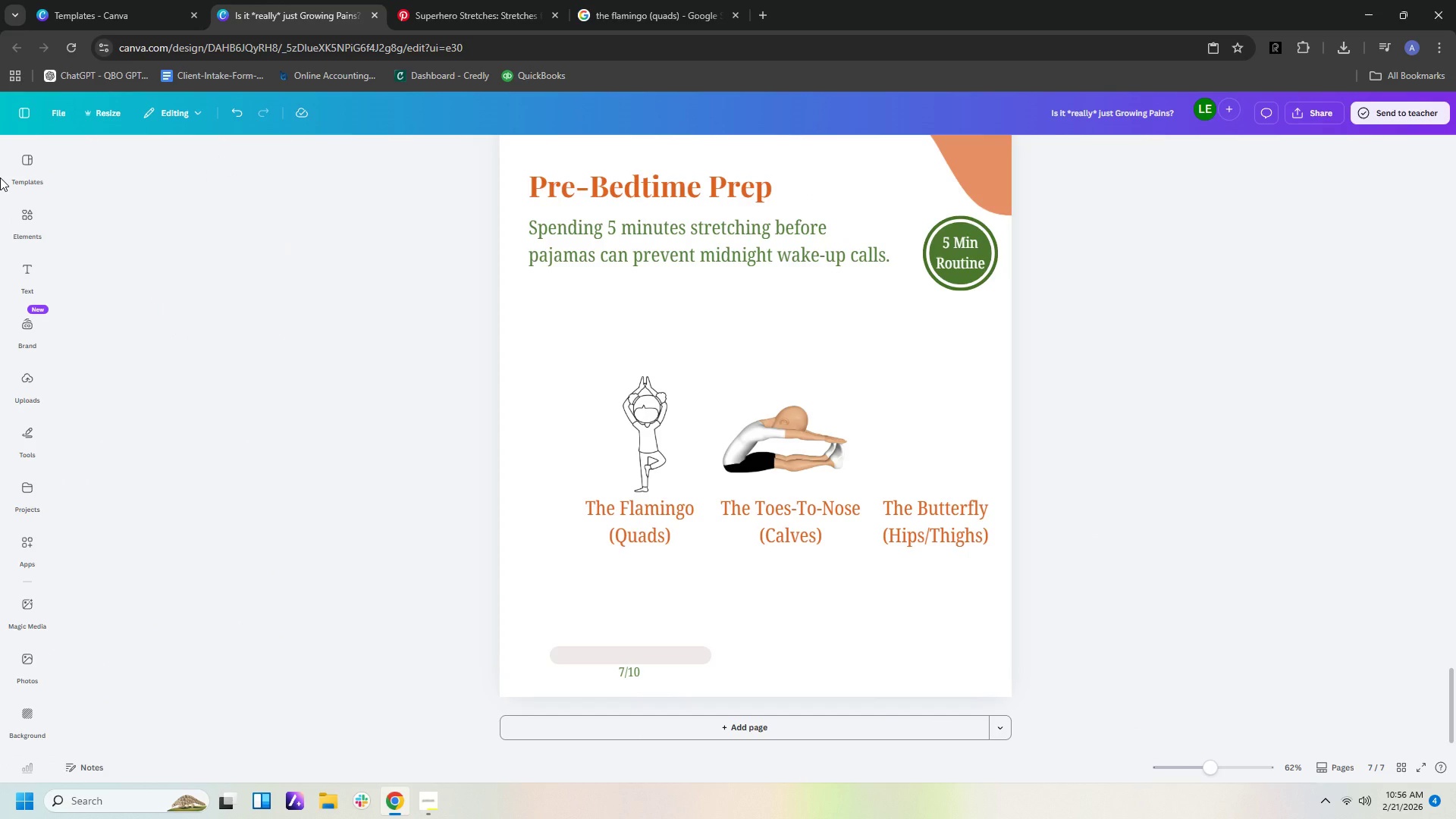 
type(oval)
 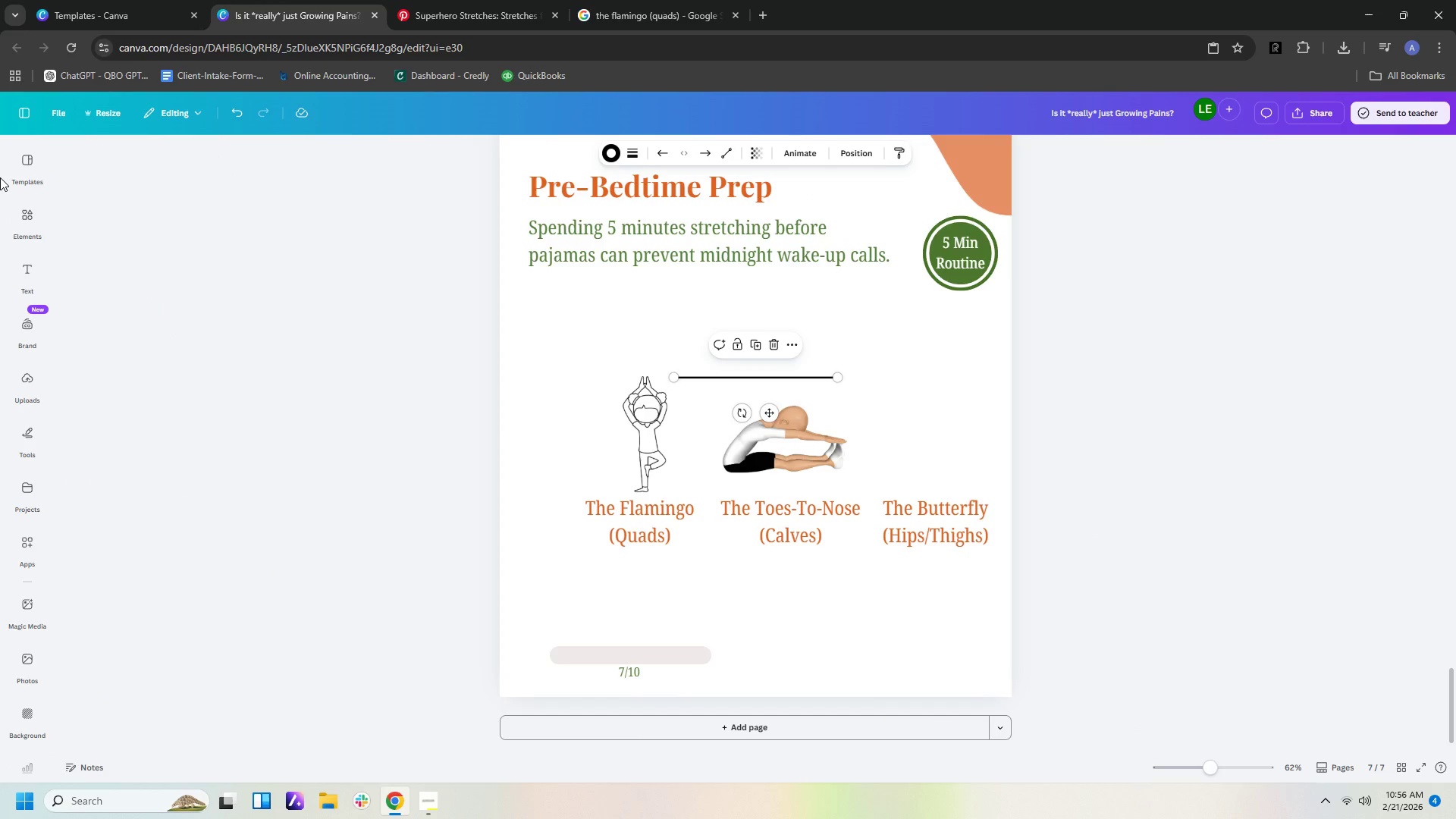 
key(Enter)
 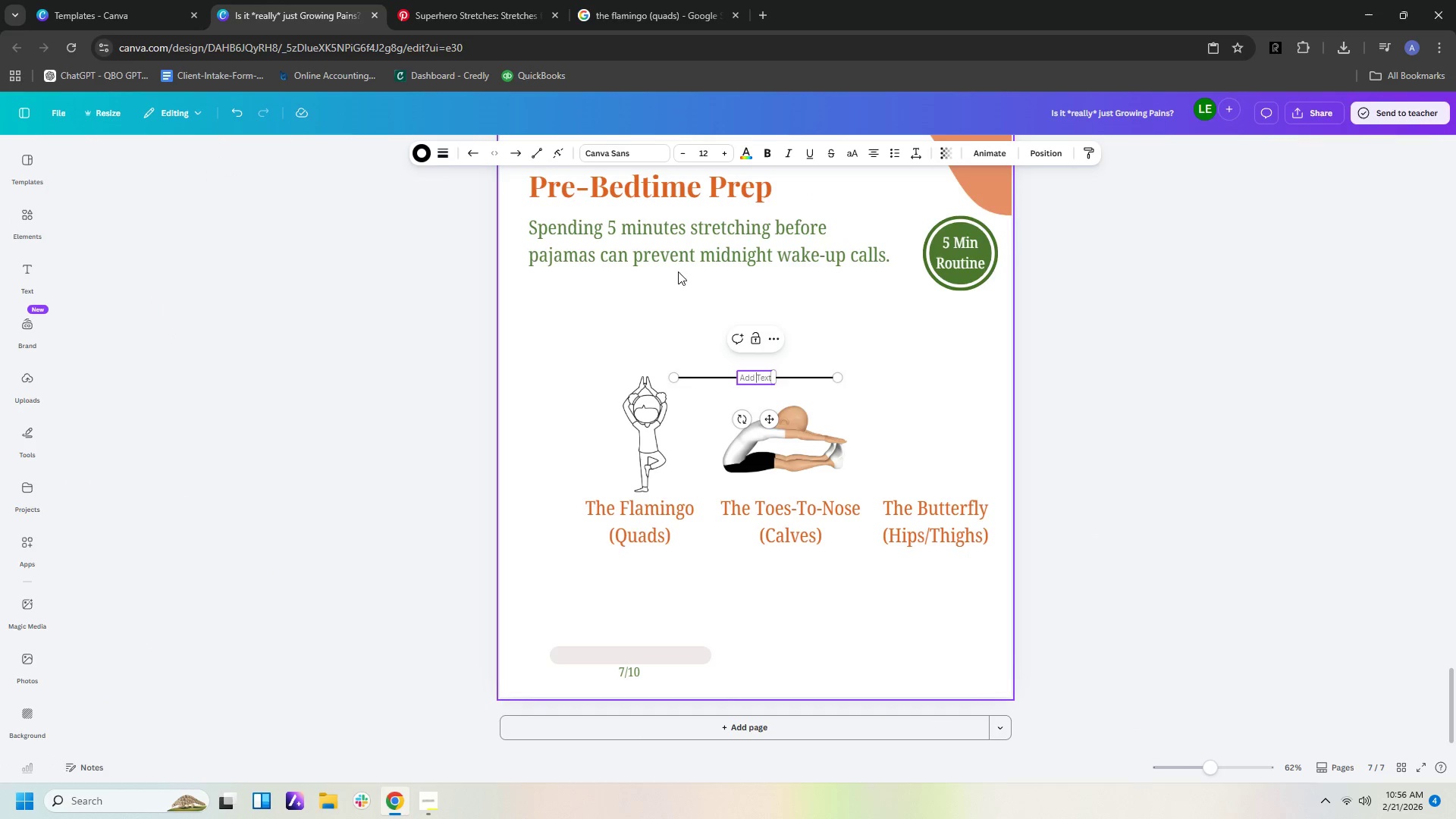 
left_click_drag(start_coordinate=[1073, 318], to_coordinate=[1078, 319])
 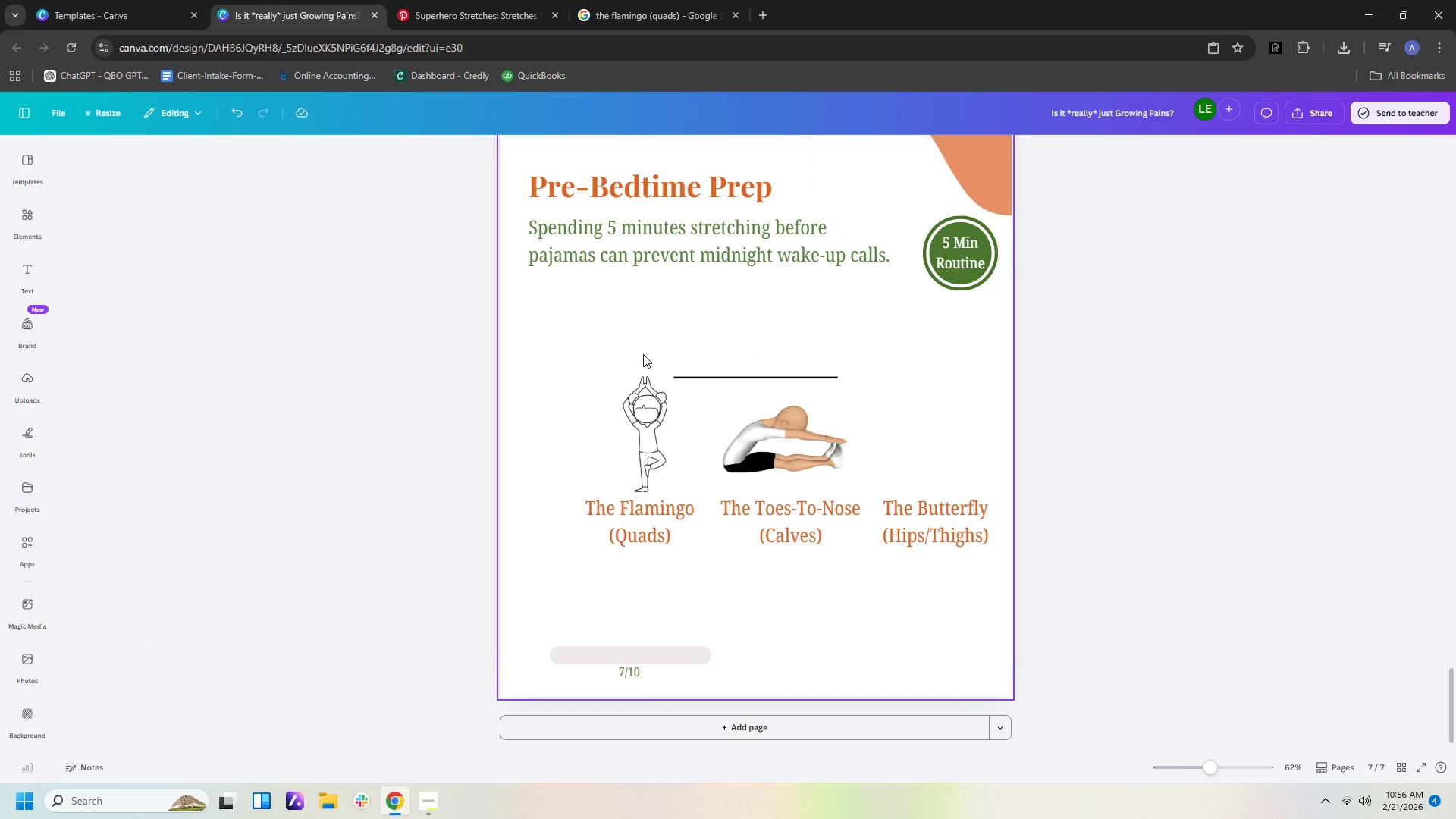 
left_click([714, 378])
 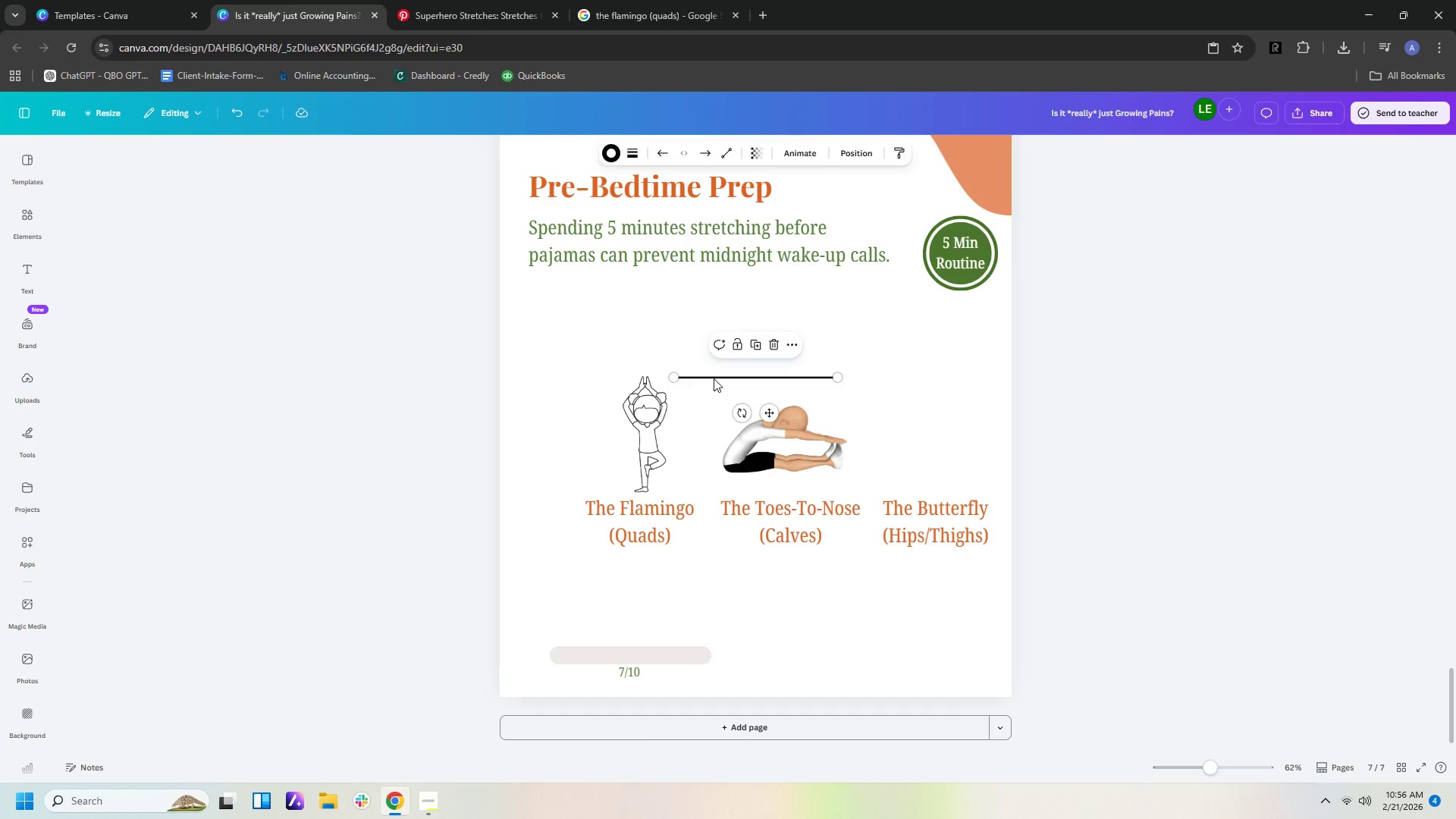 
key(Delete)
 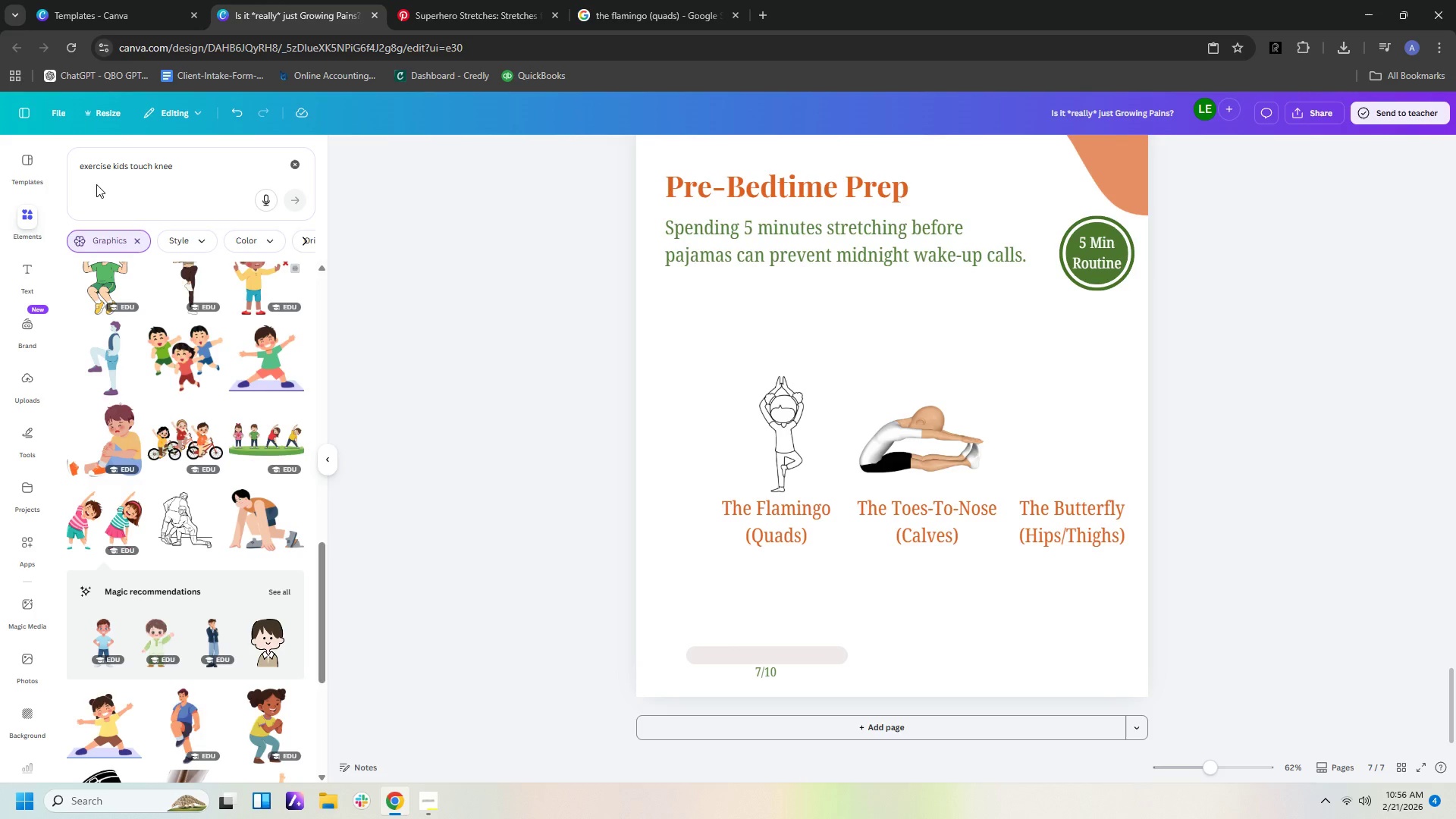 
double_click([167, 170])
 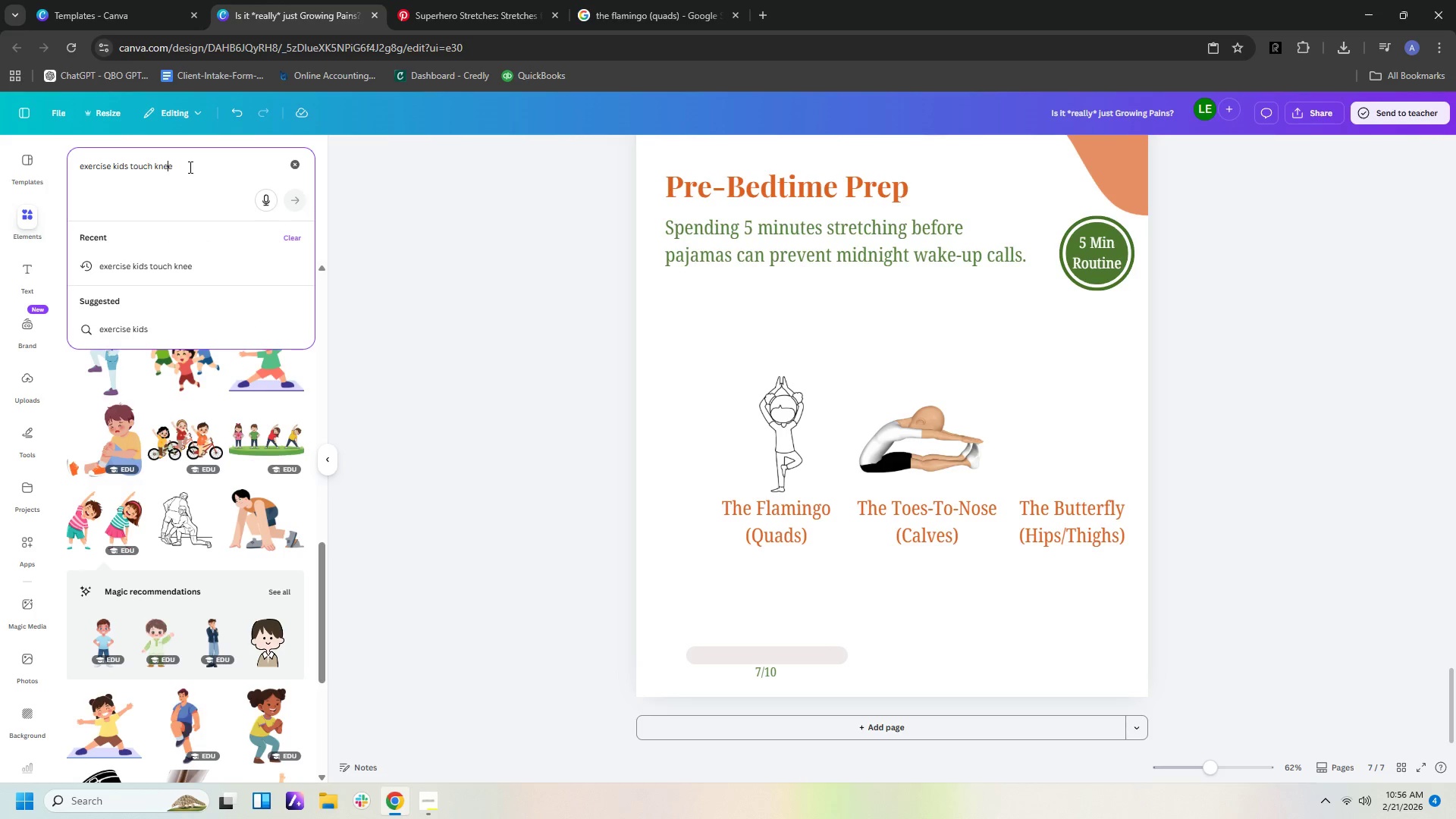 
left_click_drag(start_coordinate=[189, 167], to_coordinate=[18, 173])
 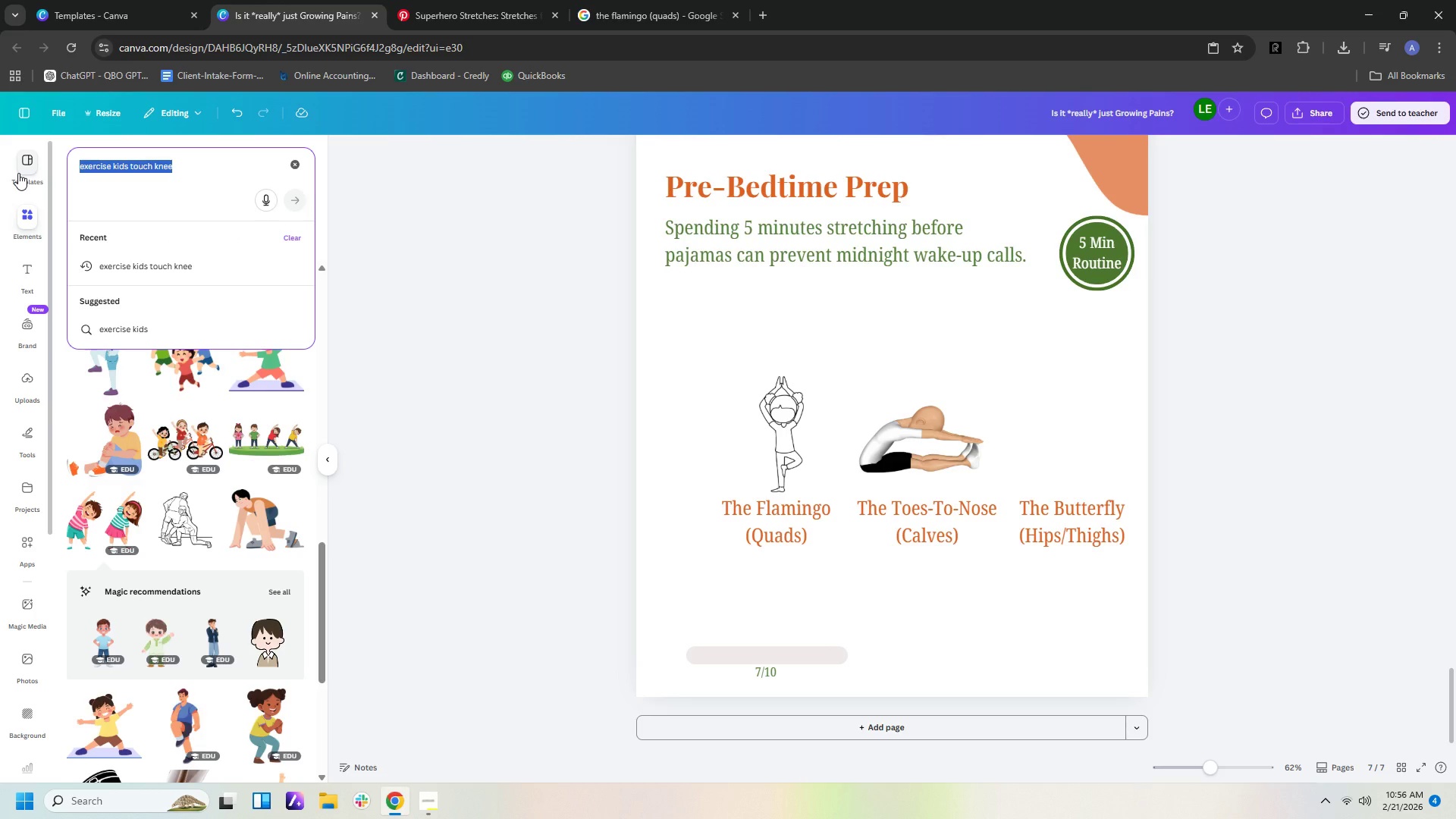 
type(oval)
 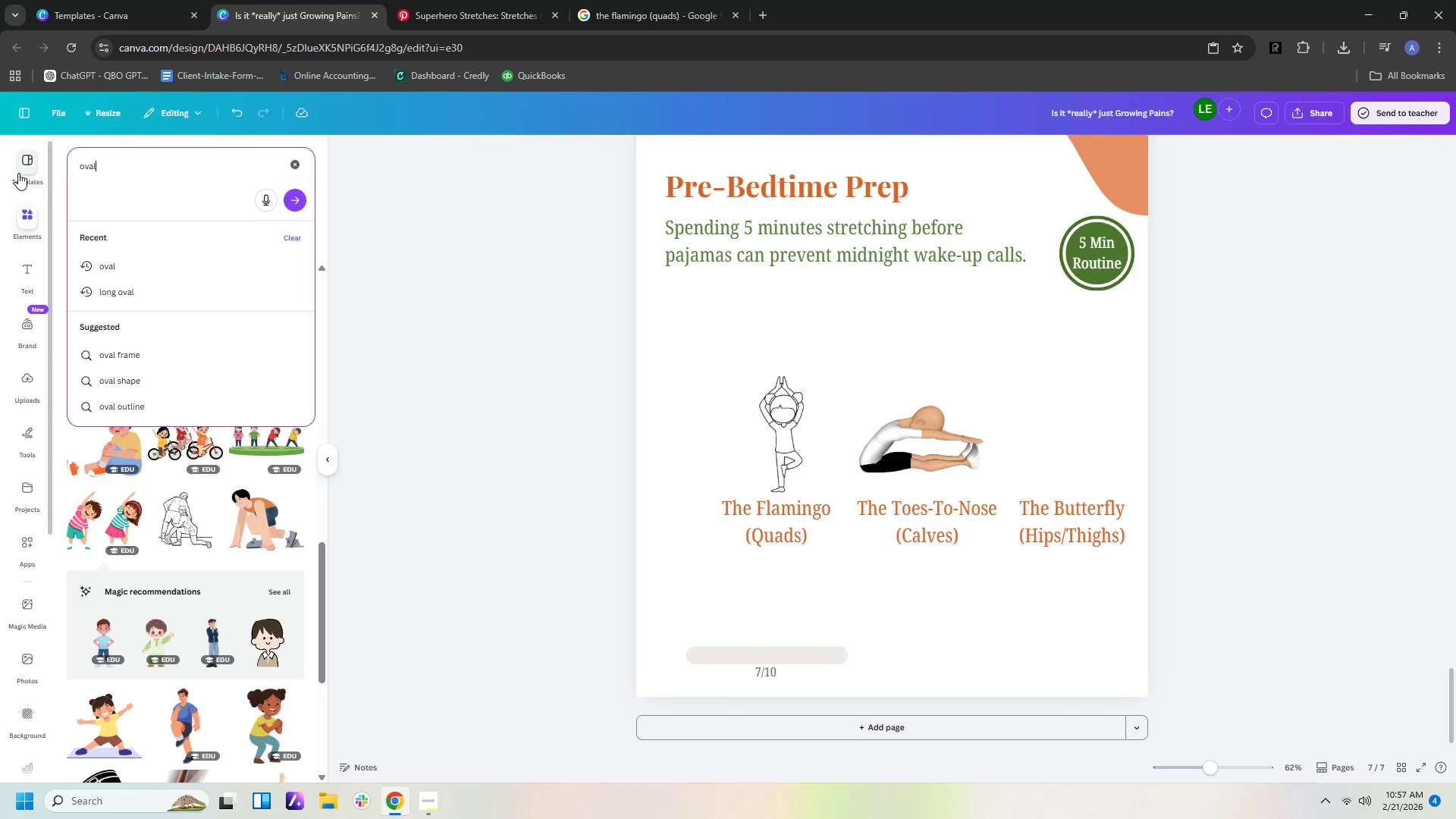 
key(Enter)
 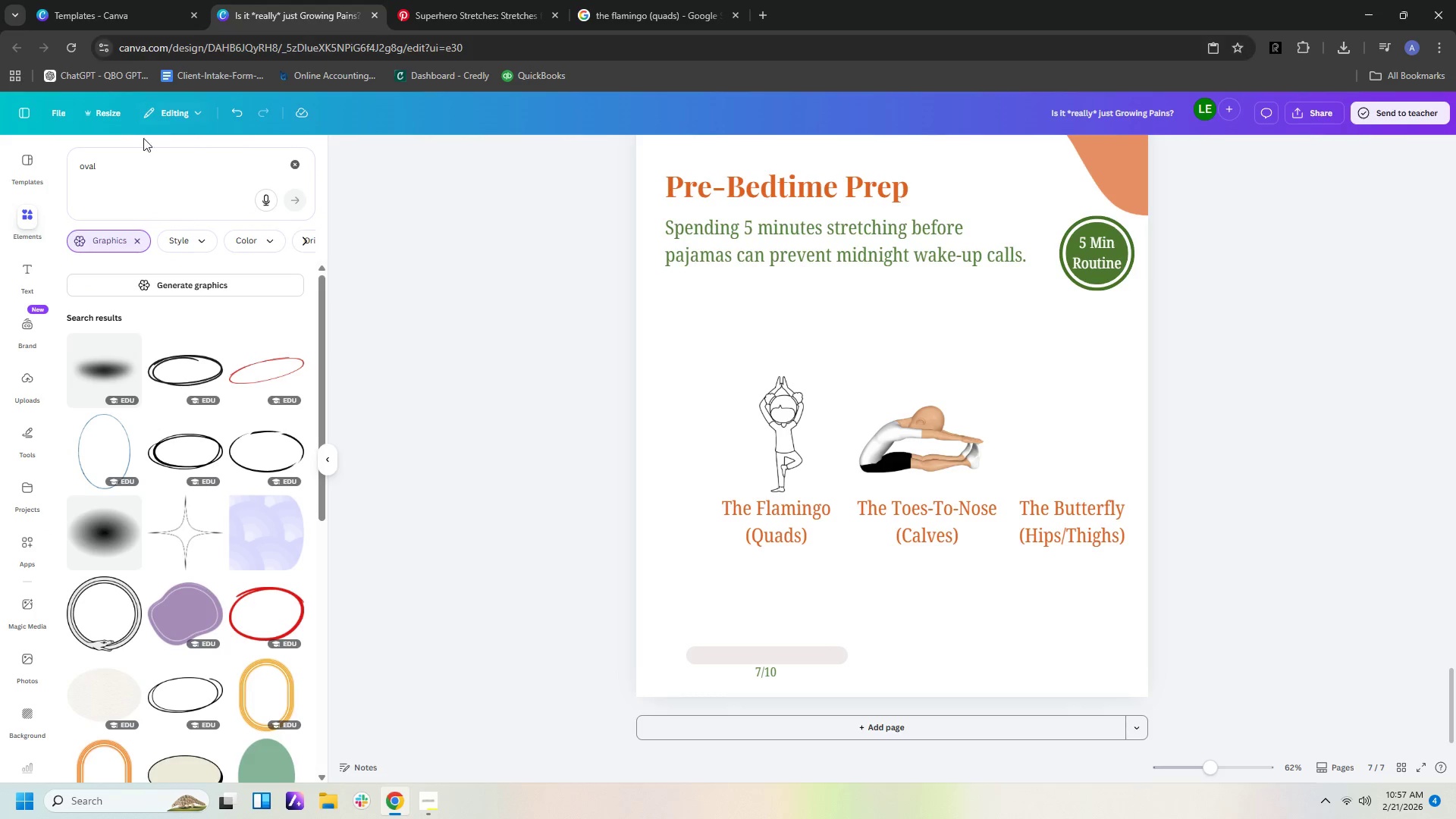 
left_click_drag(start_coordinate=[143, 161], to_coordinate=[0, 164])
 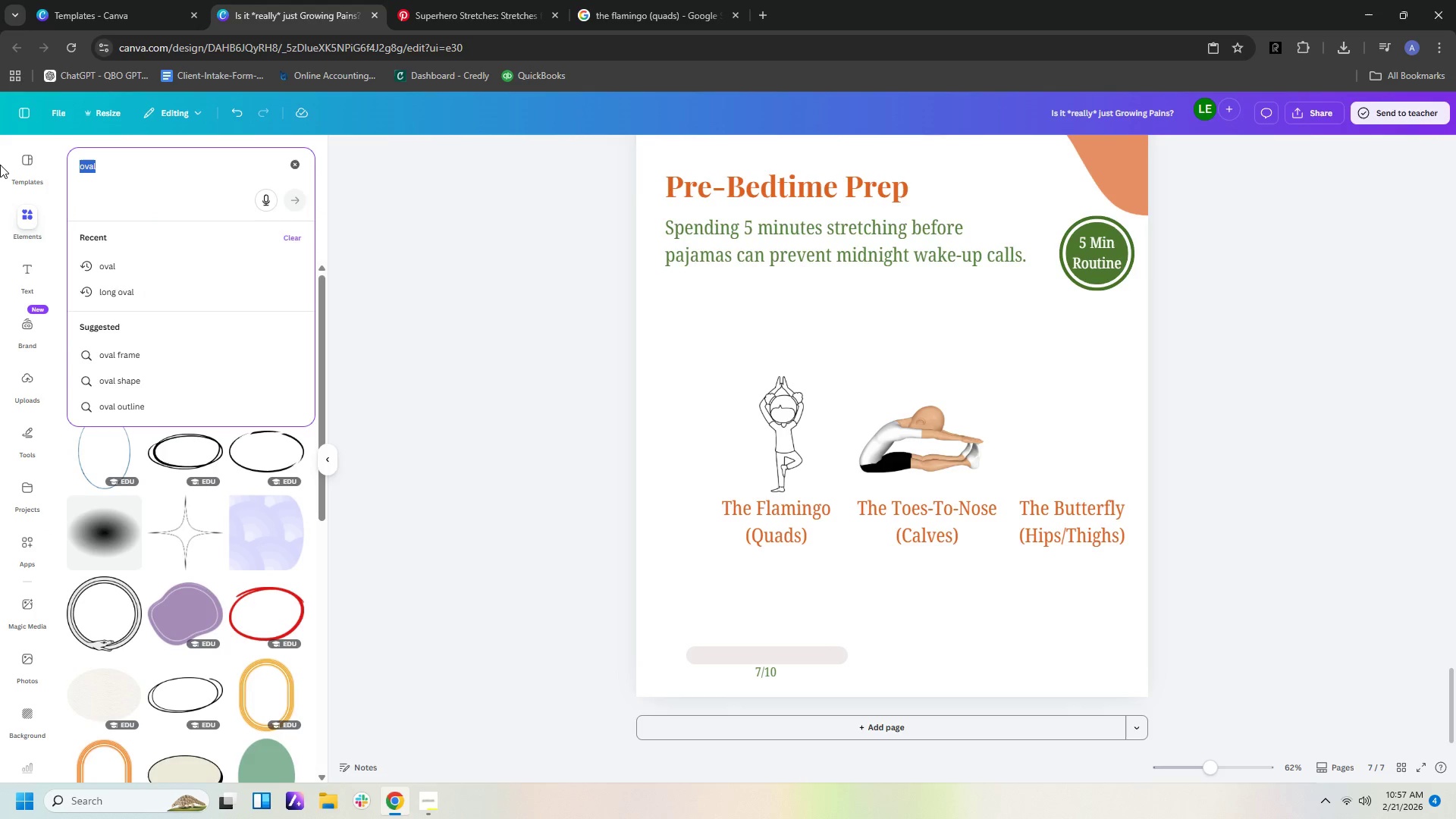 
type(b)
key(Backspace)
type(oblong)
 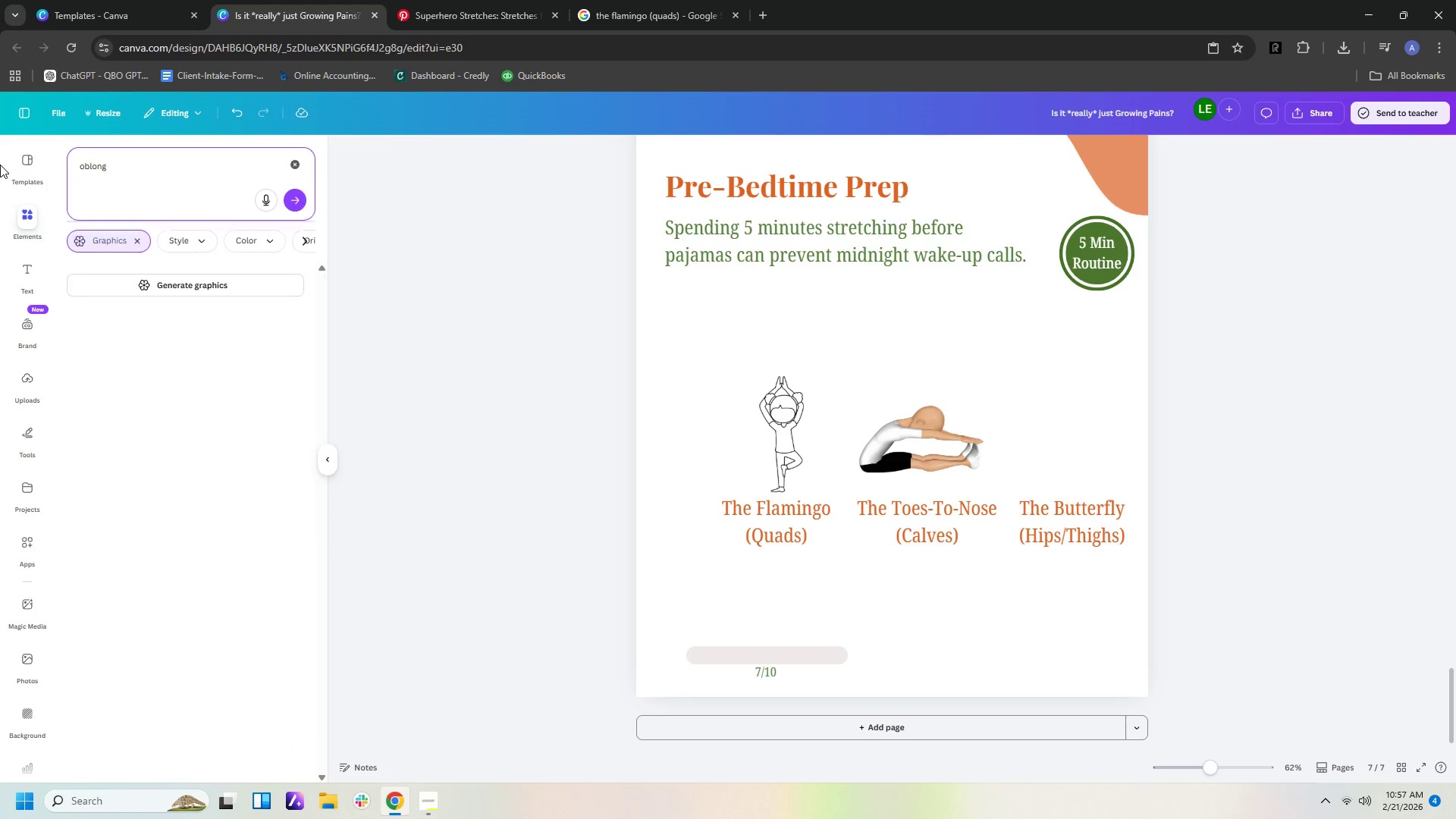 
key(Enter)
 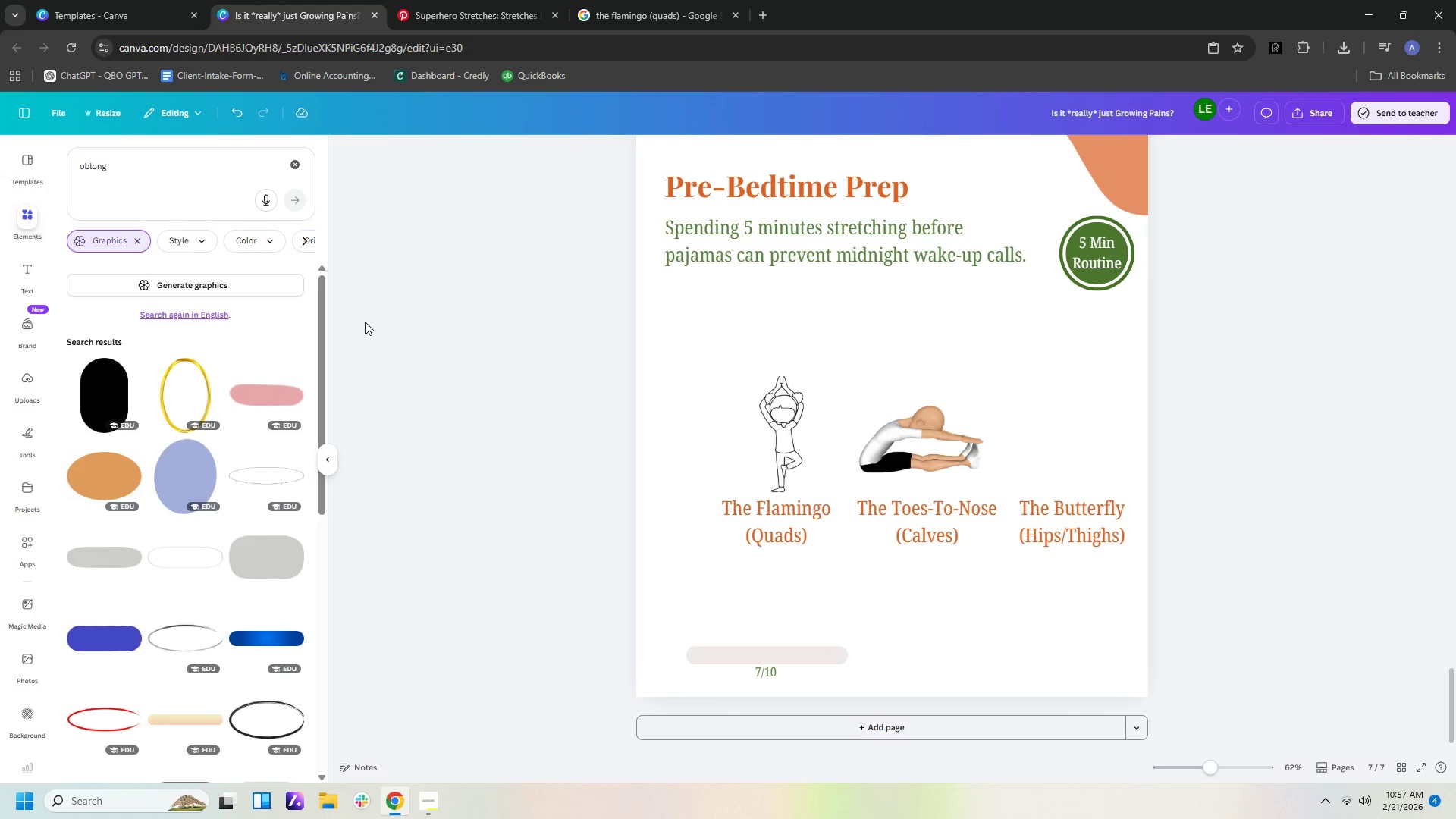 
scroll: coordinate [199, 507], scroll_direction: down, amount: 8.0
 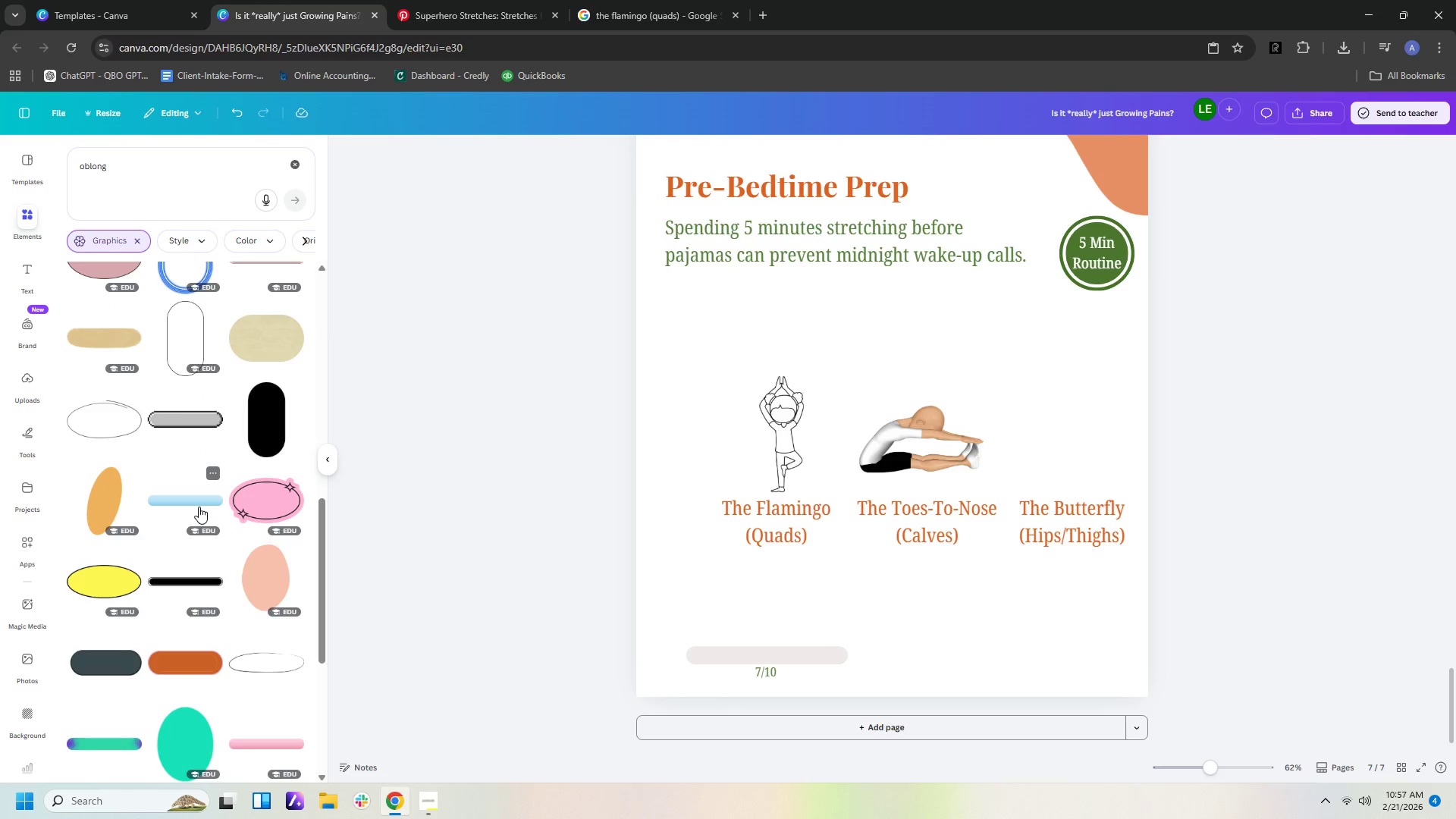 
left_click([199, 507])
 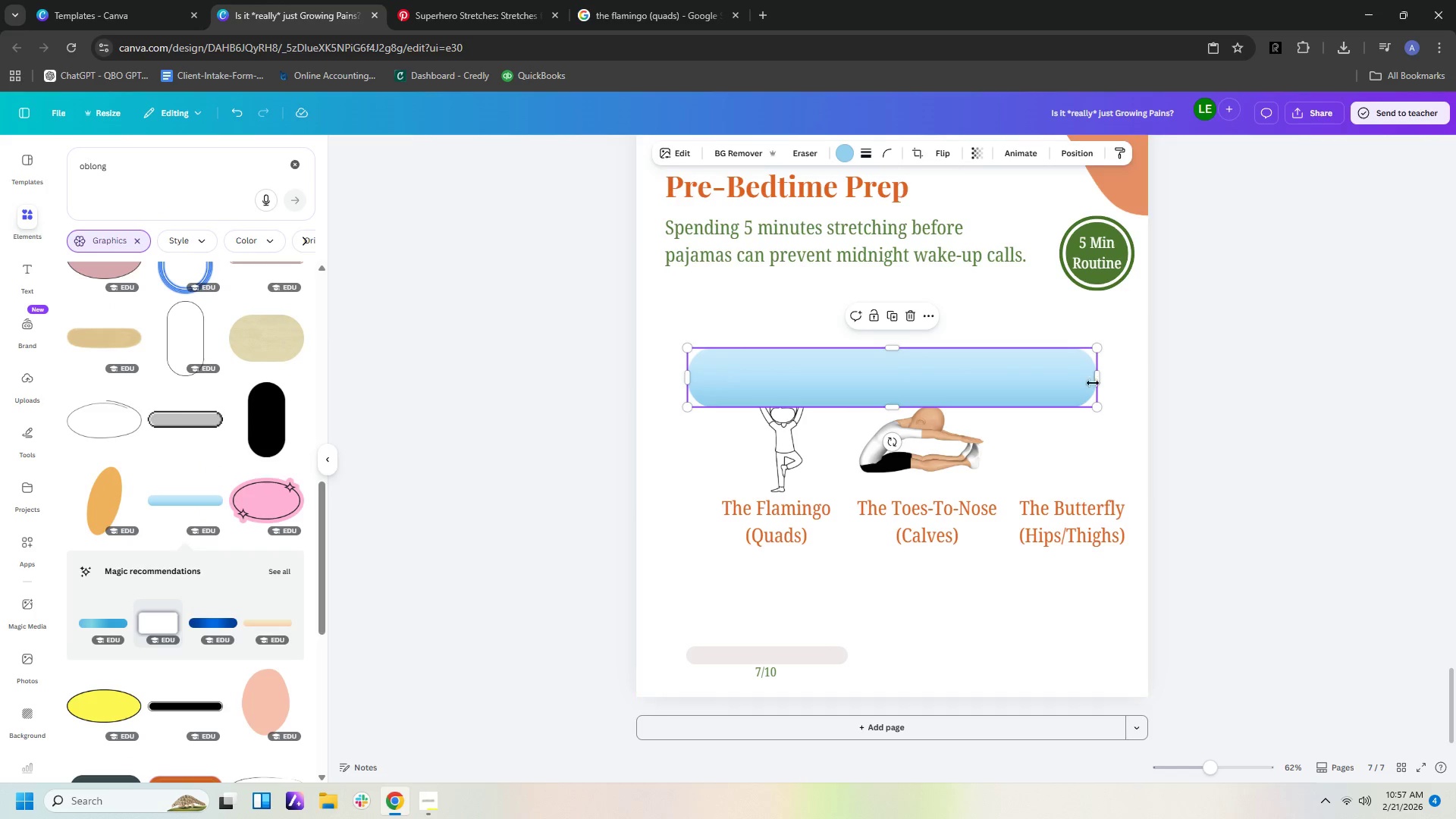 
left_click_drag(start_coordinate=[1072, 372], to_coordinate=[1099, 623])
 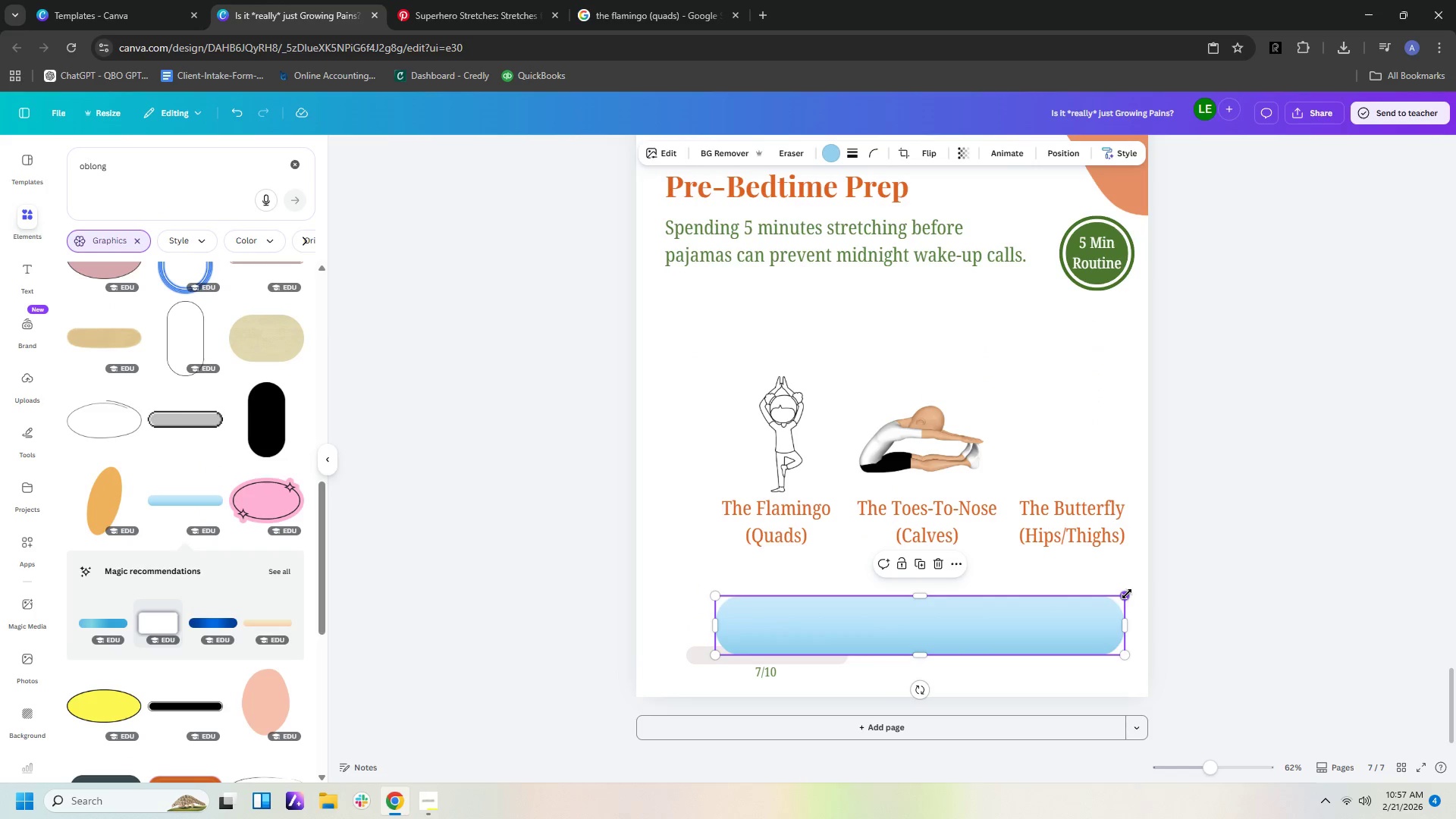 
left_click_drag(start_coordinate=[1127, 594], to_coordinate=[830, 647])
 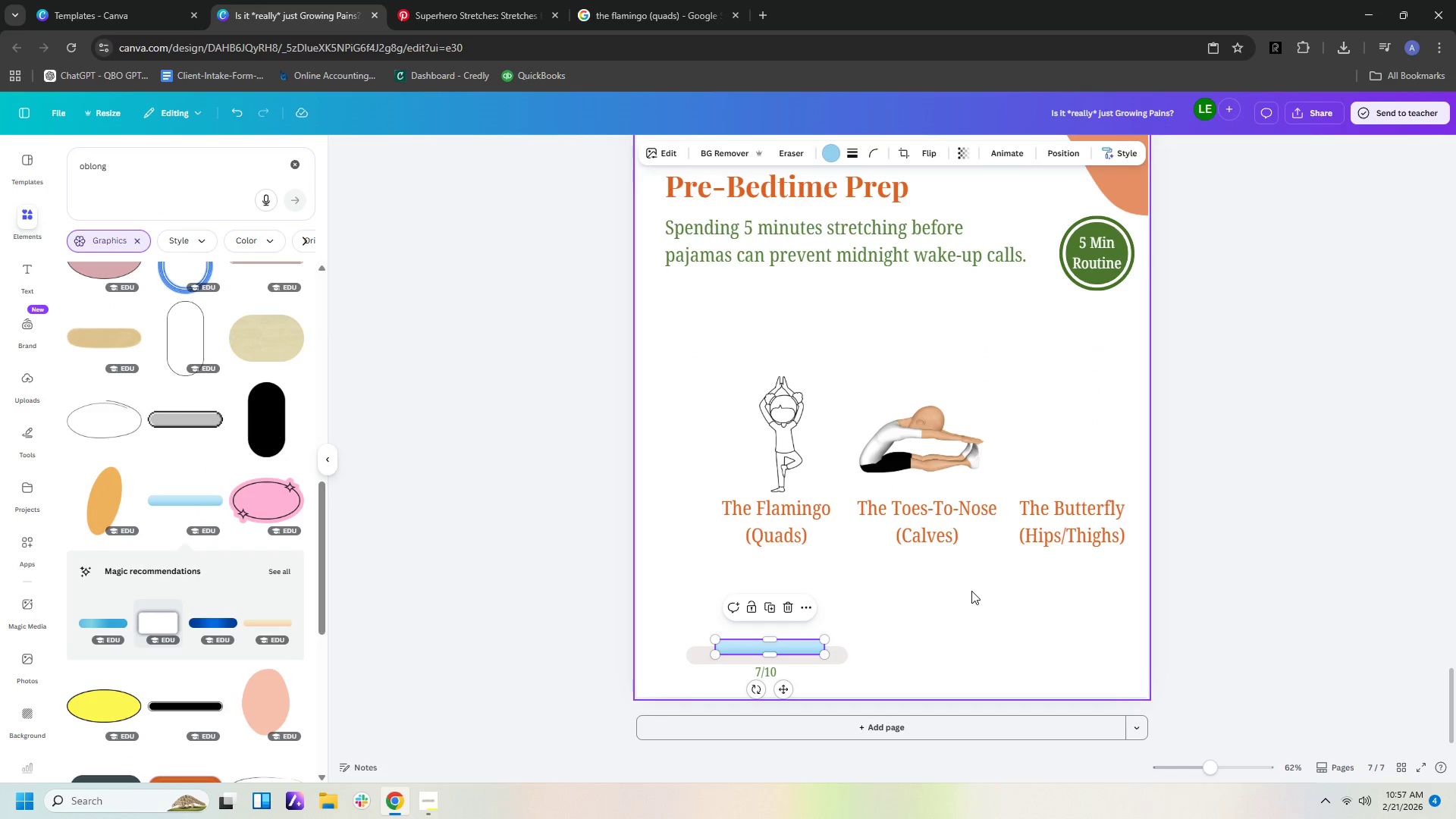 
hold_key(key=ControlLeft, duration=0.62)
scroll: coordinate [988, 602], scroll_direction: up, amount: 4.0
 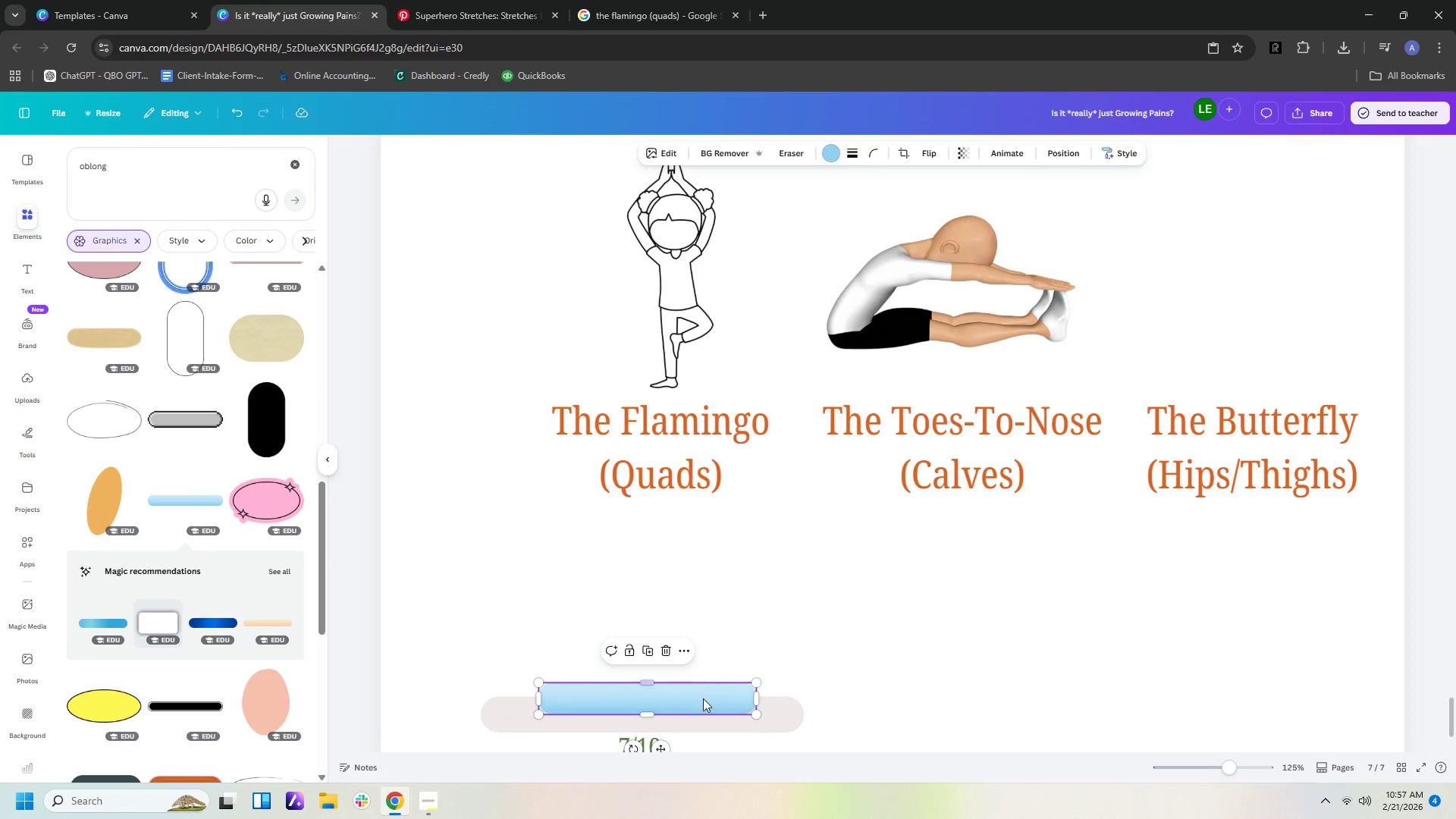 
left_click_drag(start_coordinate=[702, 701], to_coordinate=[648, 717])
 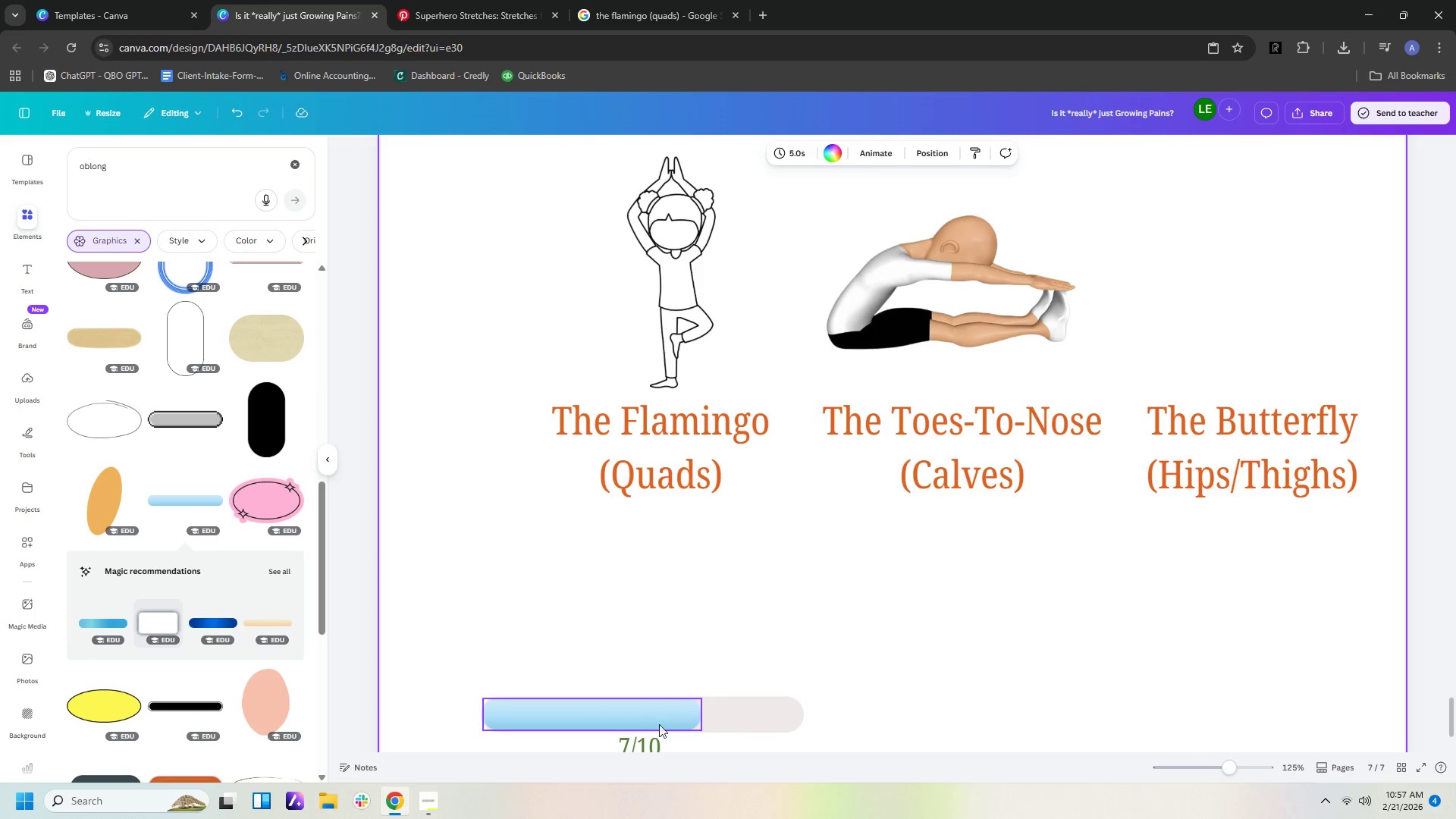 
left_click([652, 726])
 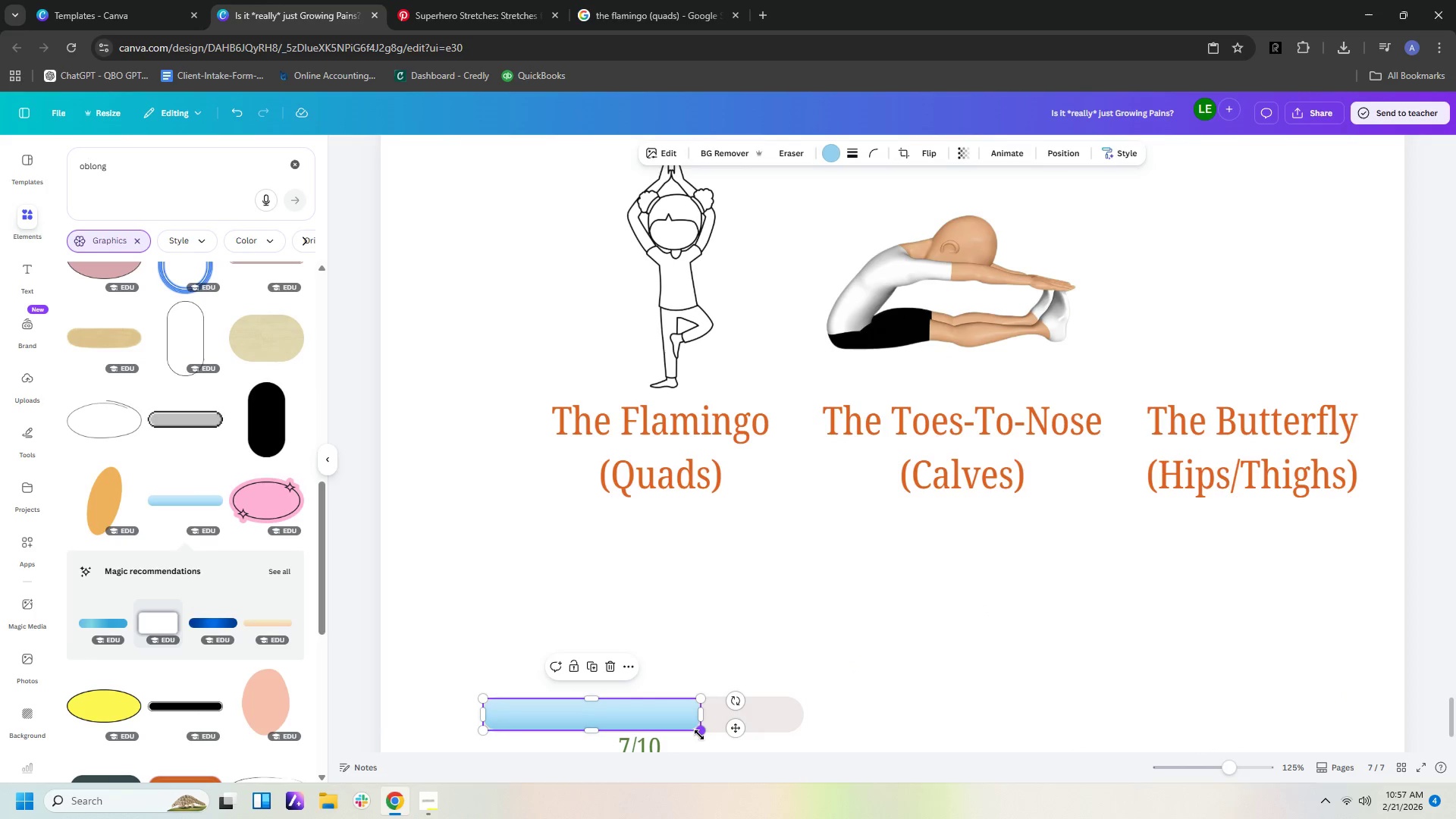 
left_click_drag(start_coordinate=[699, 735], to_coordinate=[706, 737])
 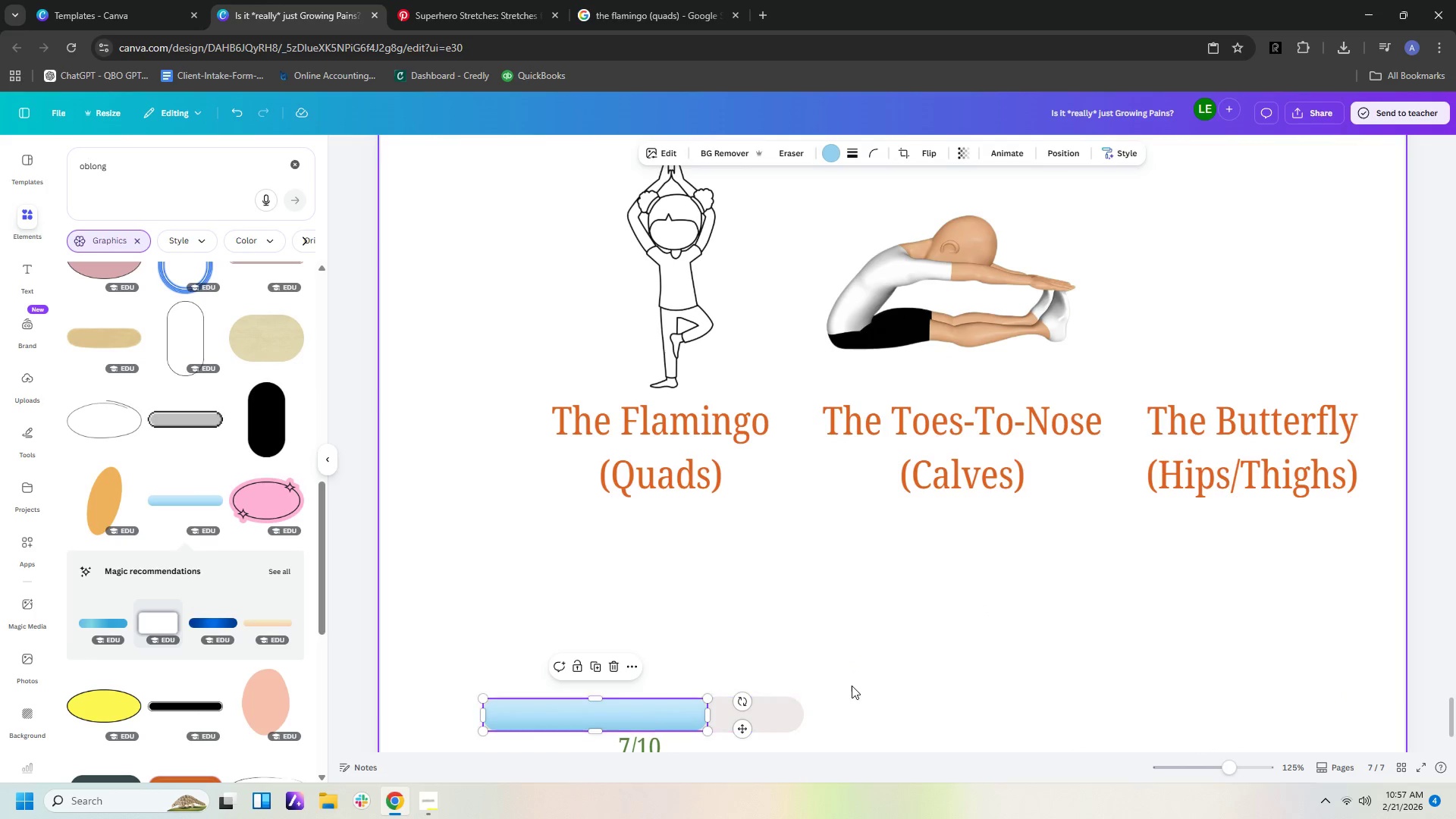 
left_click([852, 686])
 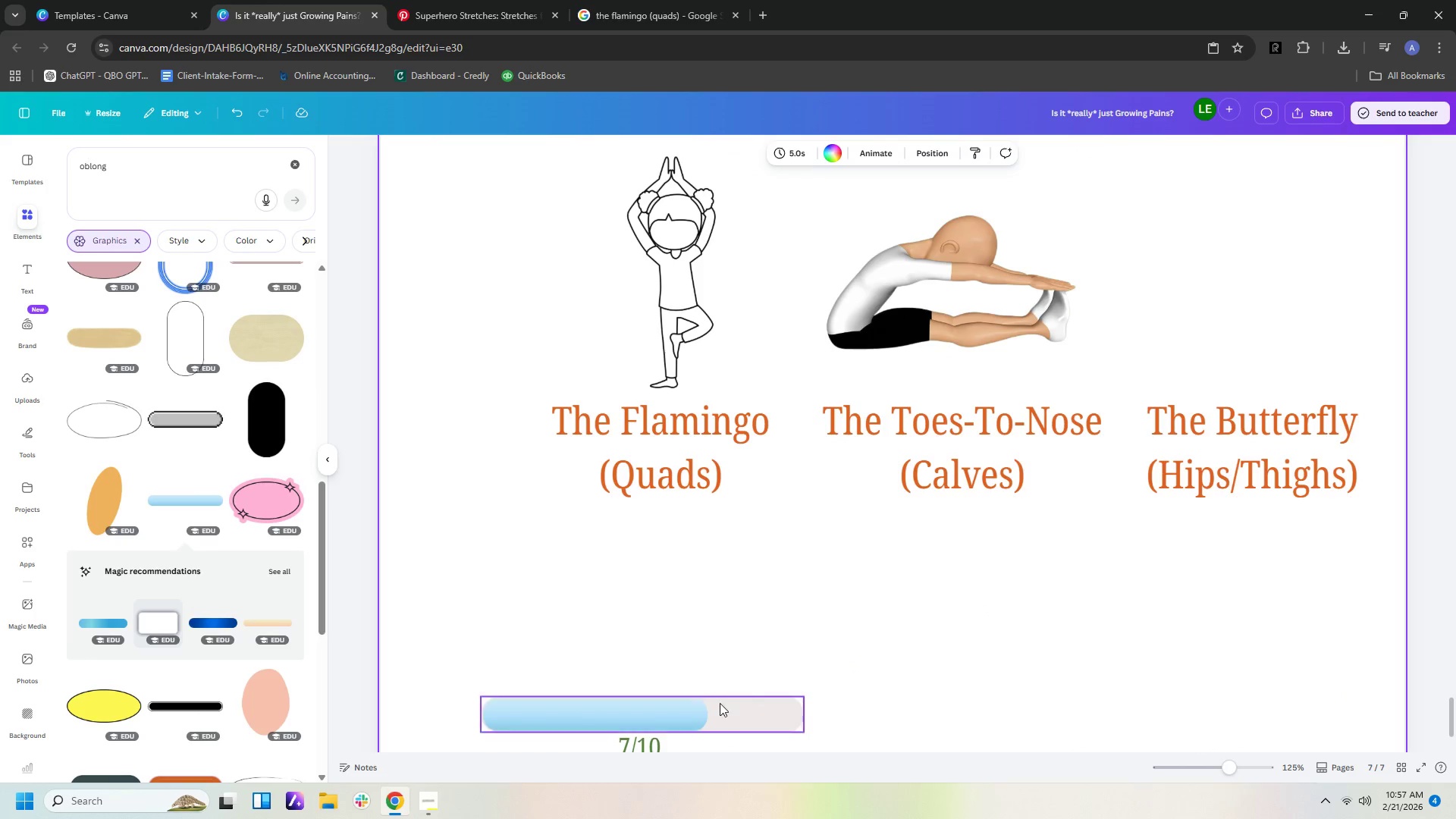 
left_click([676, 708])
 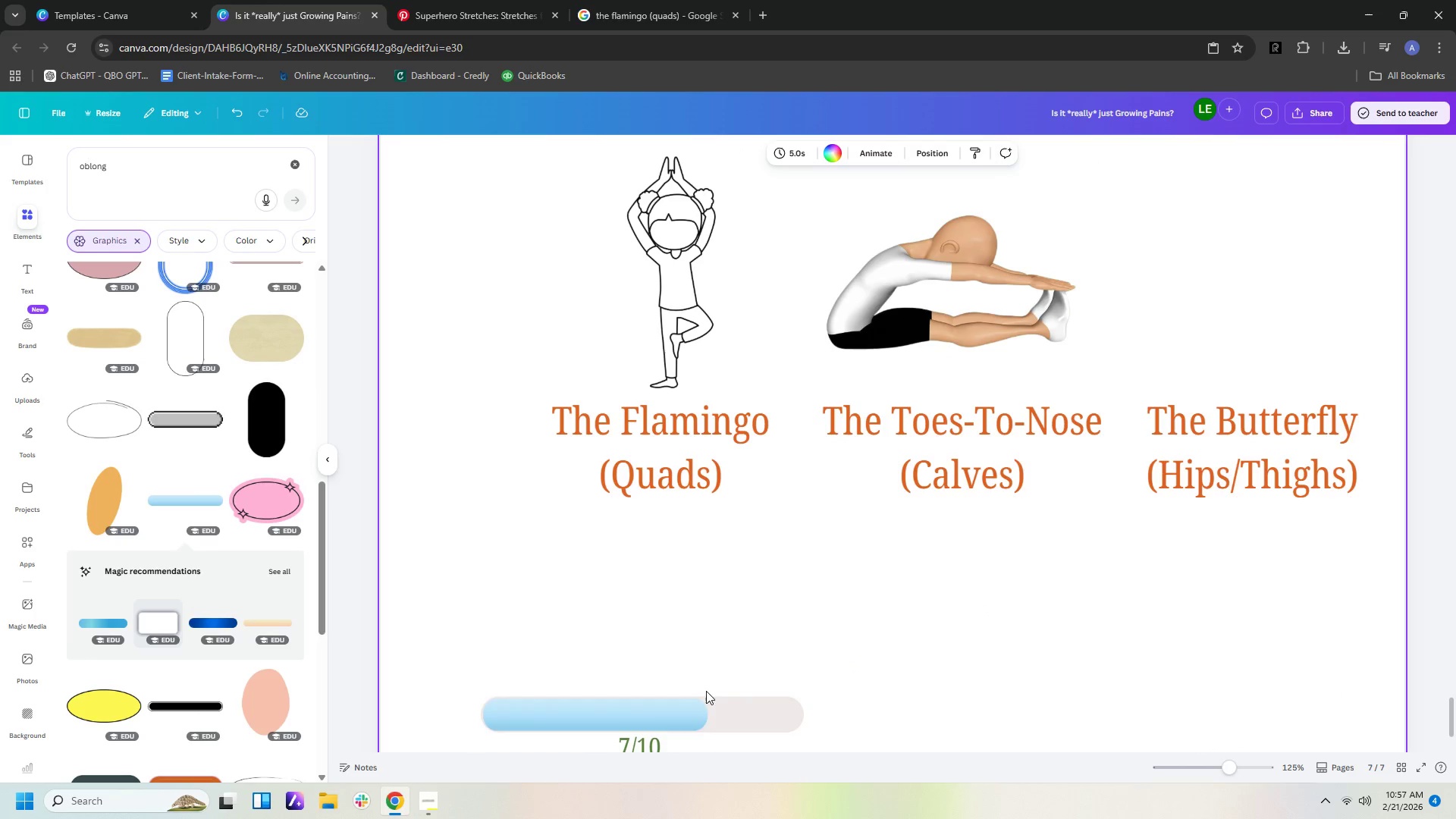 
left_click([684, 715])
 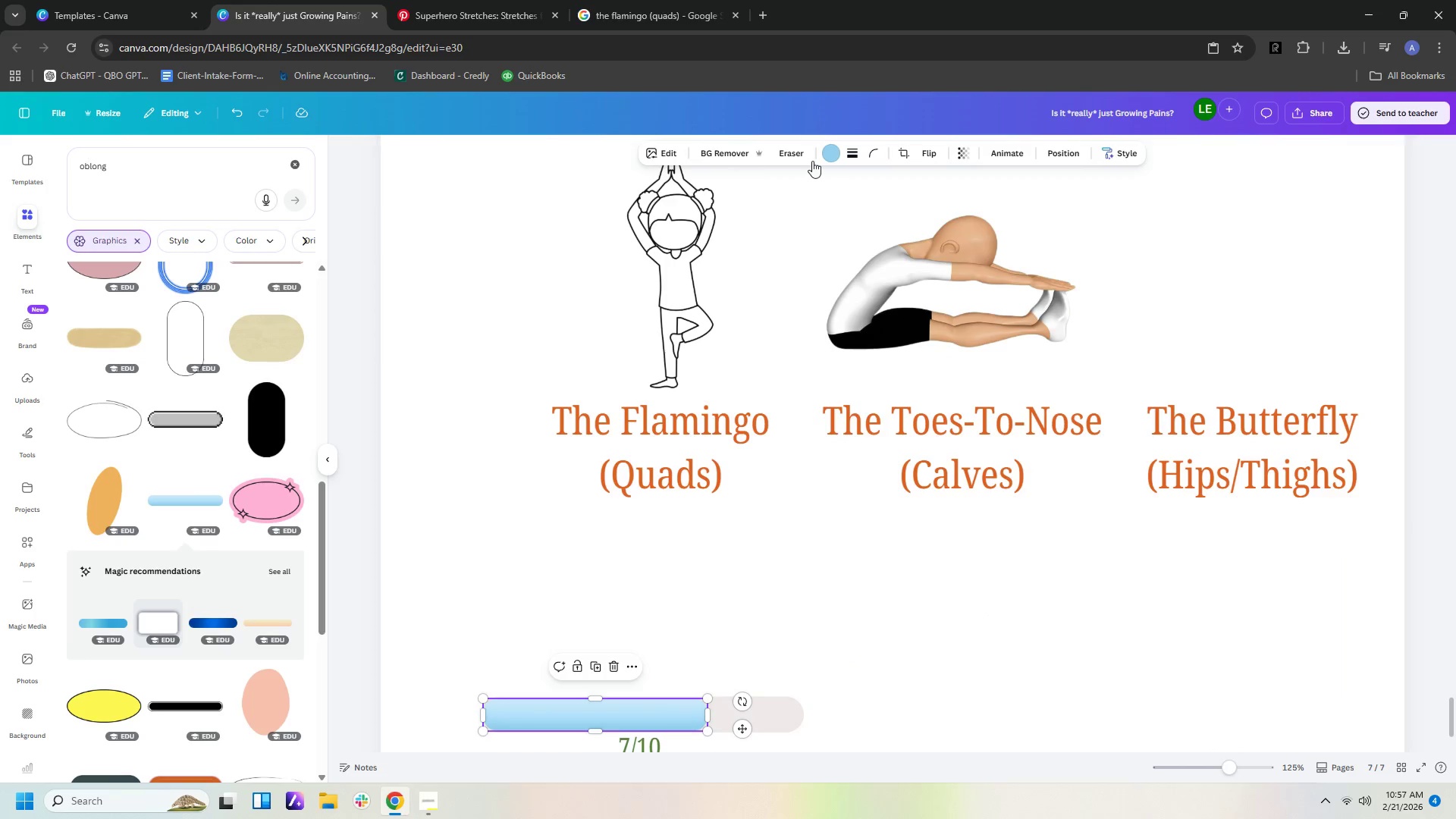 
left_click([834, 155])
 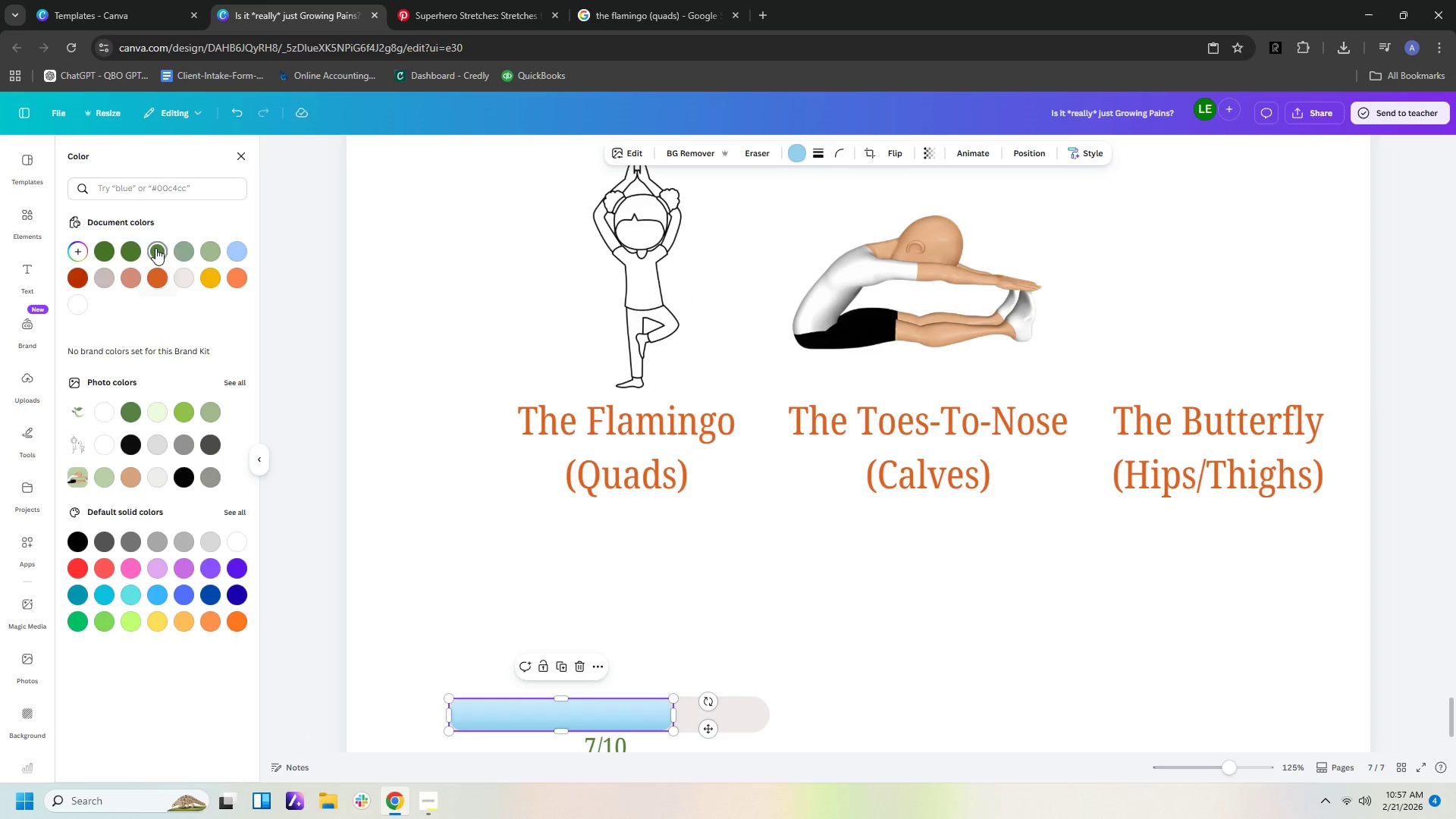 
left_click([182, 248])
 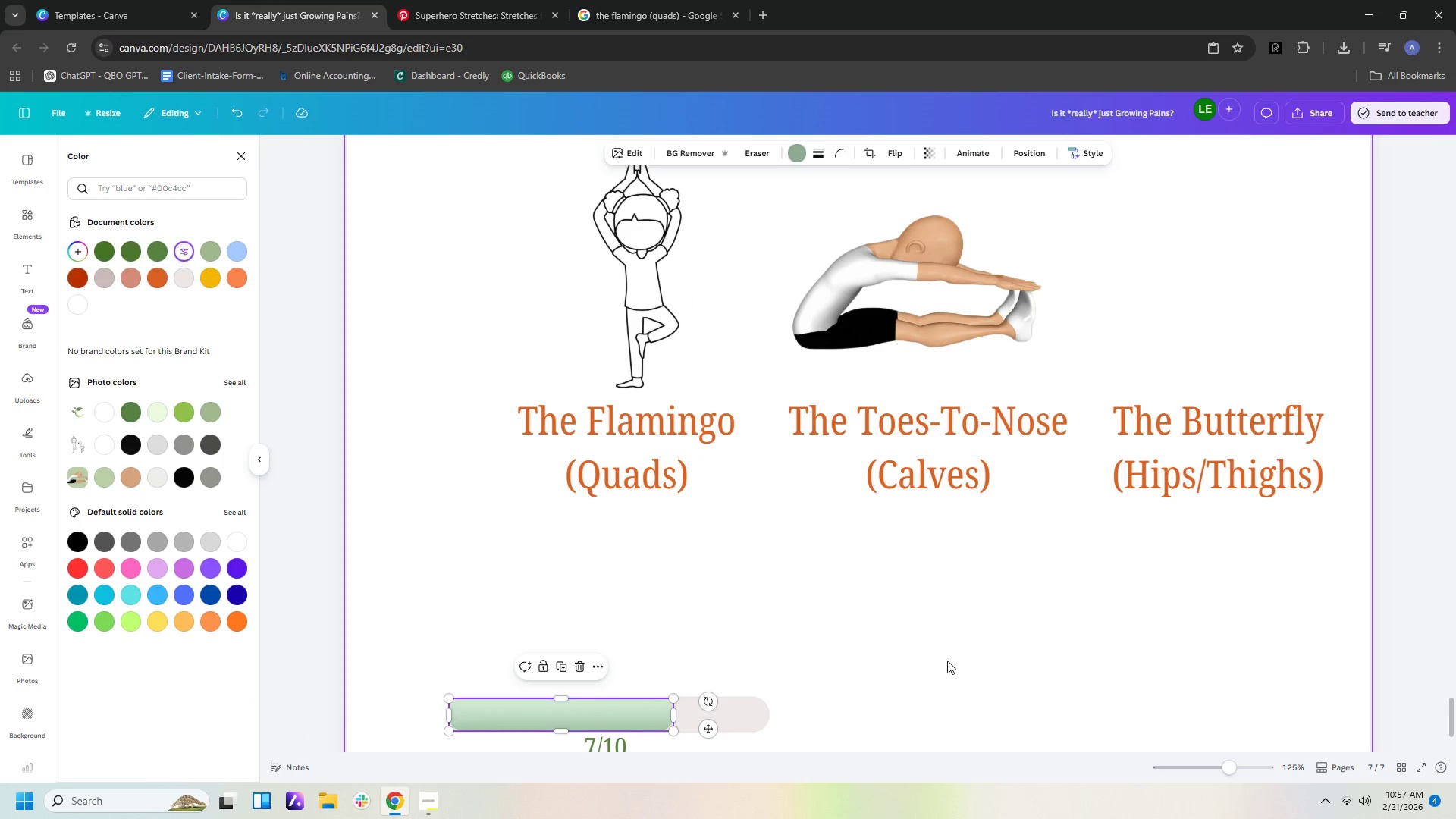 
left_click([947, 661])
 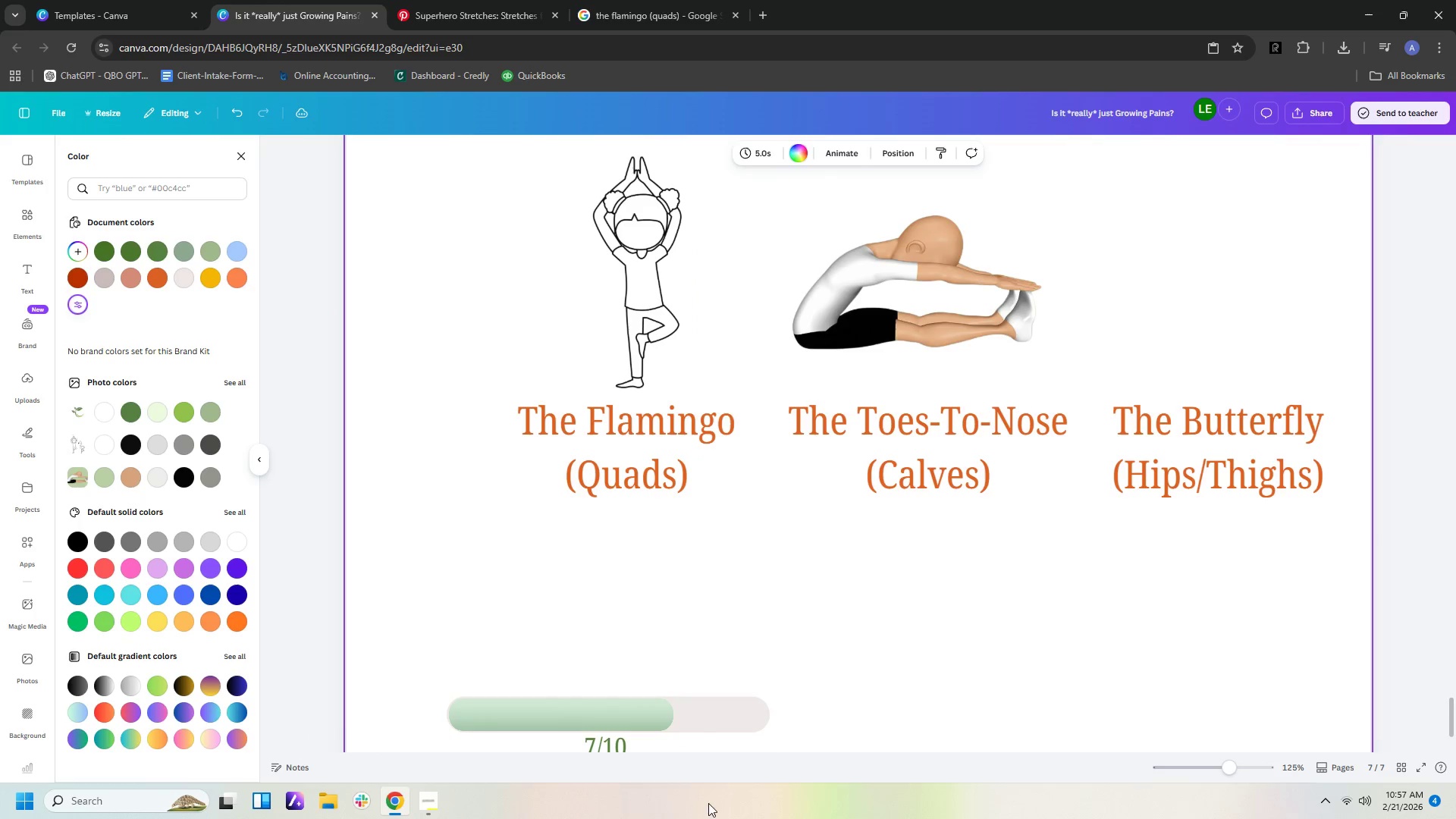 
left_click([639, 719])
 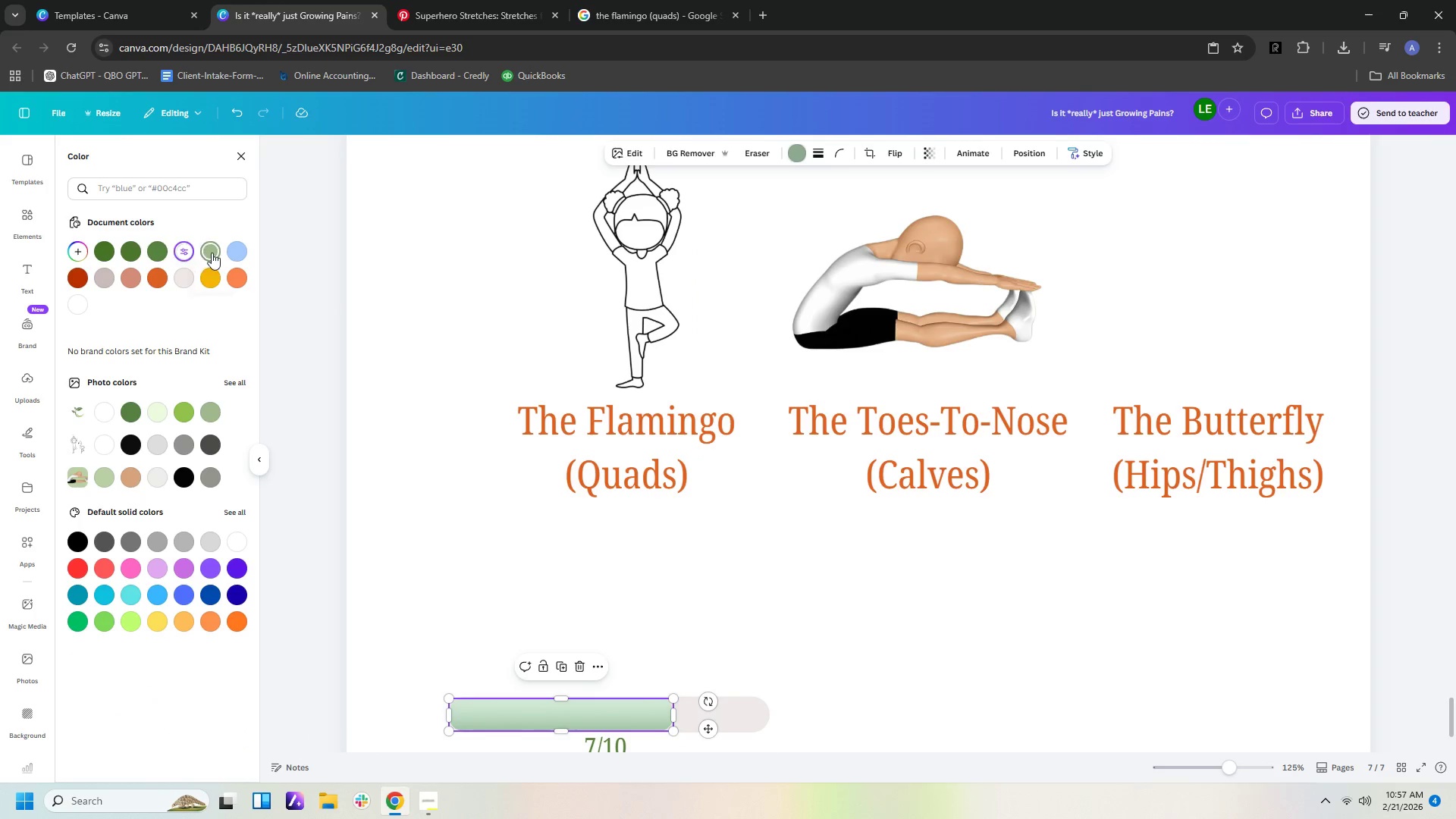 
left_click([158, 252])
 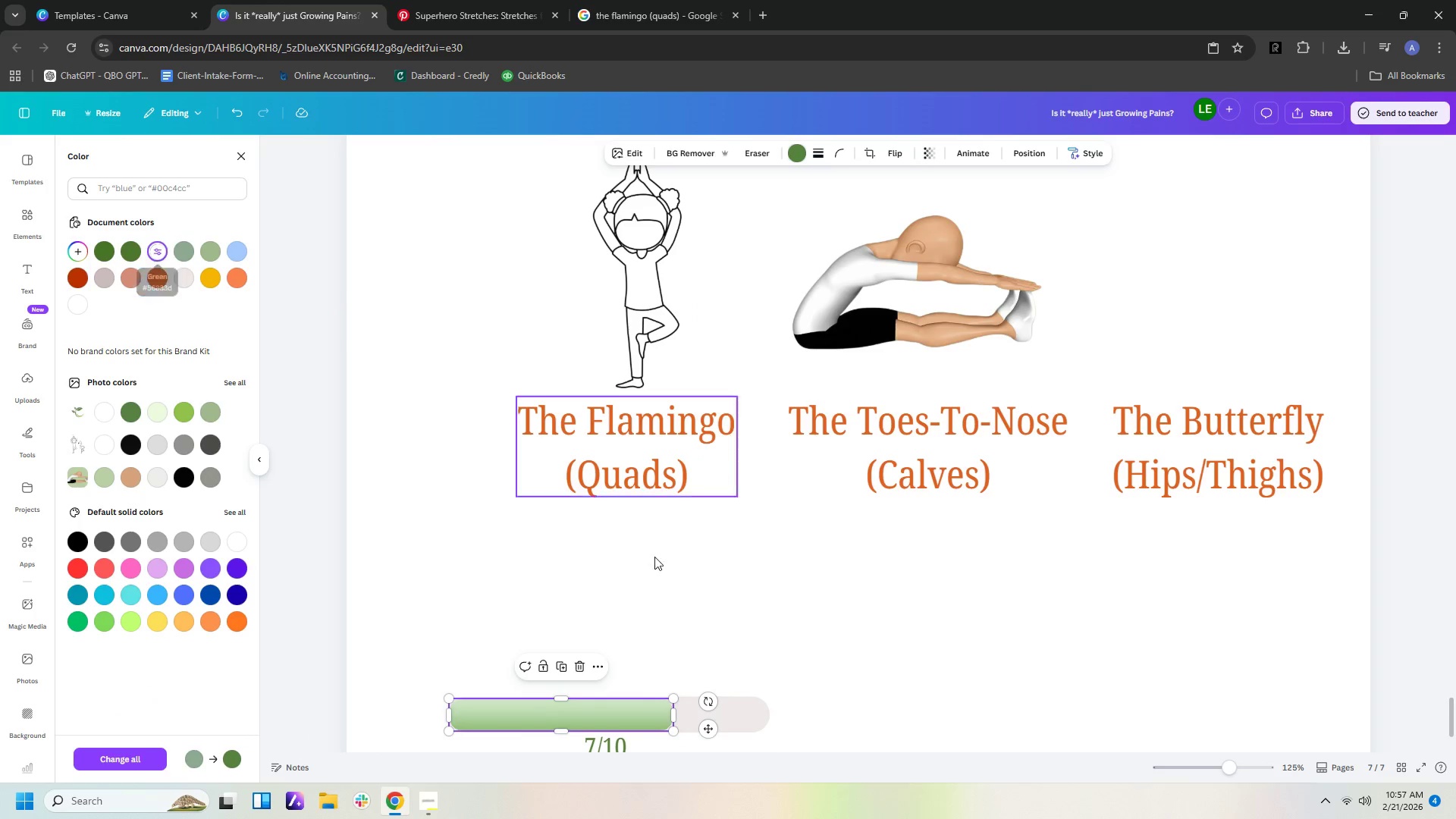 
left_click([667, 566])
 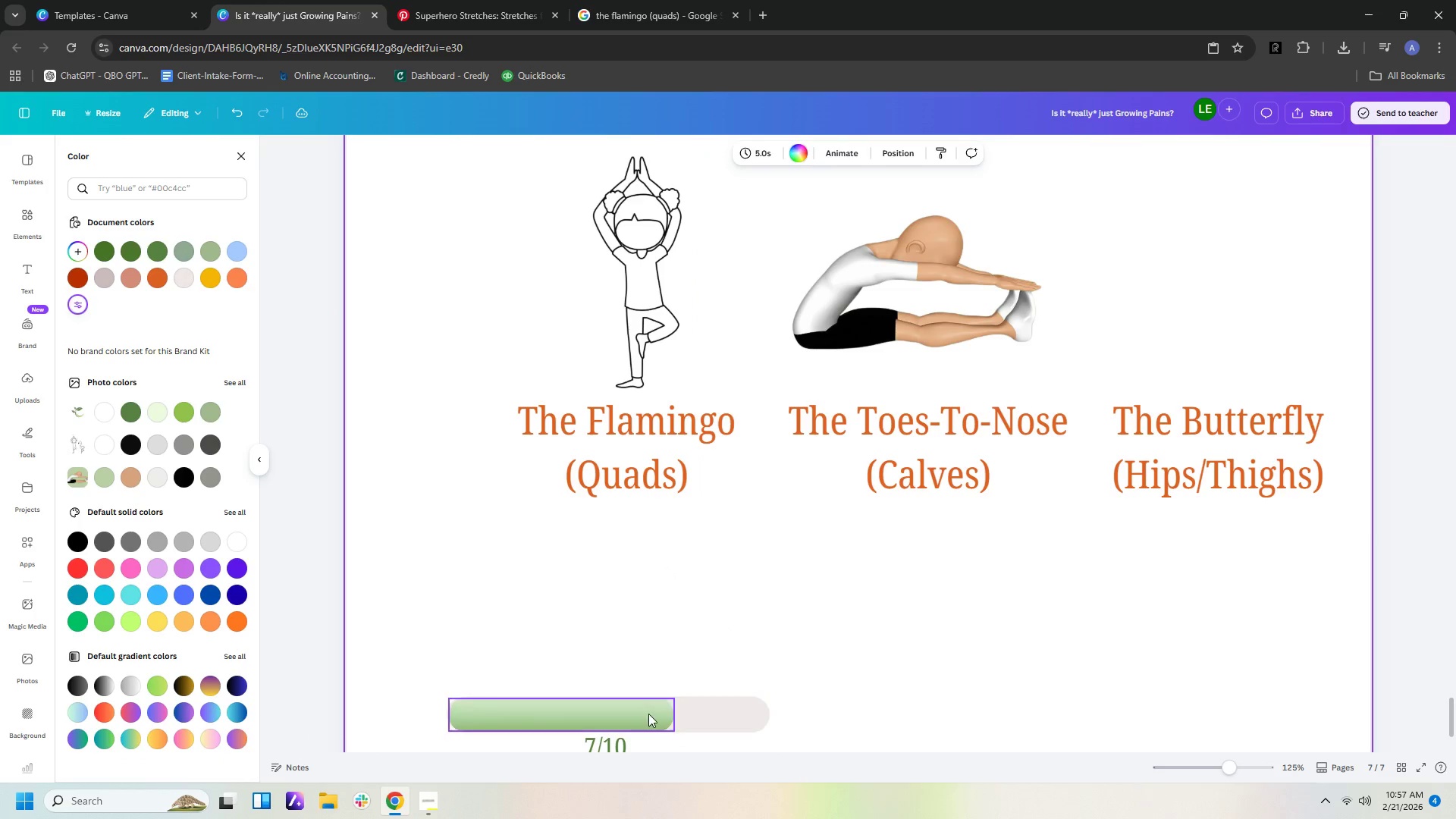 
left_click([647, 715])
 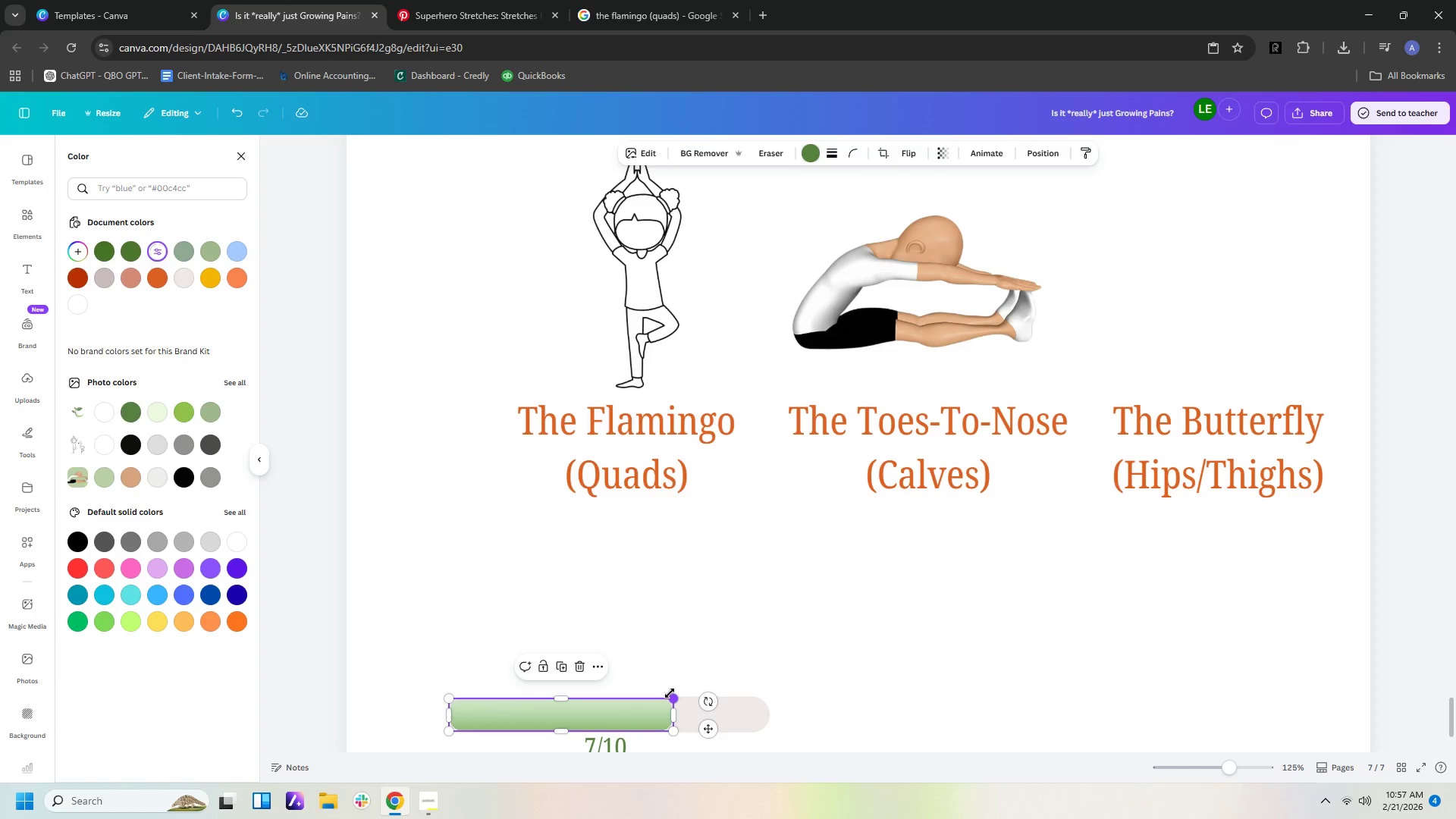 
left_click_drag(start_coordinate=[670, 693], to_coordinate=[674, 692])
 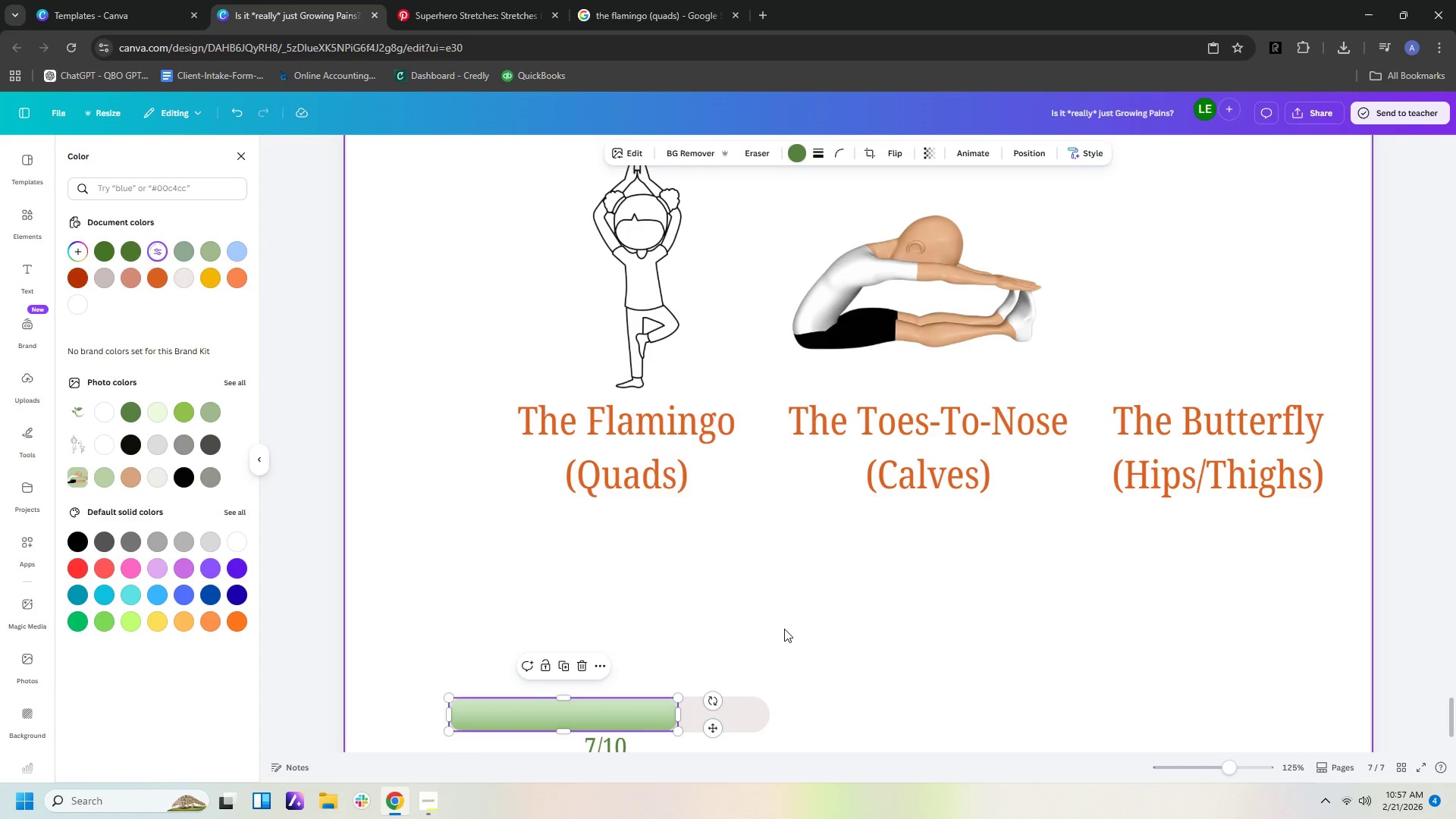 
left_click([784, 629])
 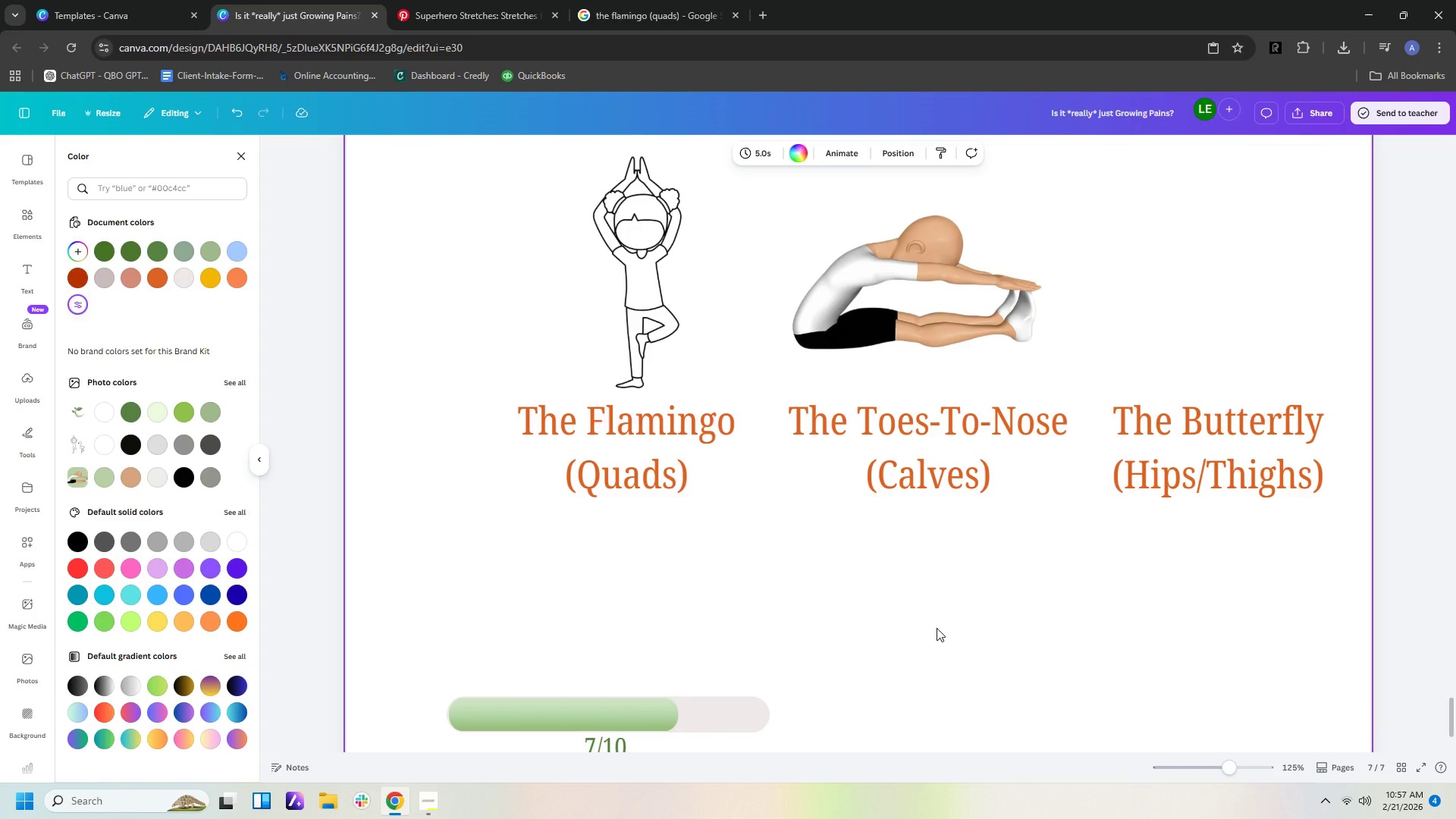 
hold_key(key=ControlLeft, duration=0.31)
scroll: coordinate [937, 628], scroll_direction: down, amount: 2.0
 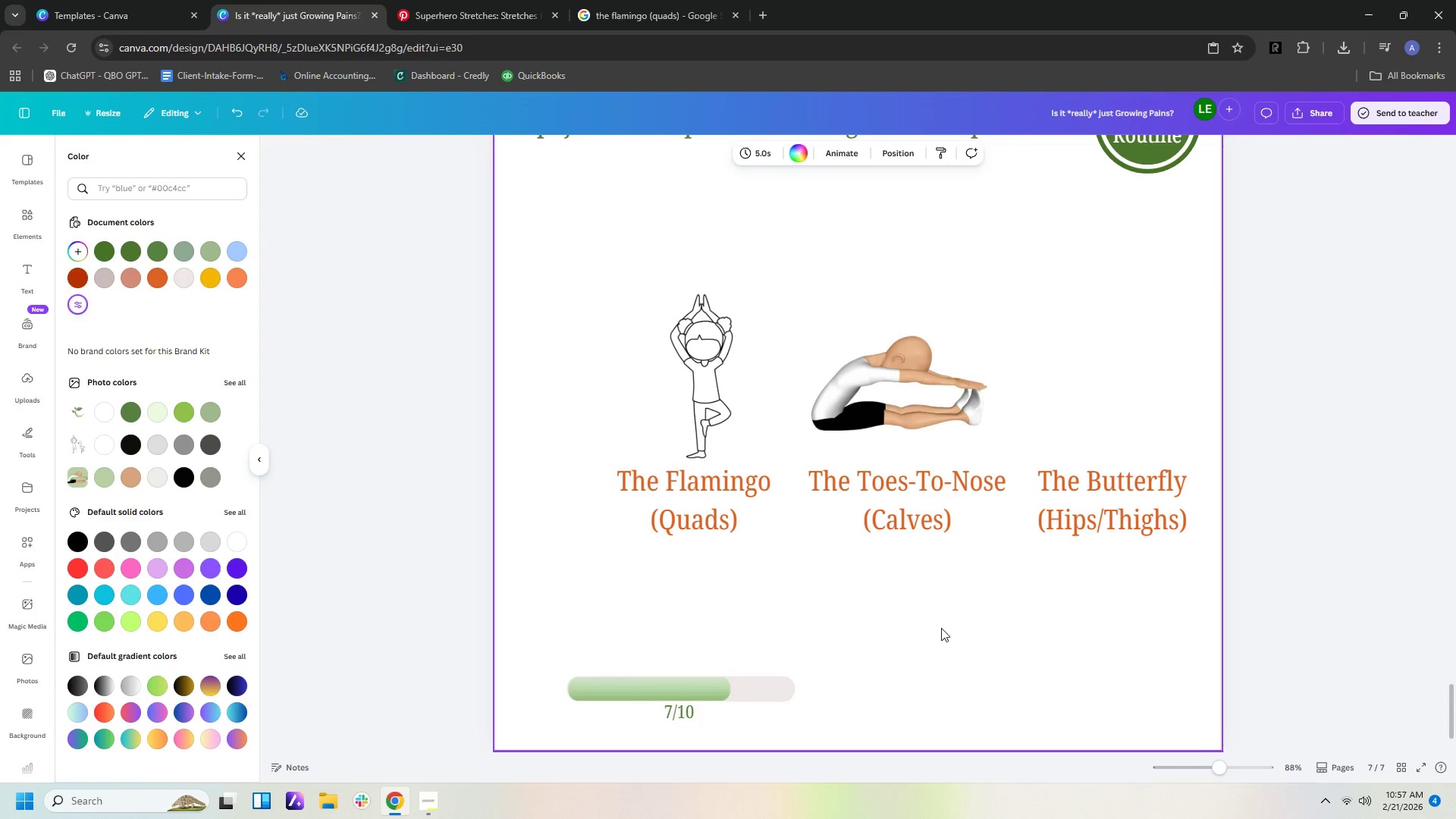 
hold_key(key=ControlLeft, duration=1.19)
scroll: coordinate [943, 628], scroll_direction: down, amount: 5.0
 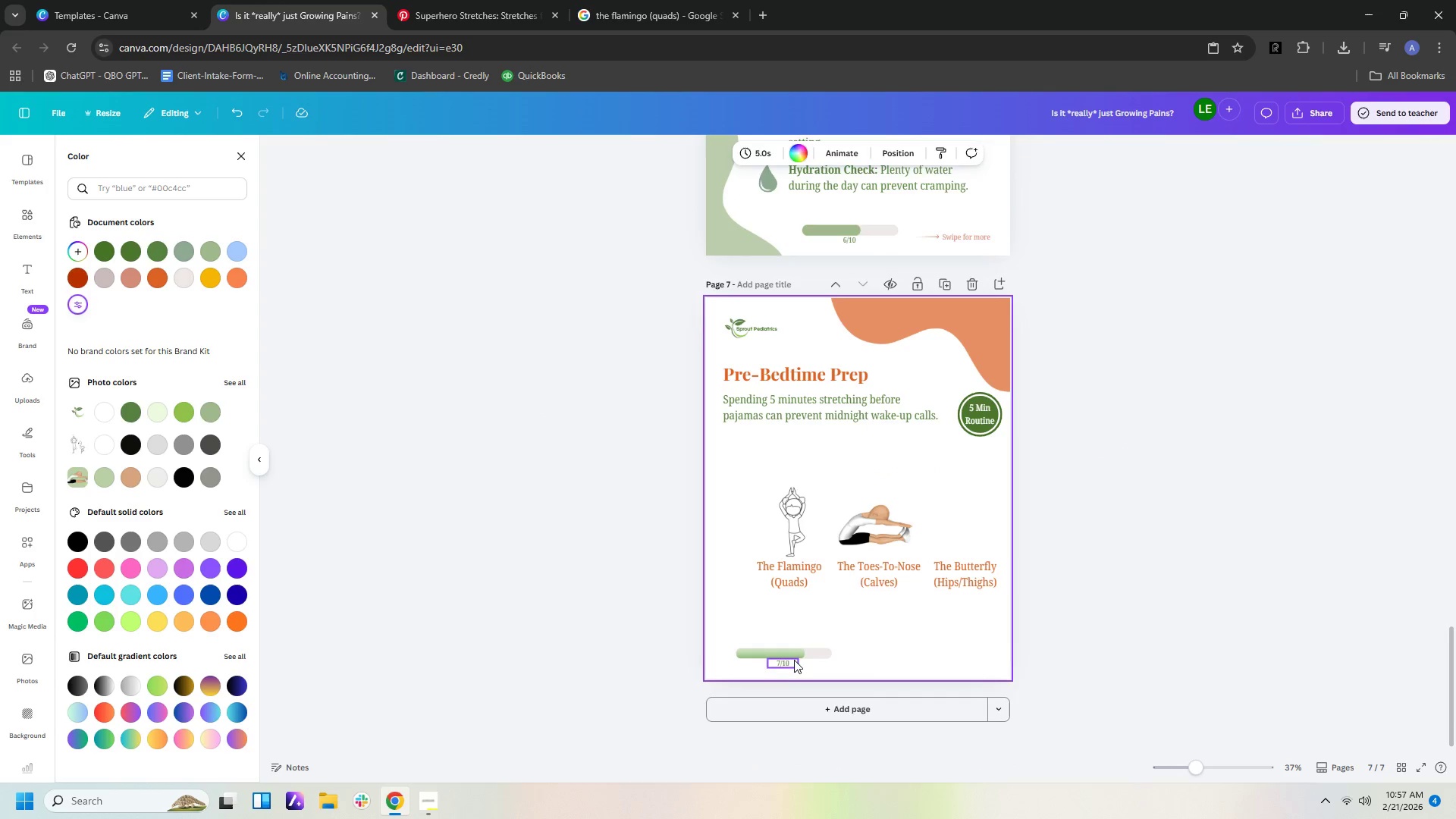 
left_click([792, 654])
 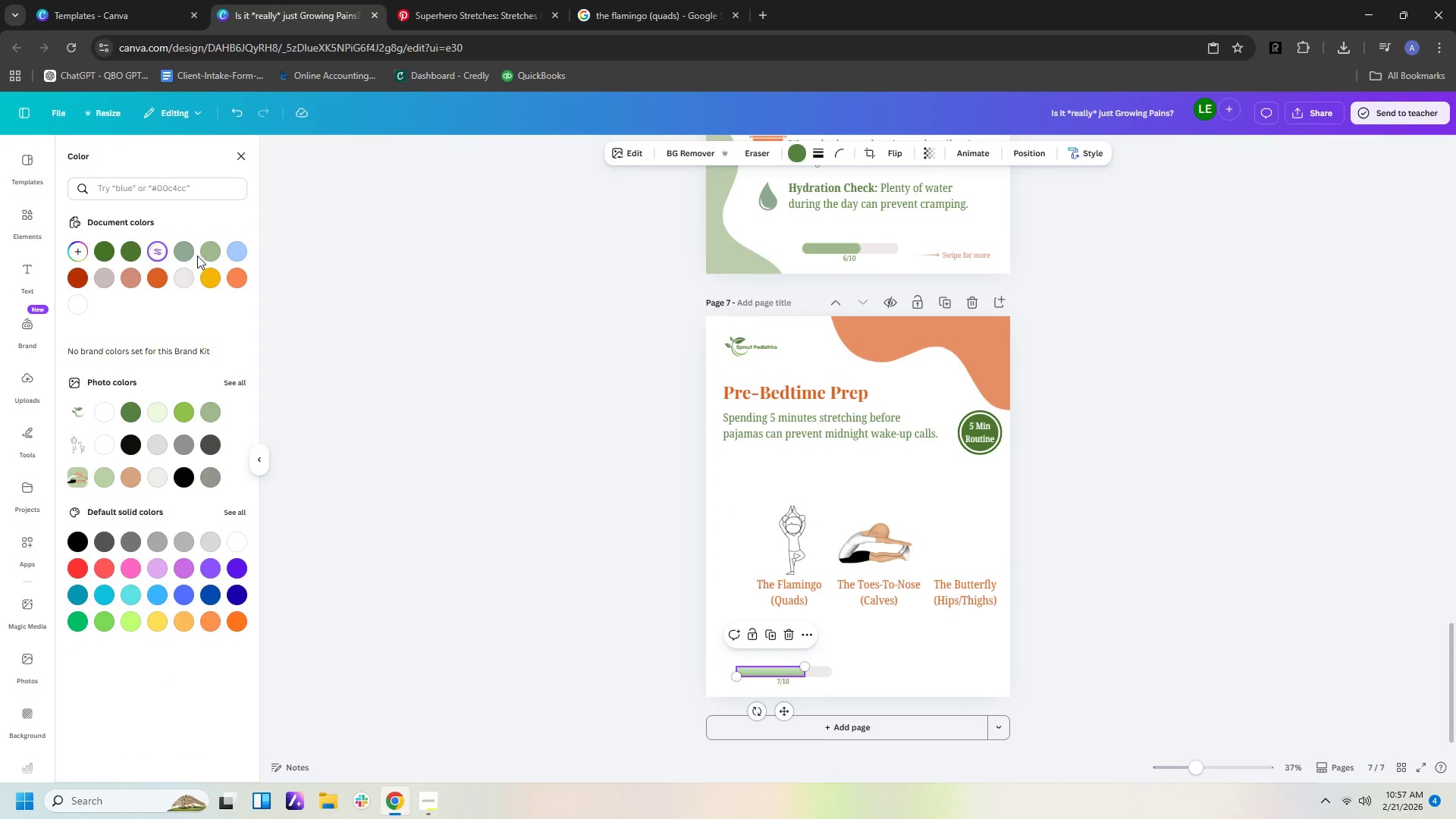 
left_click([188, 247])
 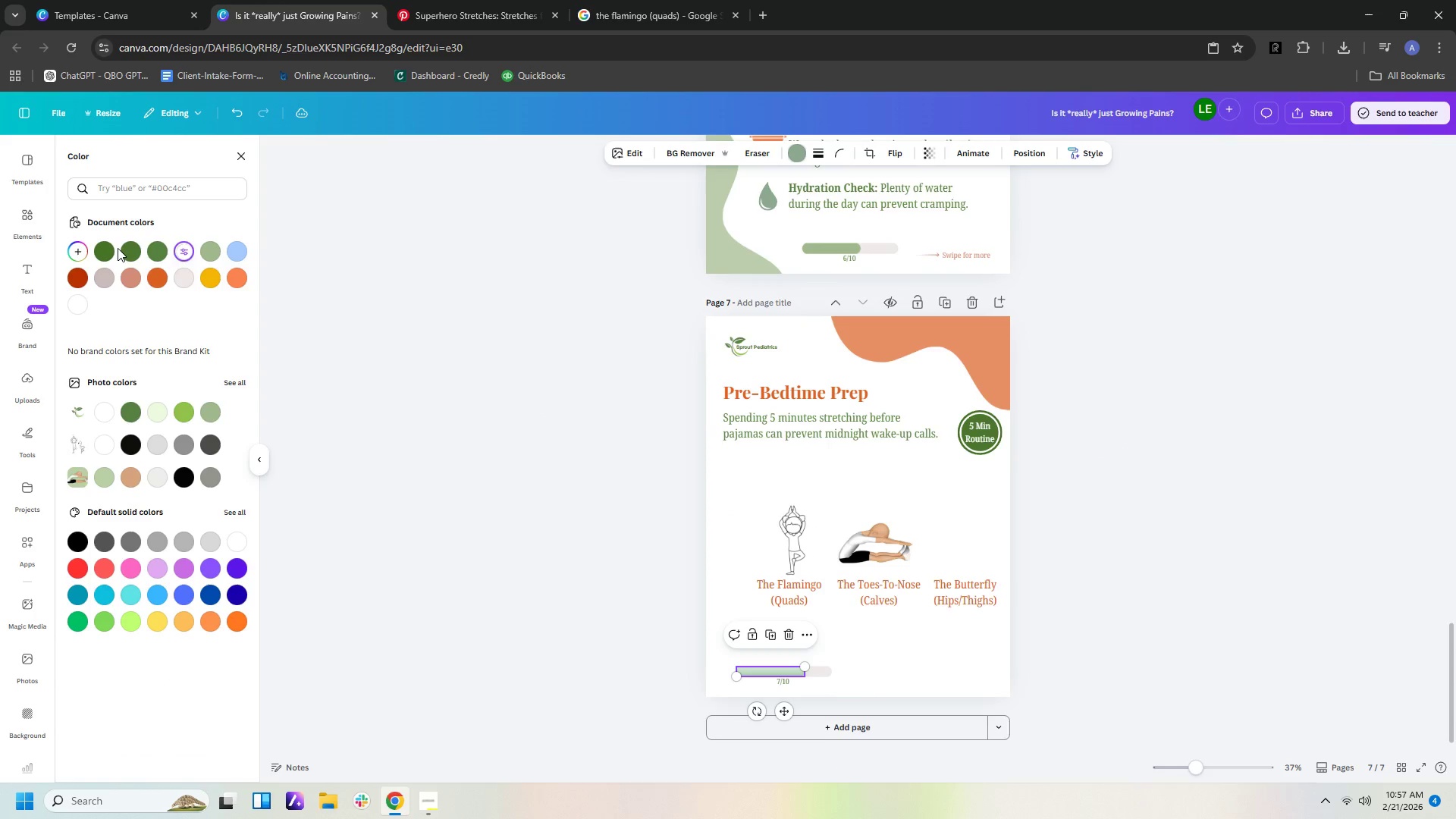 
double_click([128, 256])
 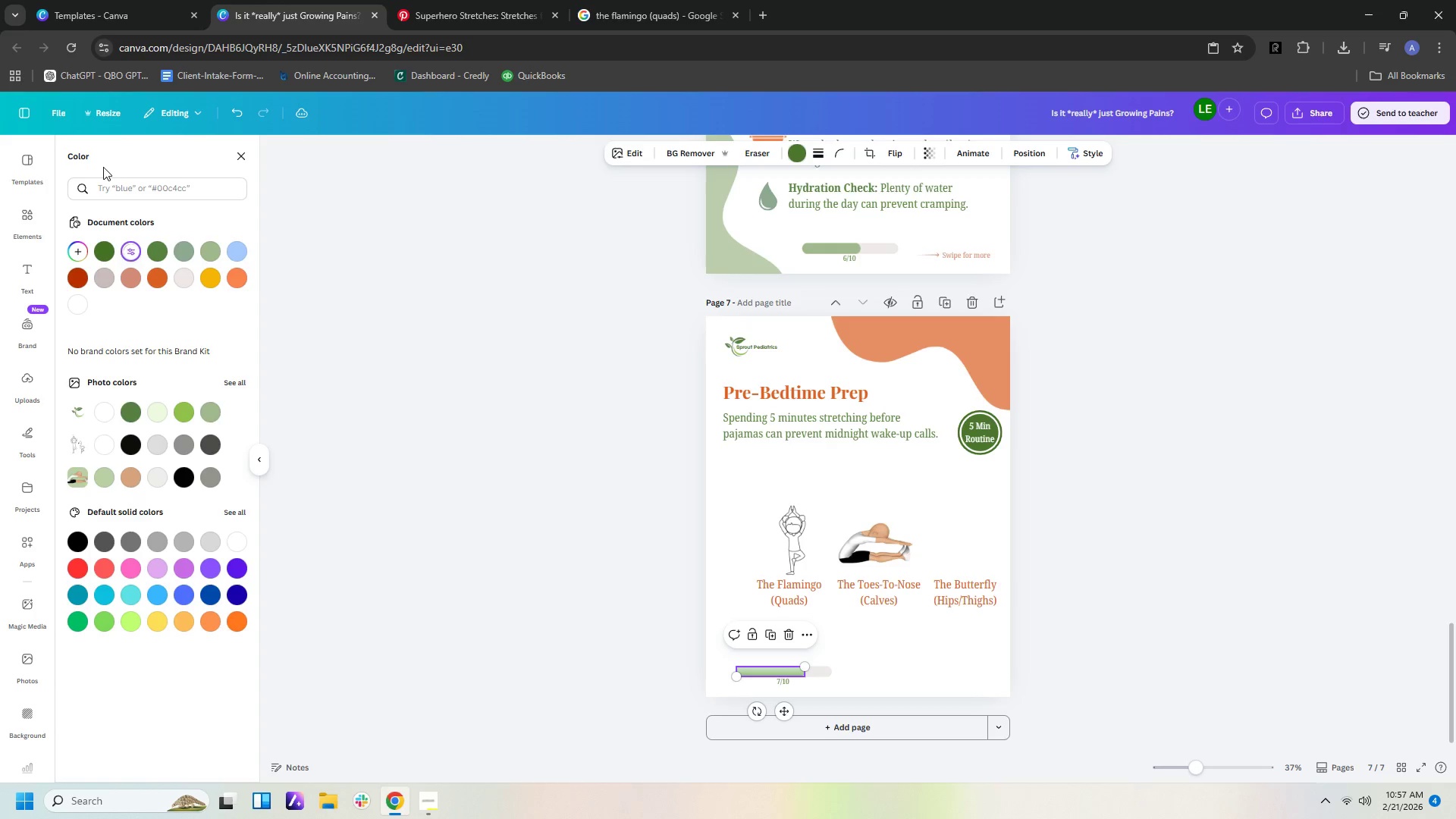 
left_click([444, 301])
 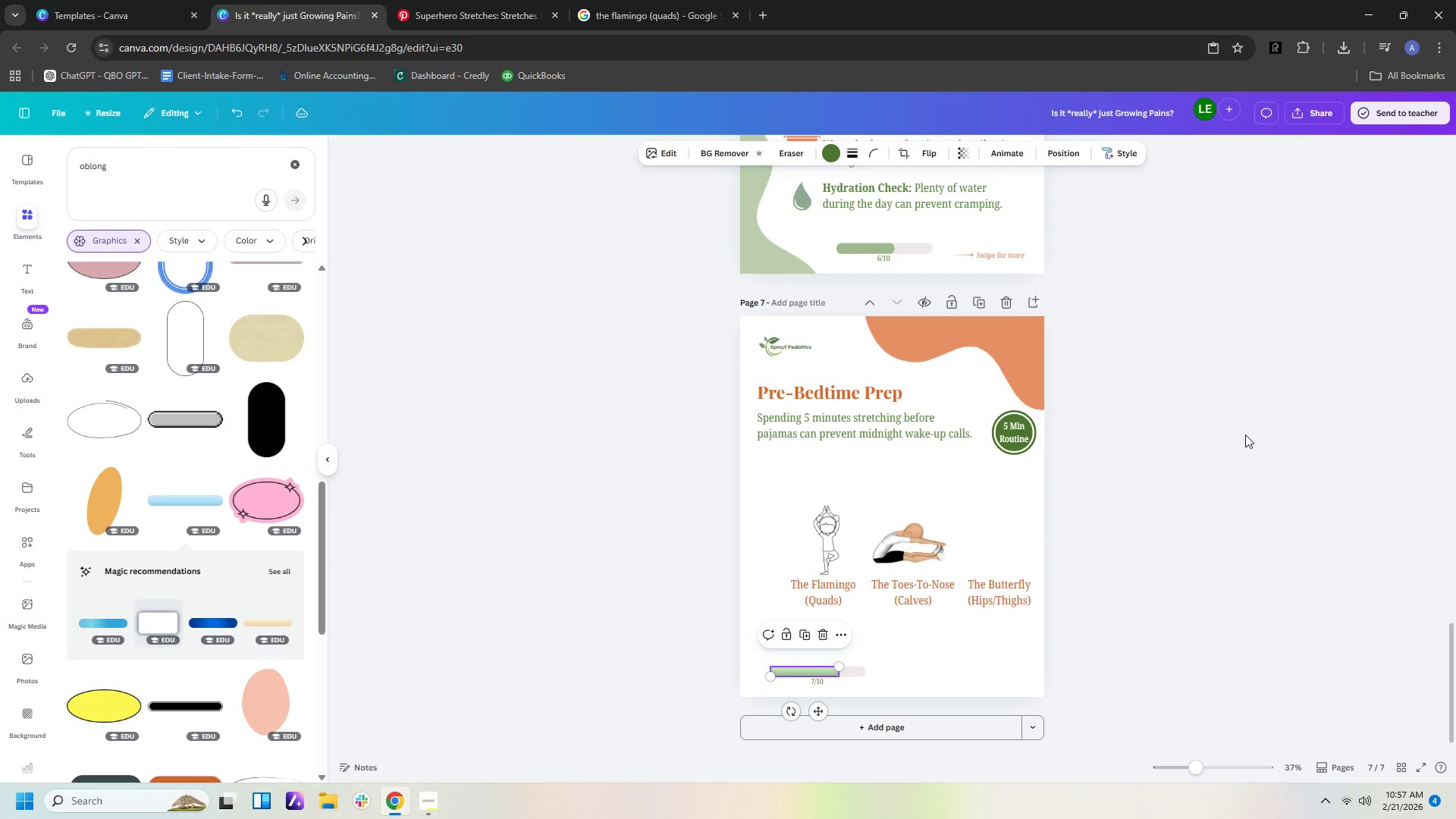 
left_click([1213, 479])
 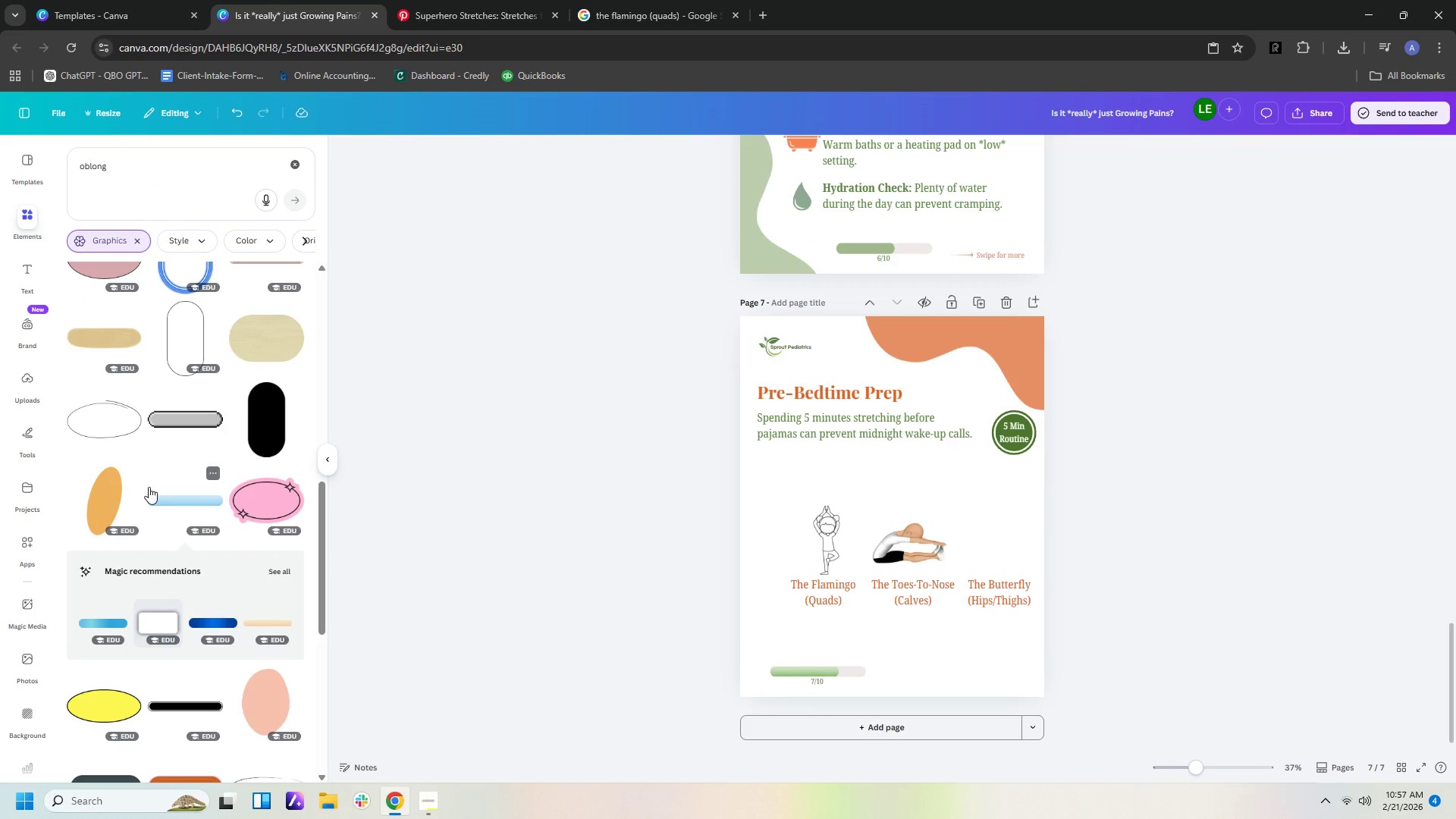 
scroll: coordinate [158, 494], scroll_direction: down, amount: 1.0
 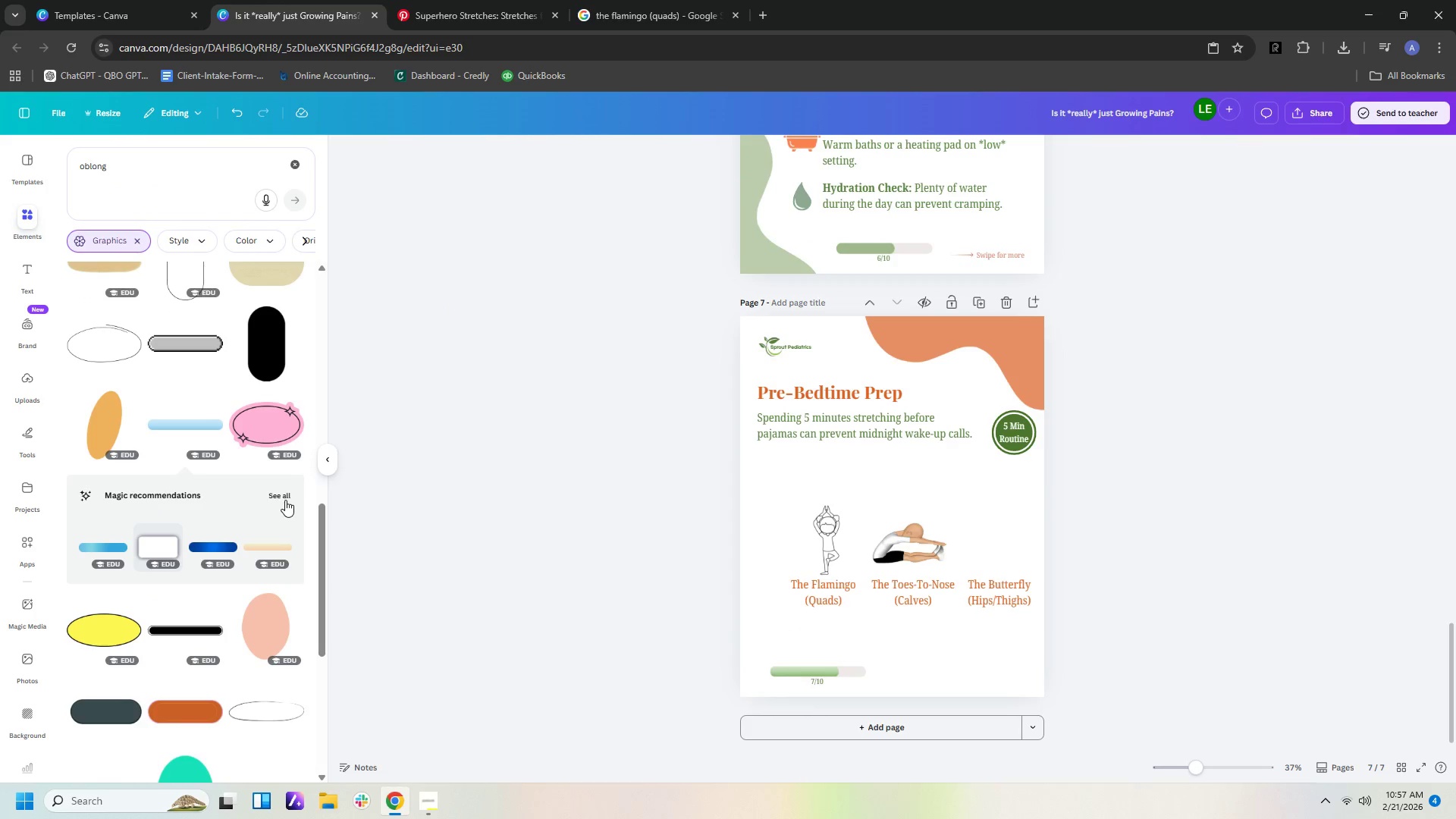 
left_click([289, 496])
 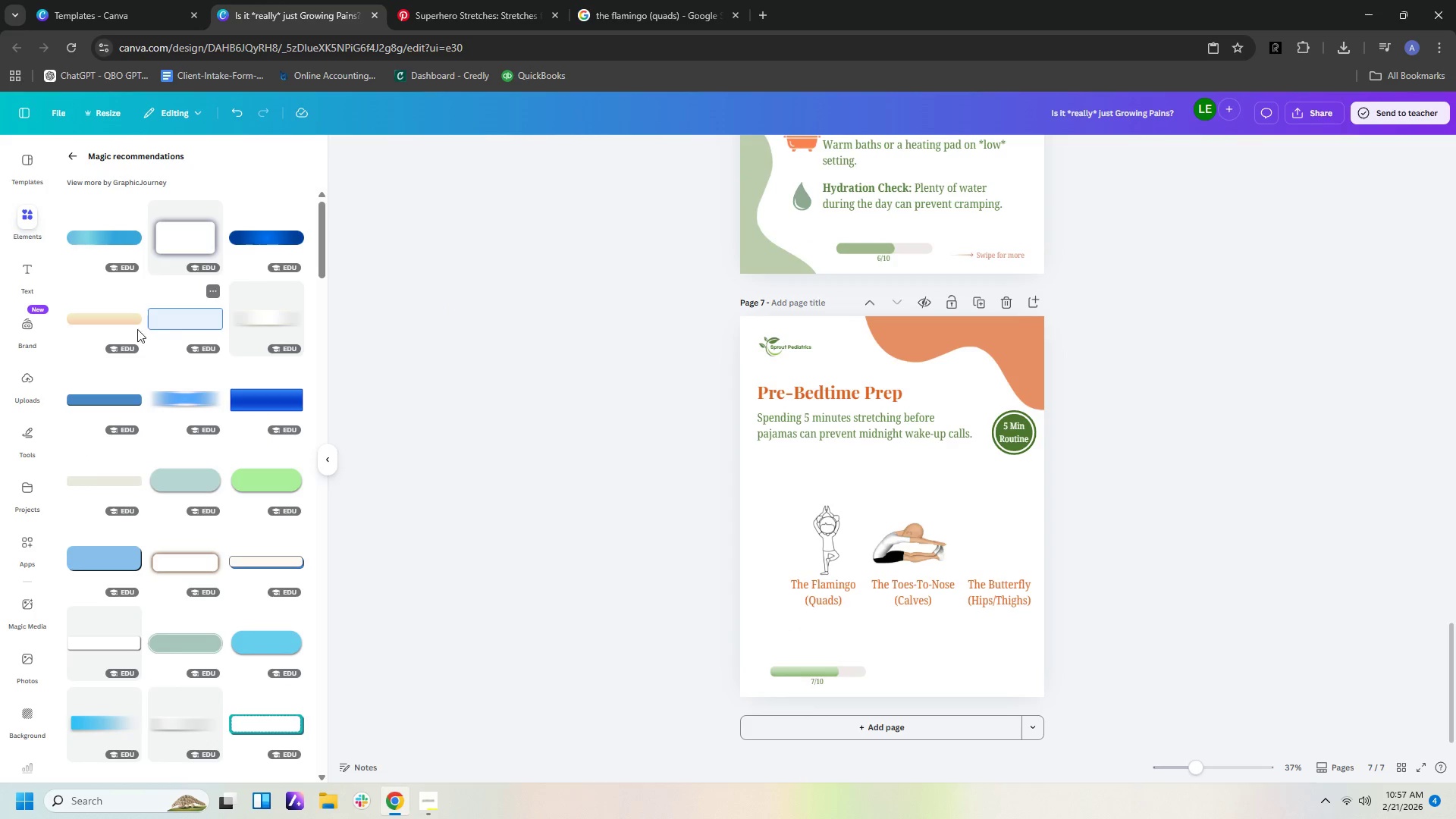 
left_click([118, 319])
 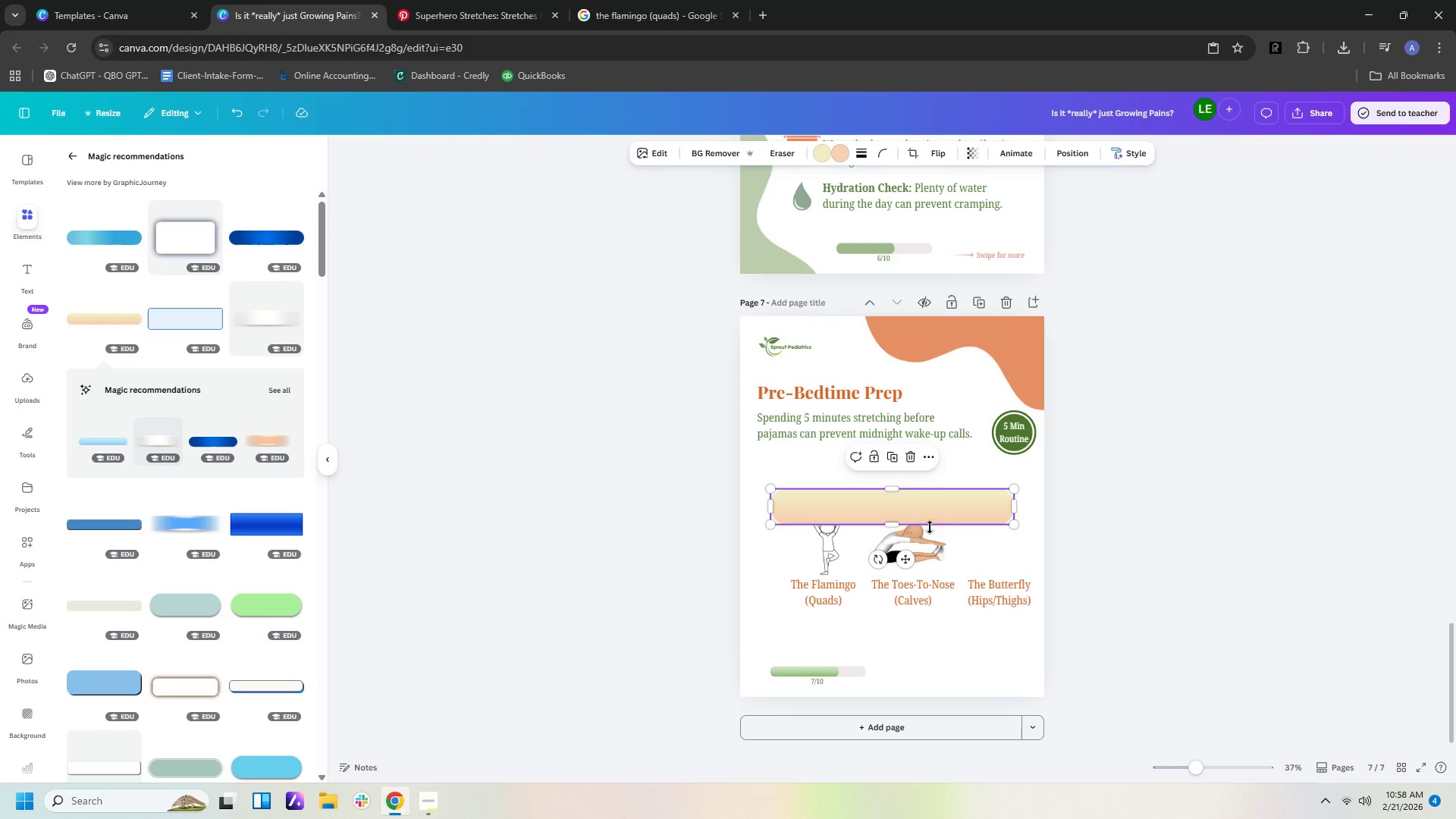 
key(Delete)
 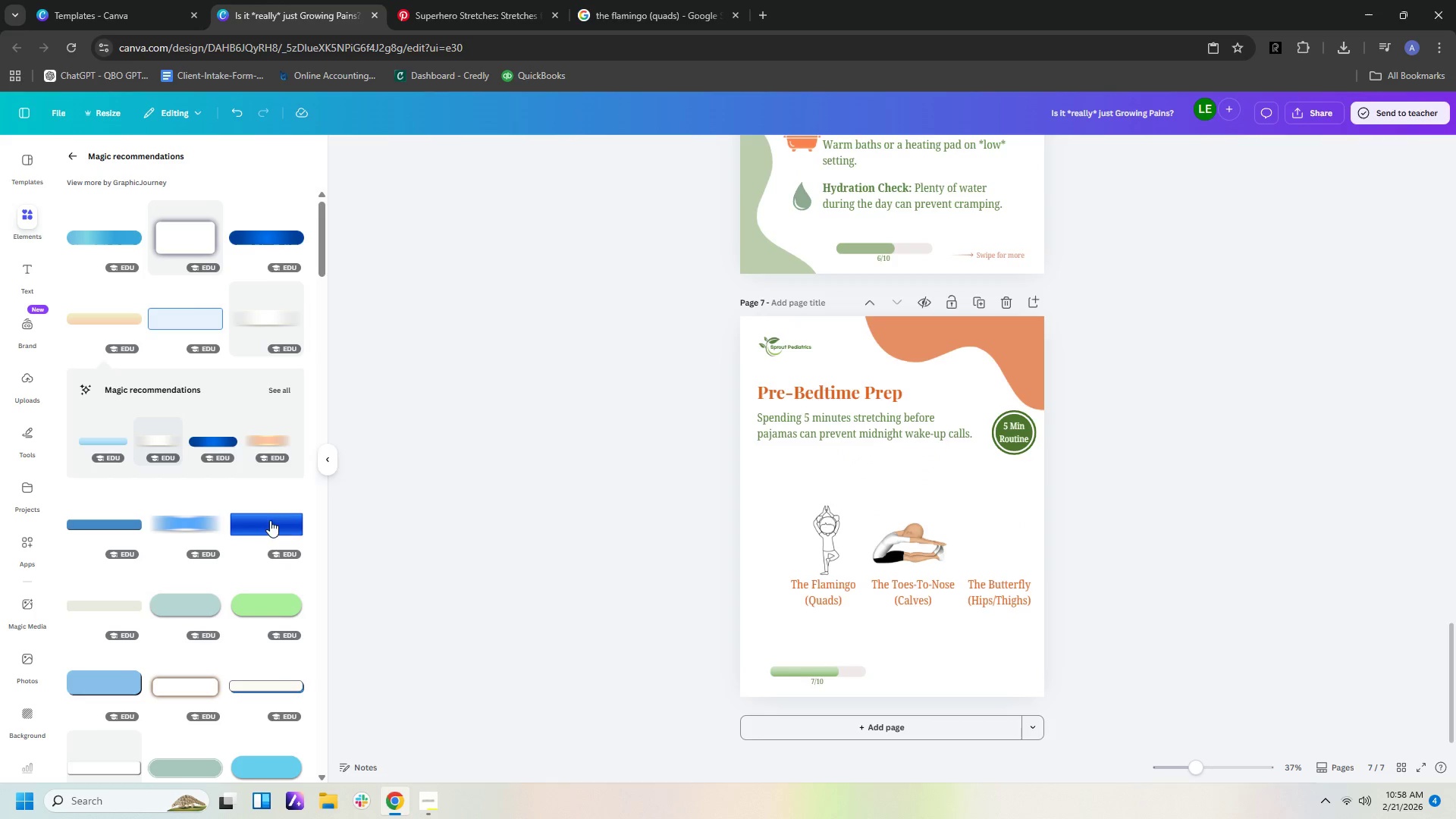 
scroll: coordinate [196, 548], scroll_direction: down, amount: 7.0
 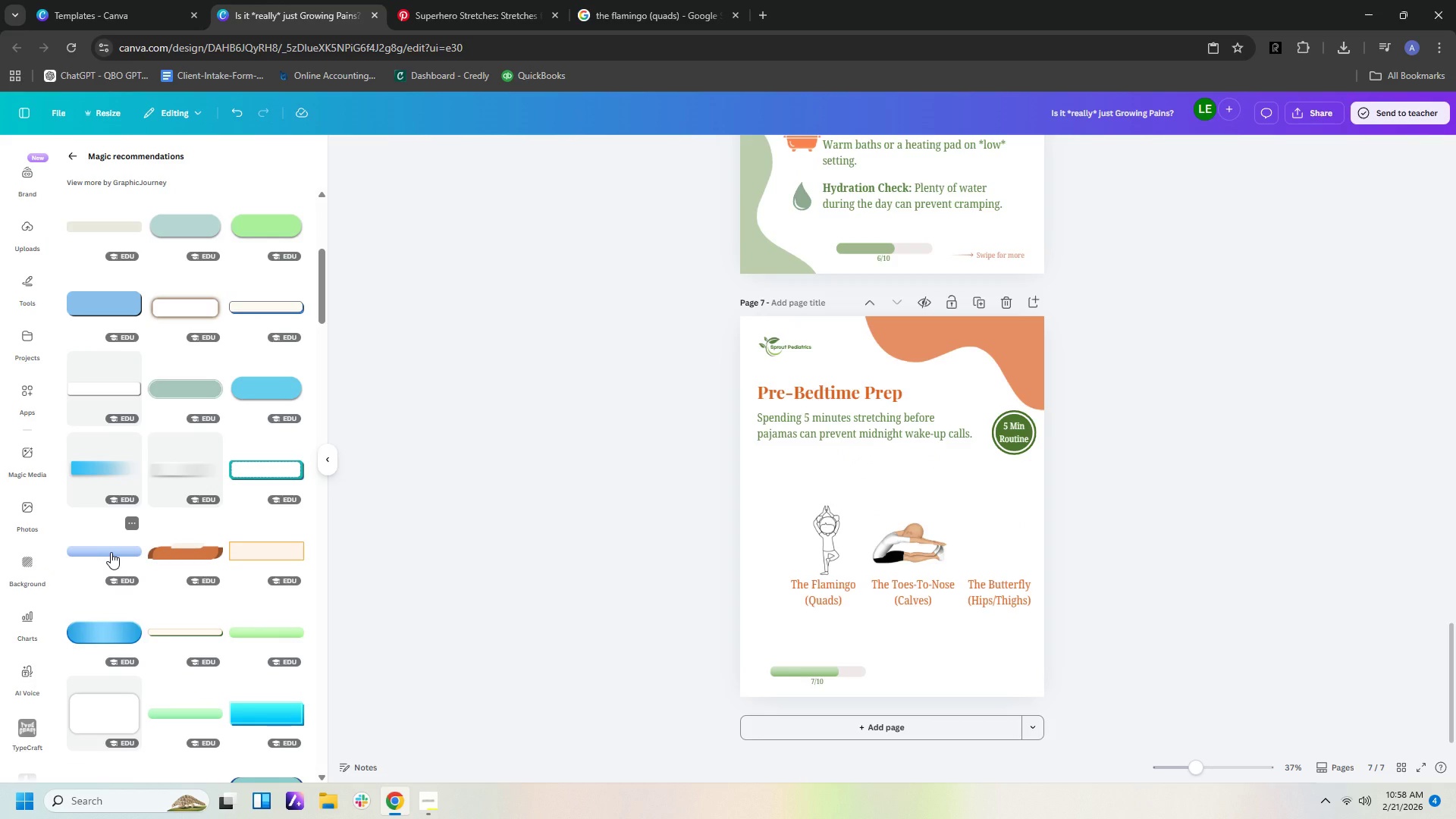 
left_click([111, 552])
 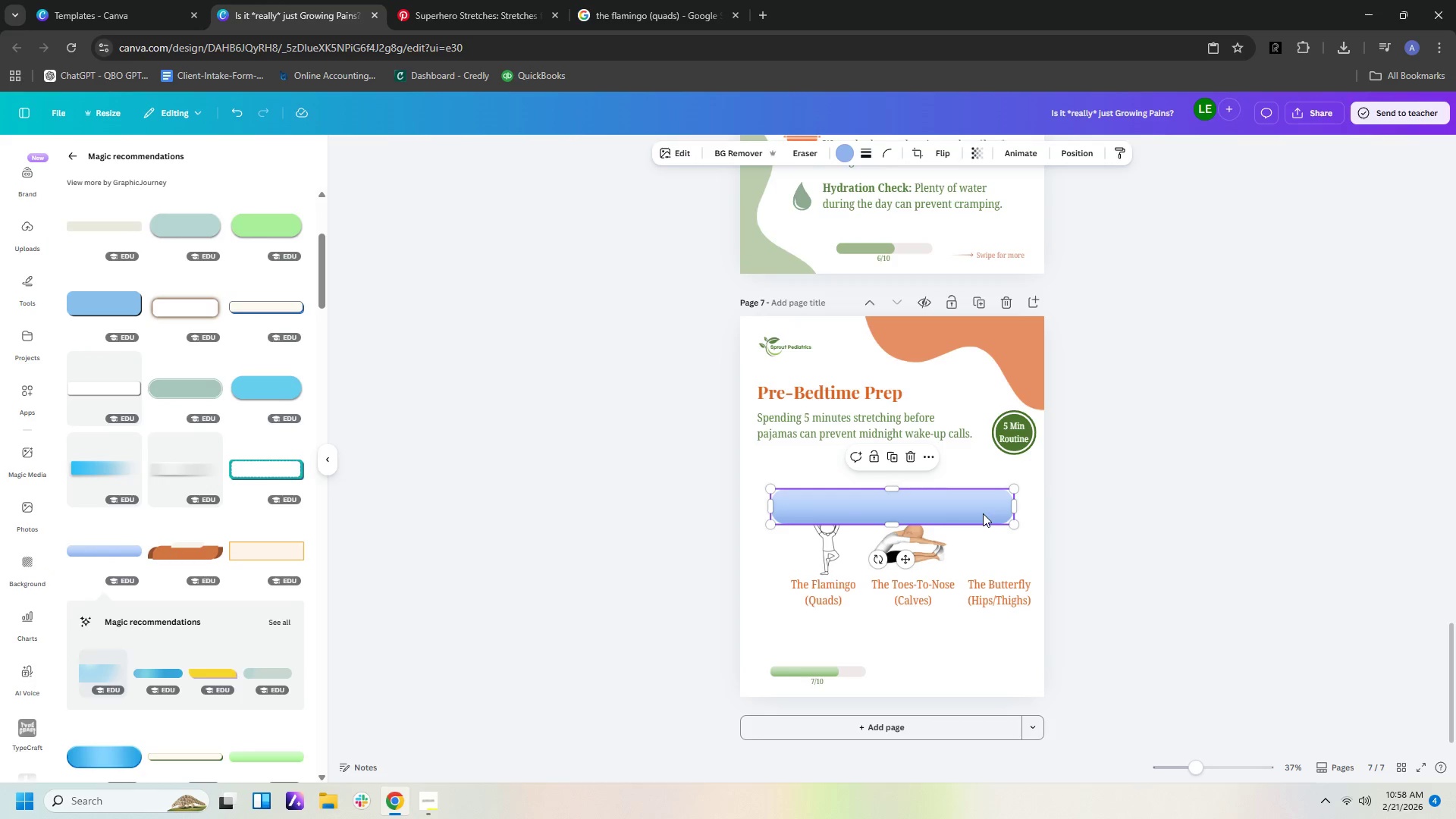 
left_click([983, 513])
 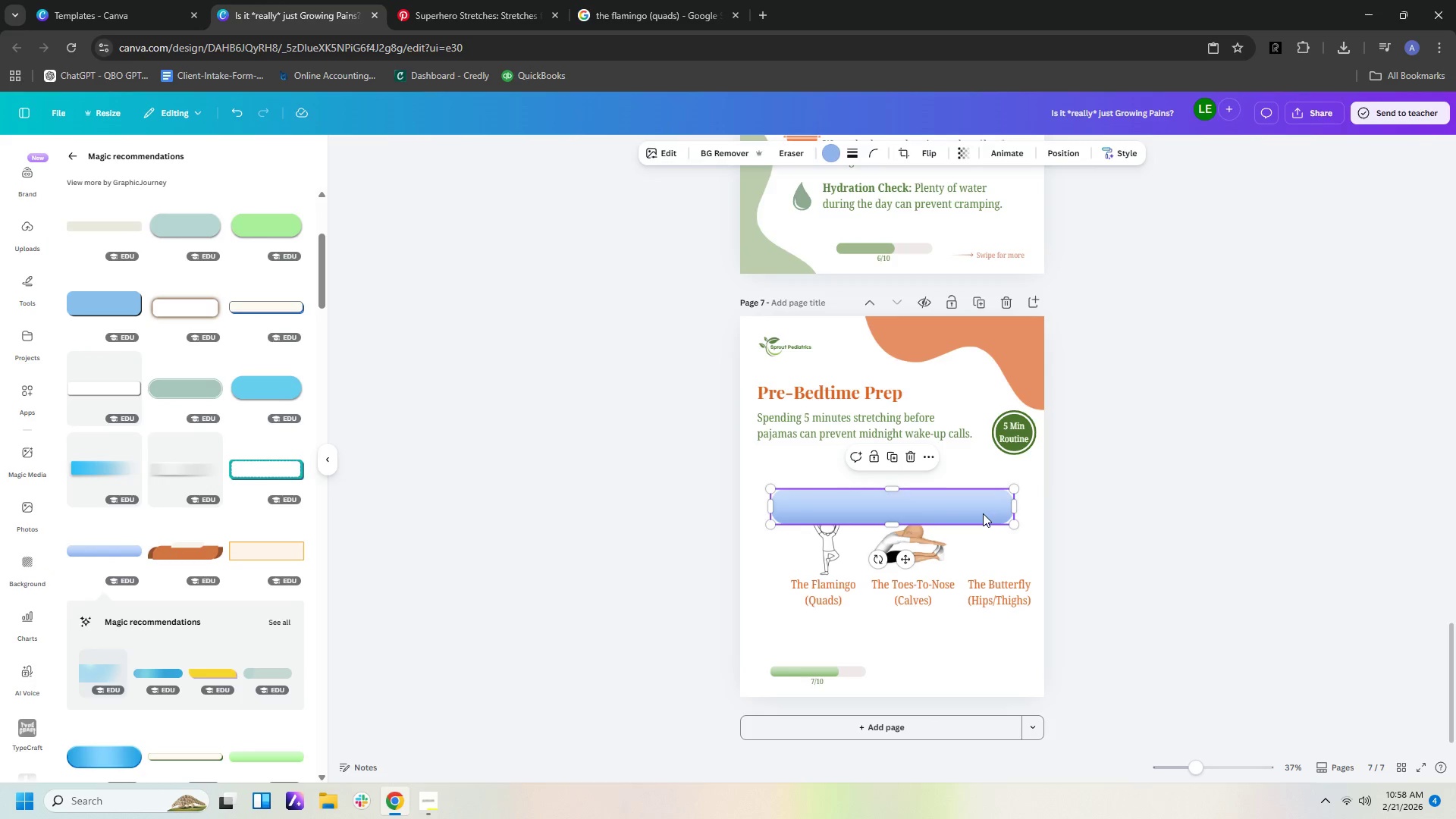 
key(Delete)
 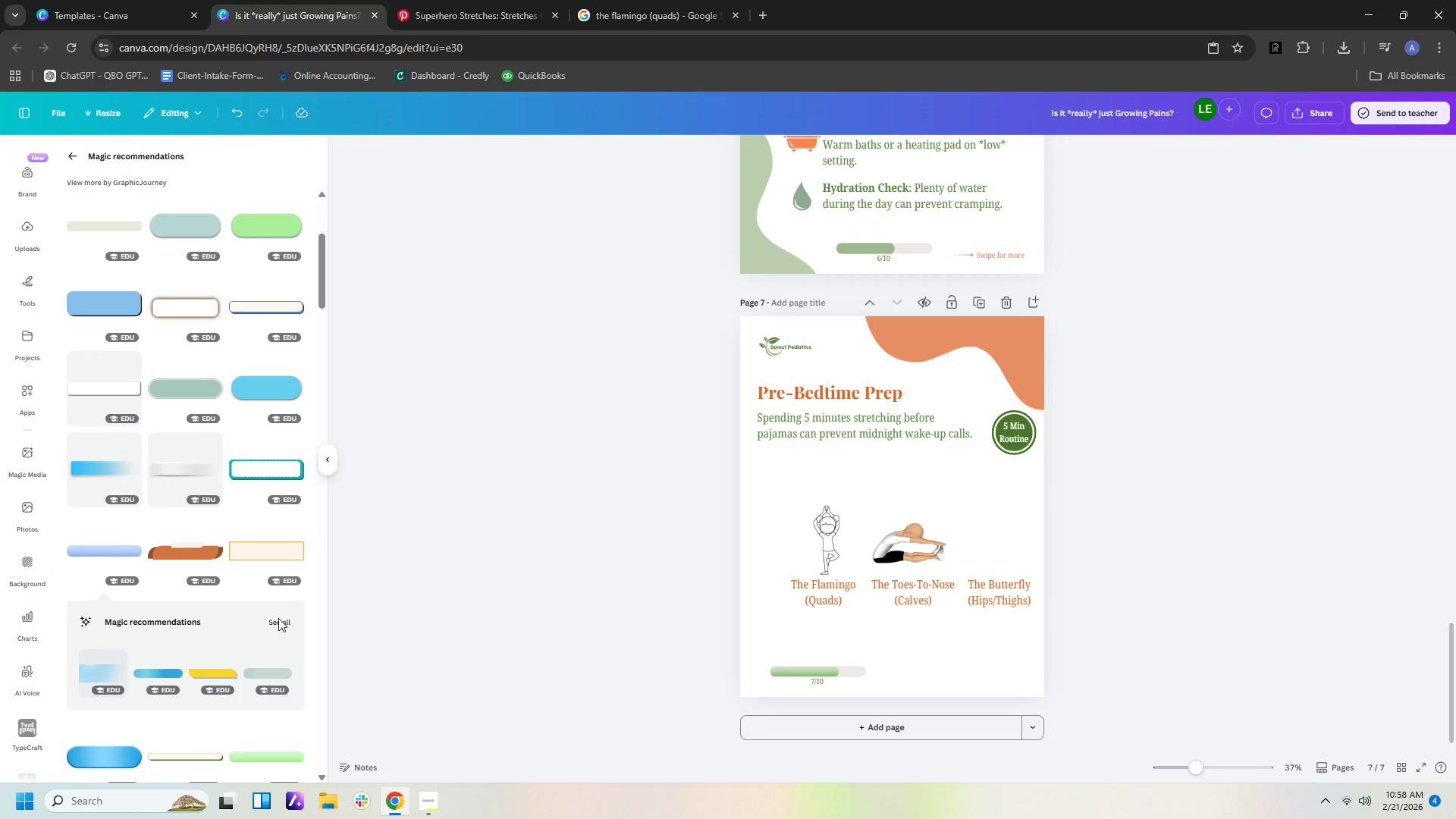 
scroll: coordinate [268, 622], scroll_direction: down, amount: 2.0
 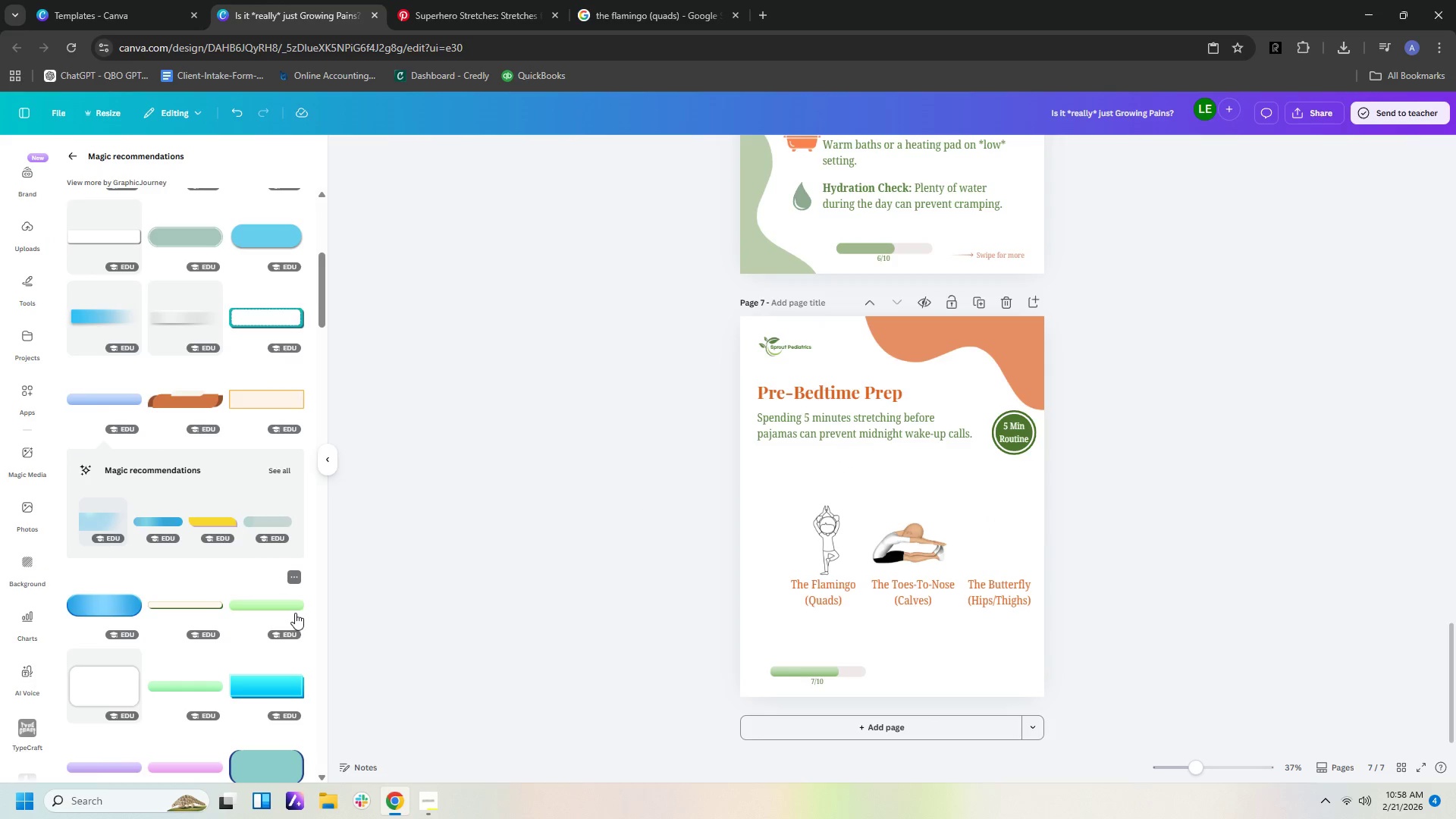 
scroll: coordinate [278, 599], scroll_direction: up, amount: 6.0
 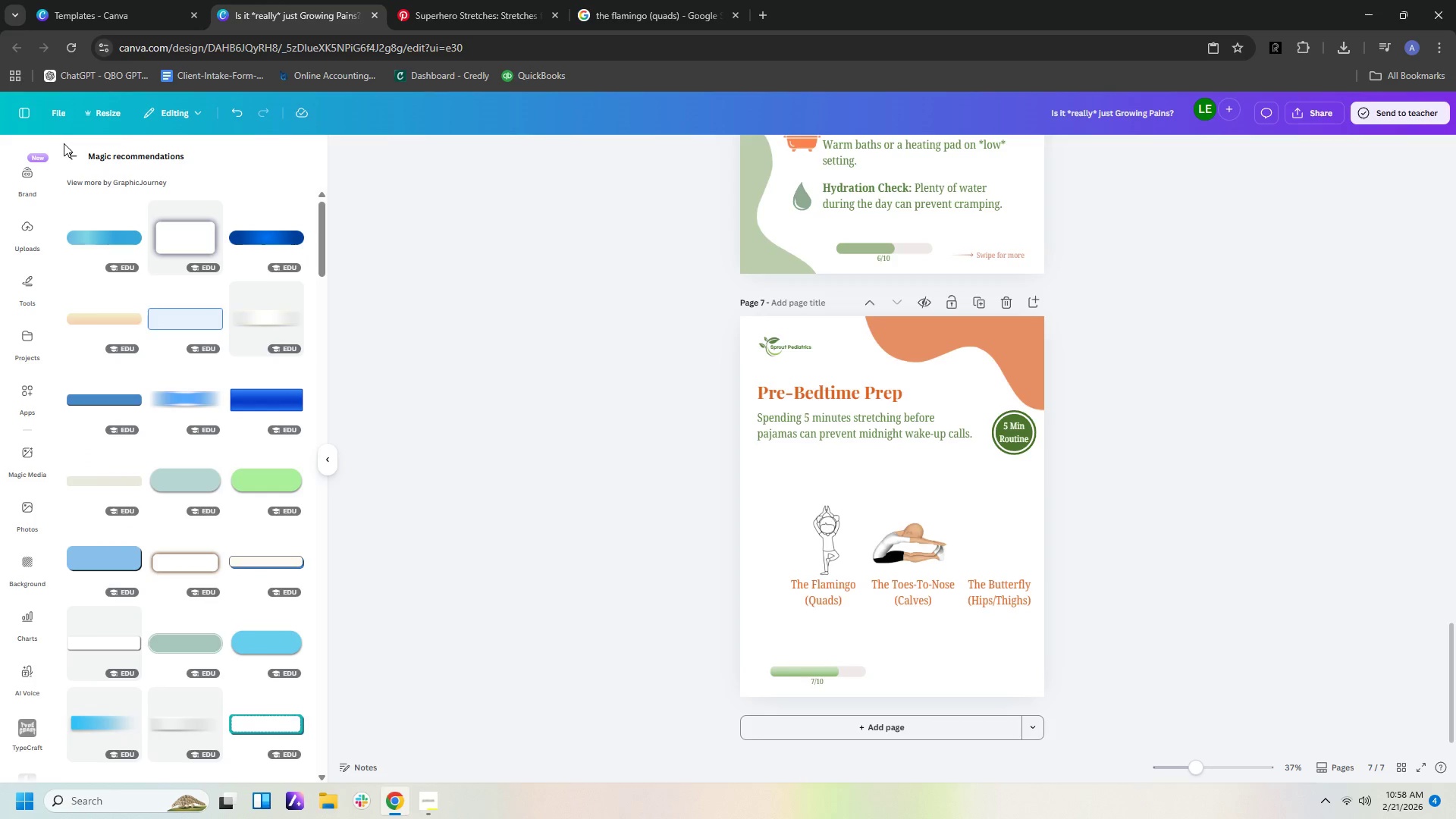 
left_click([66, 155])
 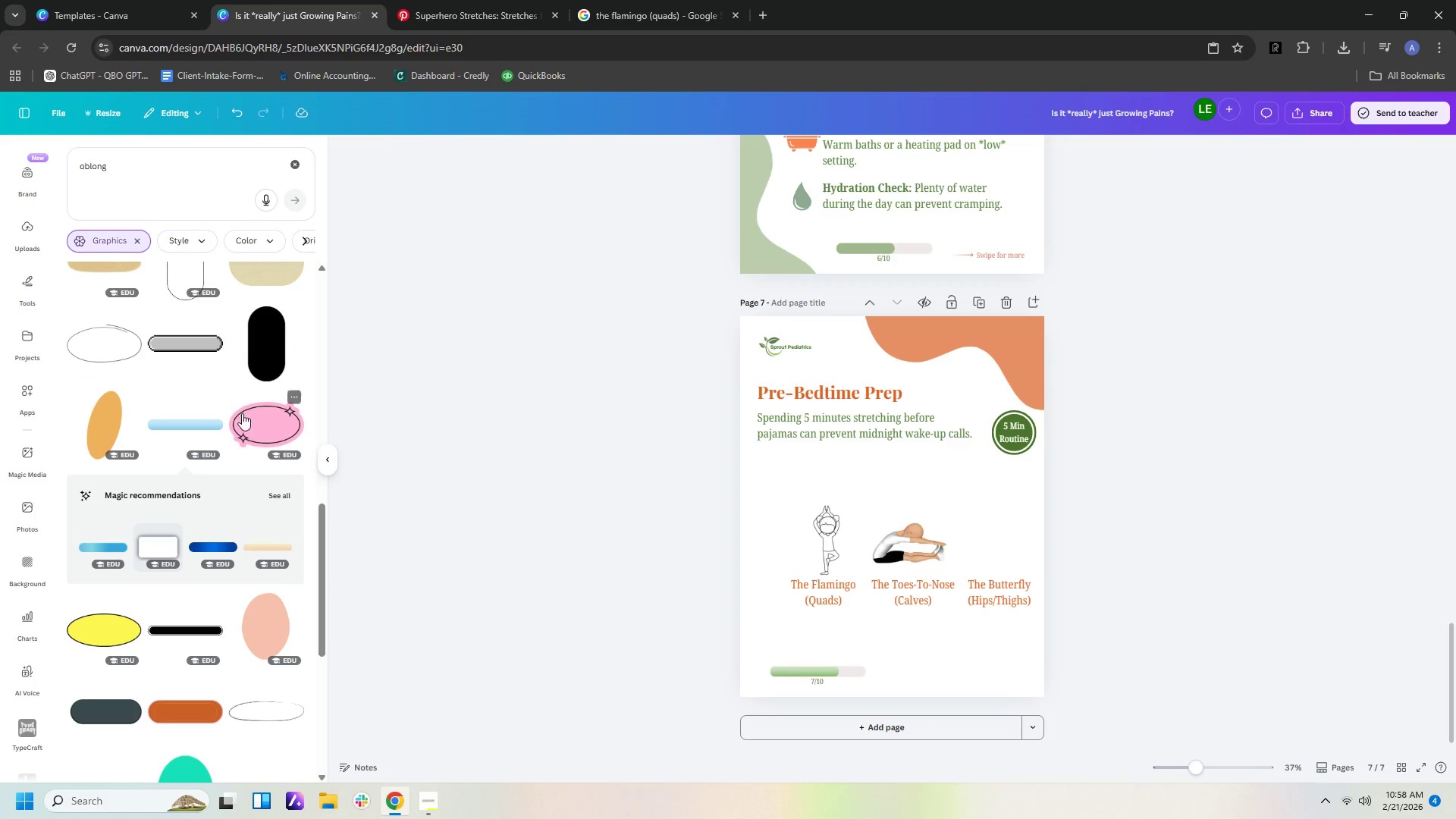 
scroll: coordinate [260, 561], scroll_direction: down, amount: 10.0
 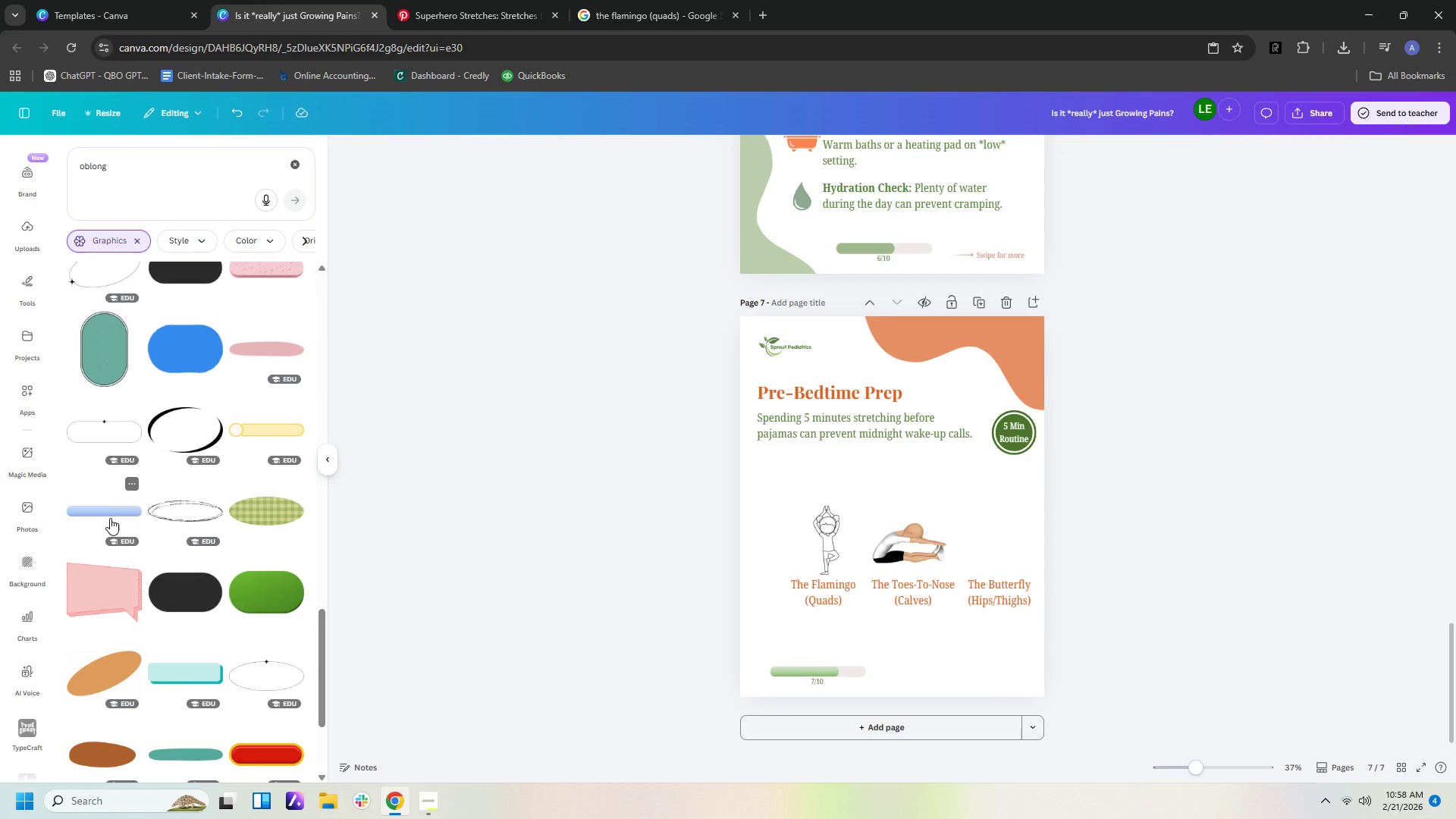 
left_click([110, 514])
 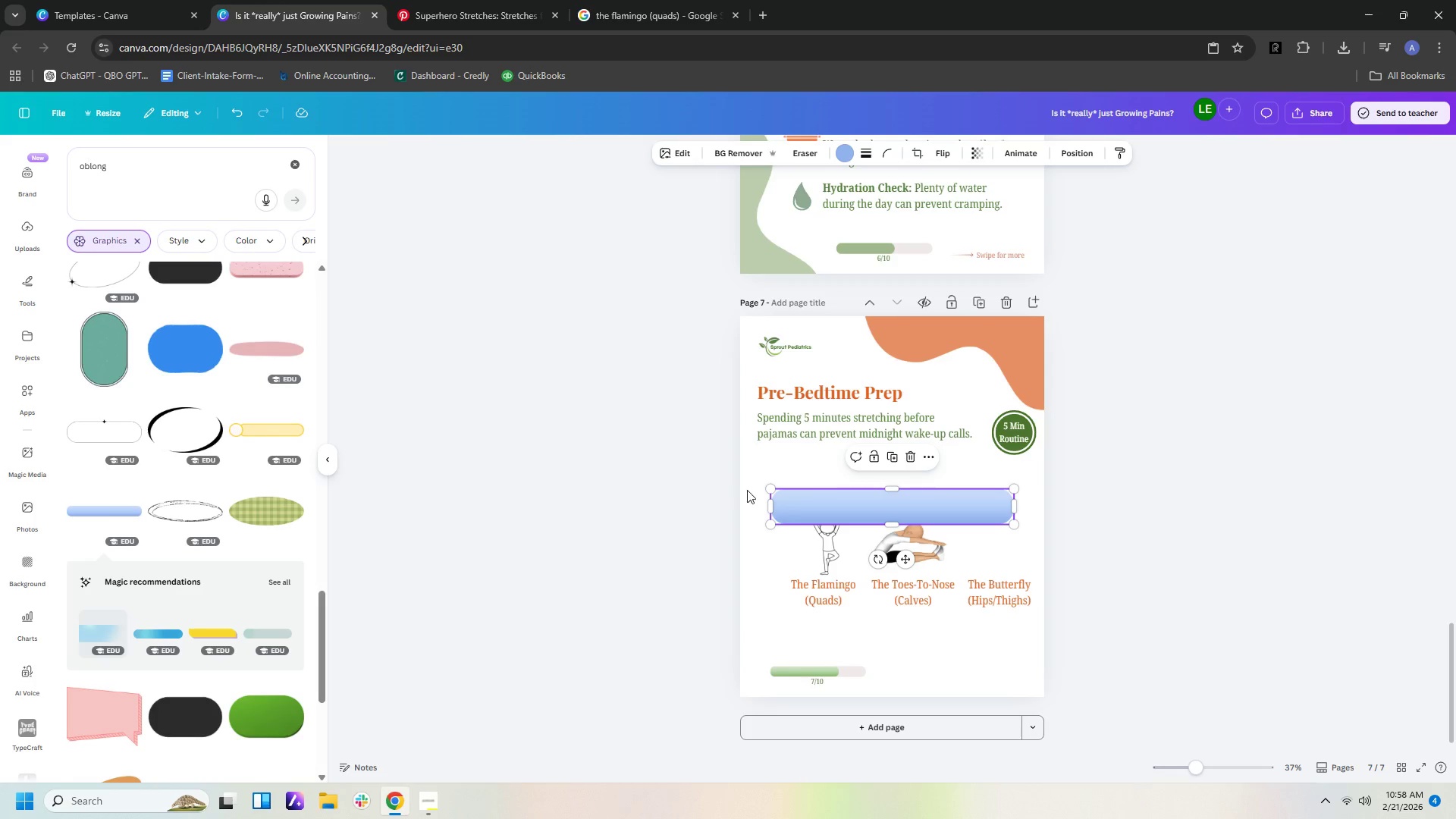 
key(Delete)
 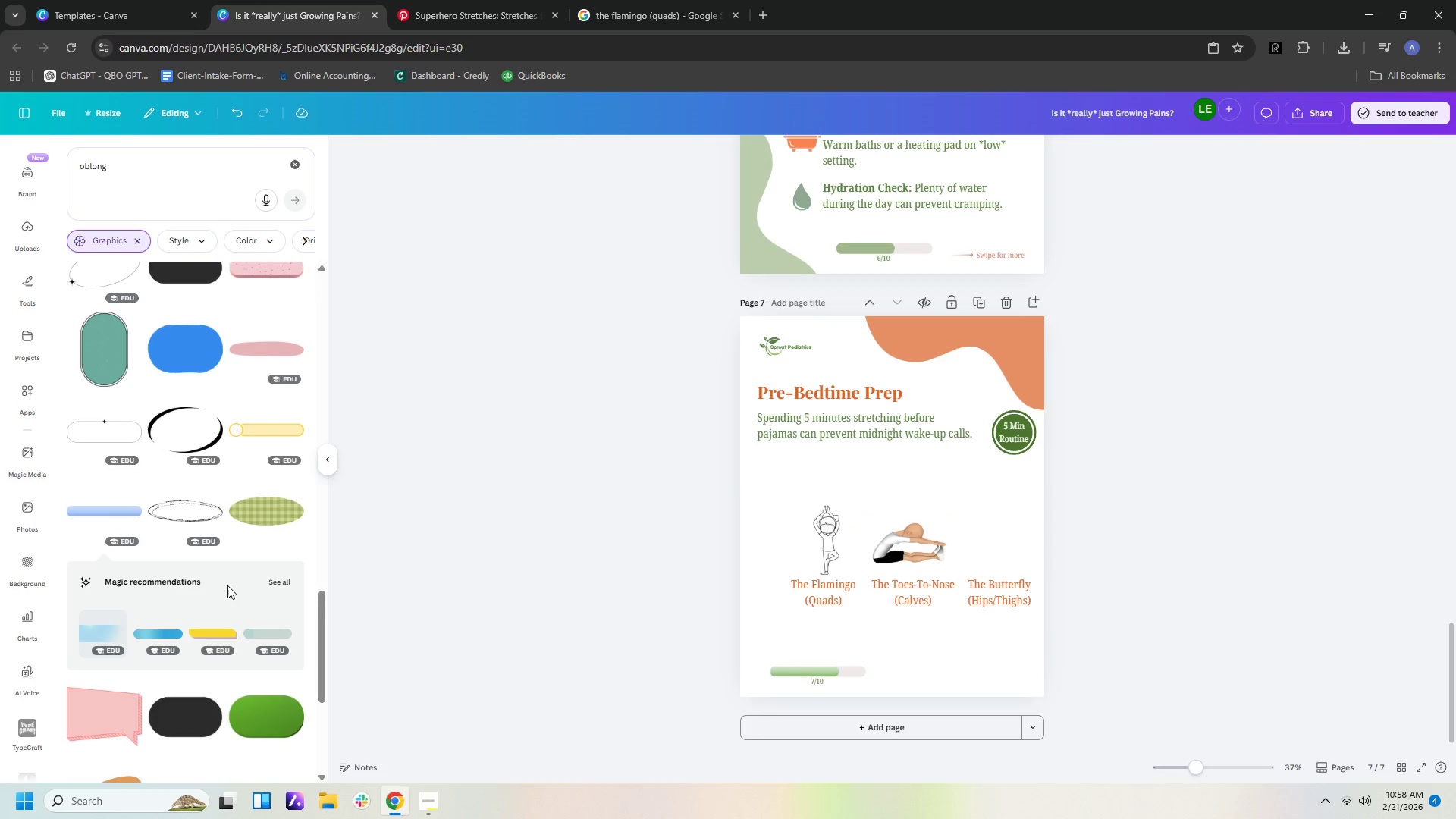 
scroll: coordinate [242, 629], scroll_direction: down, amount: 11.0
 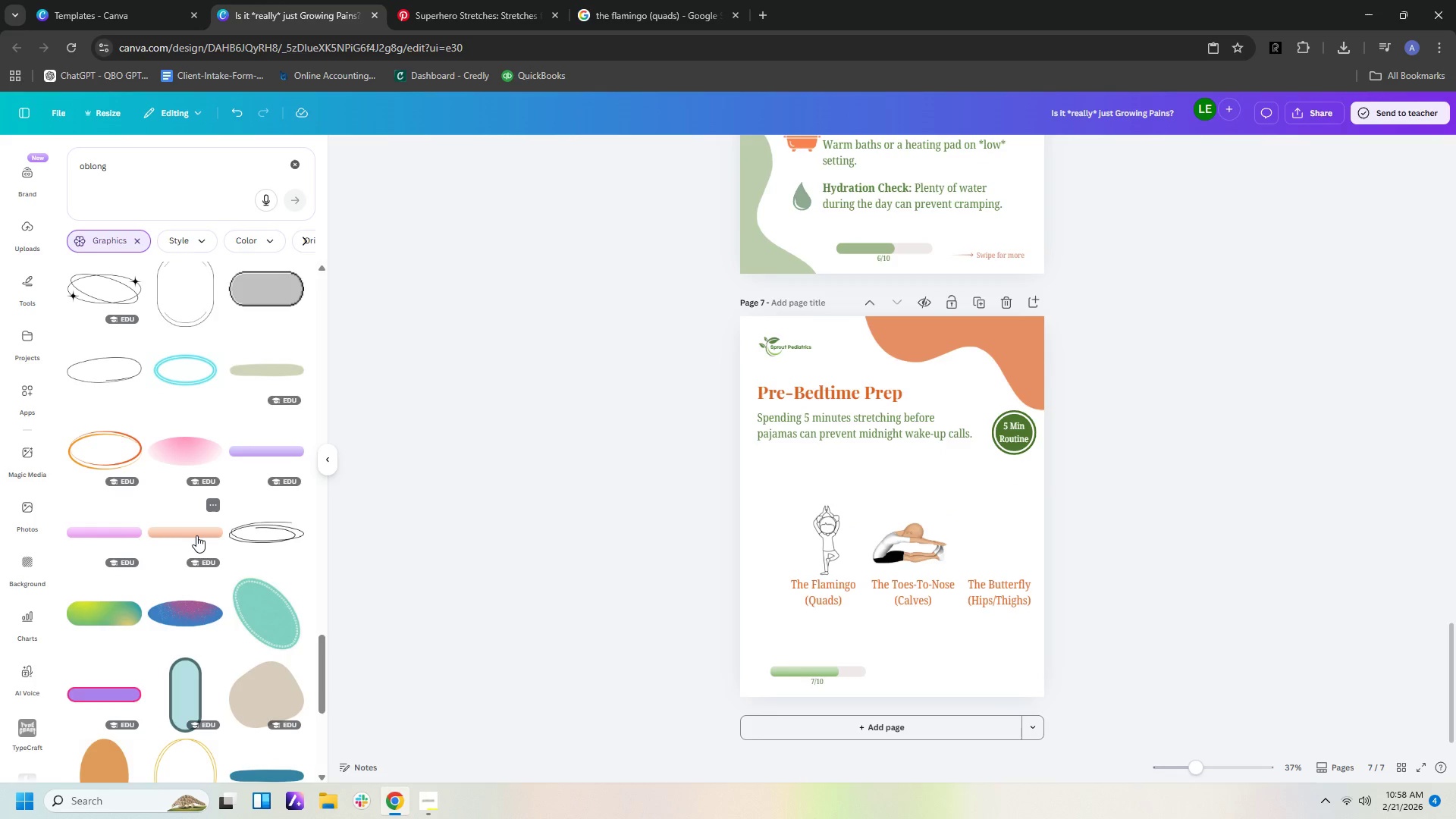 
left_click([196, 535])
 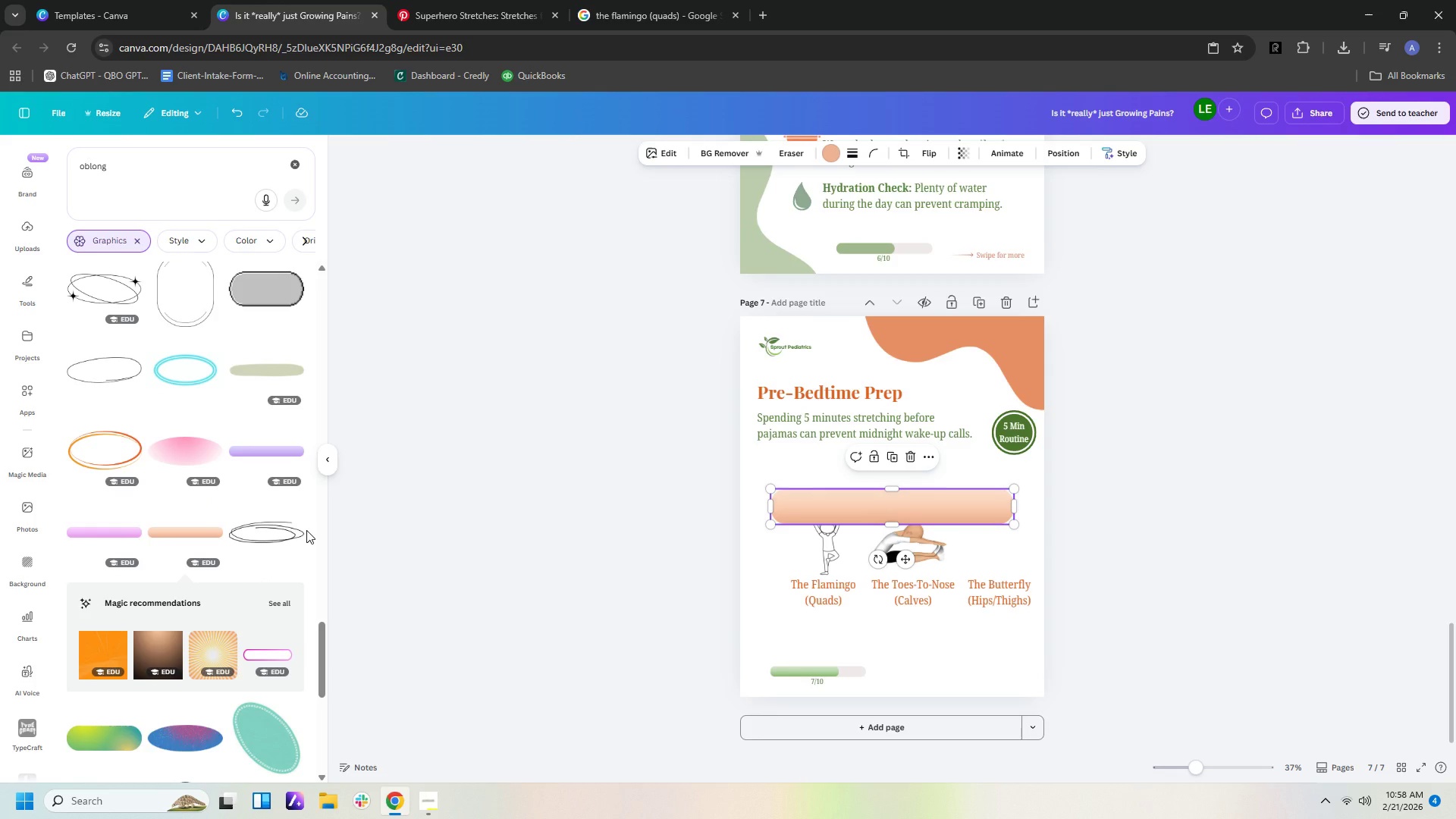 
key(Delete)
 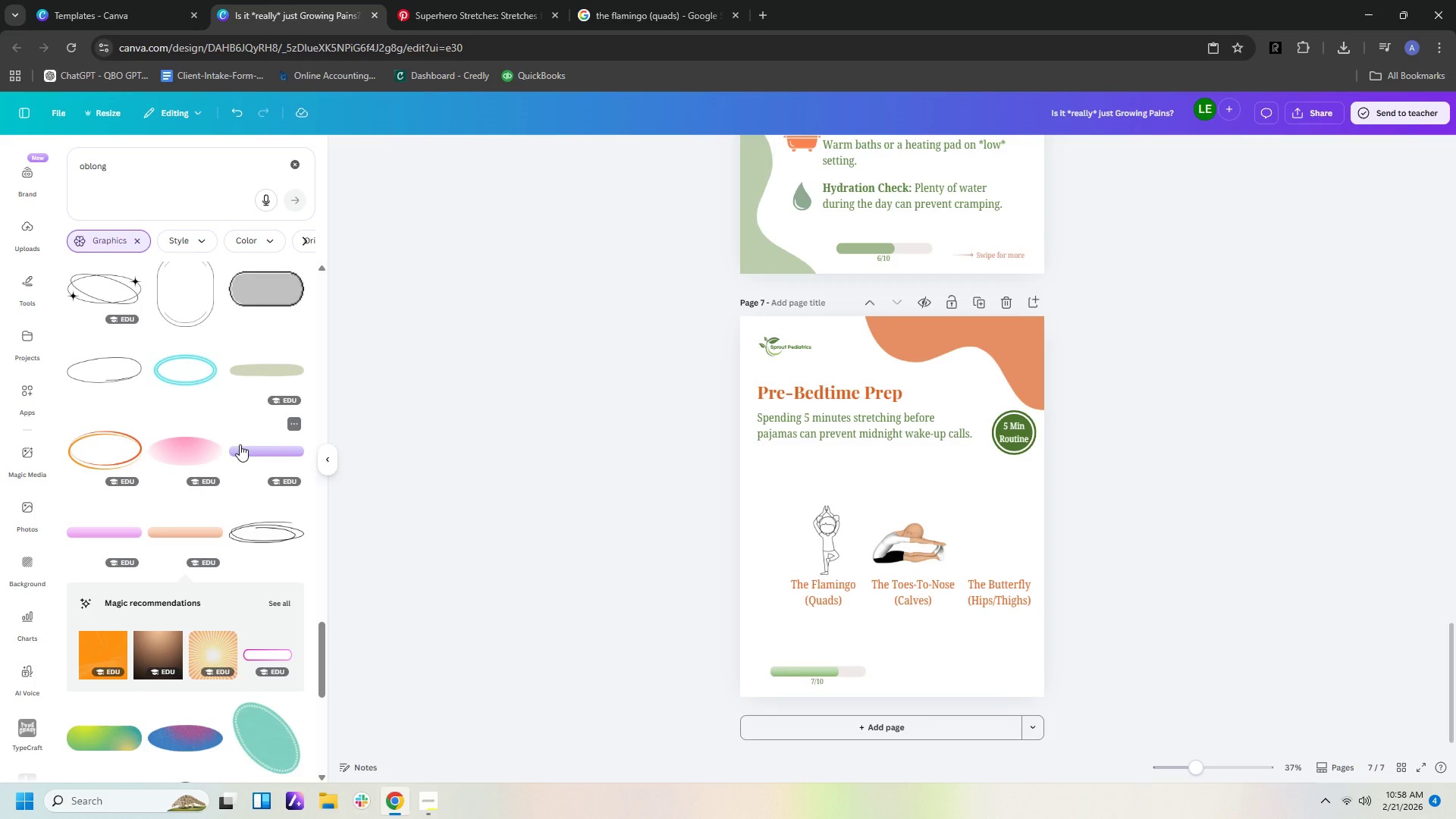 
scroll: coordinate [229, 446], scroll_direction: down, amount: 12.0
 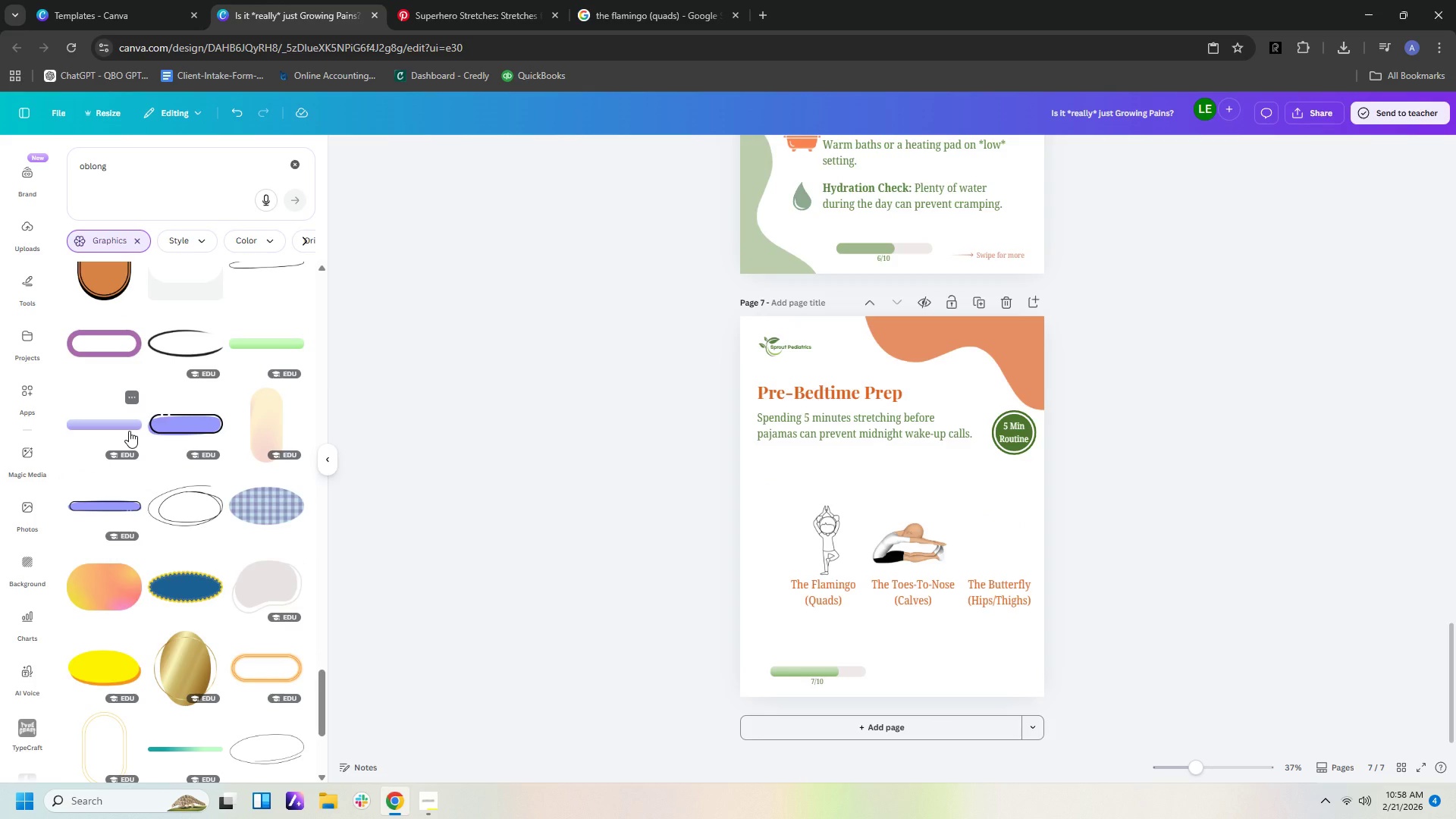 
left_click([129, 431])
 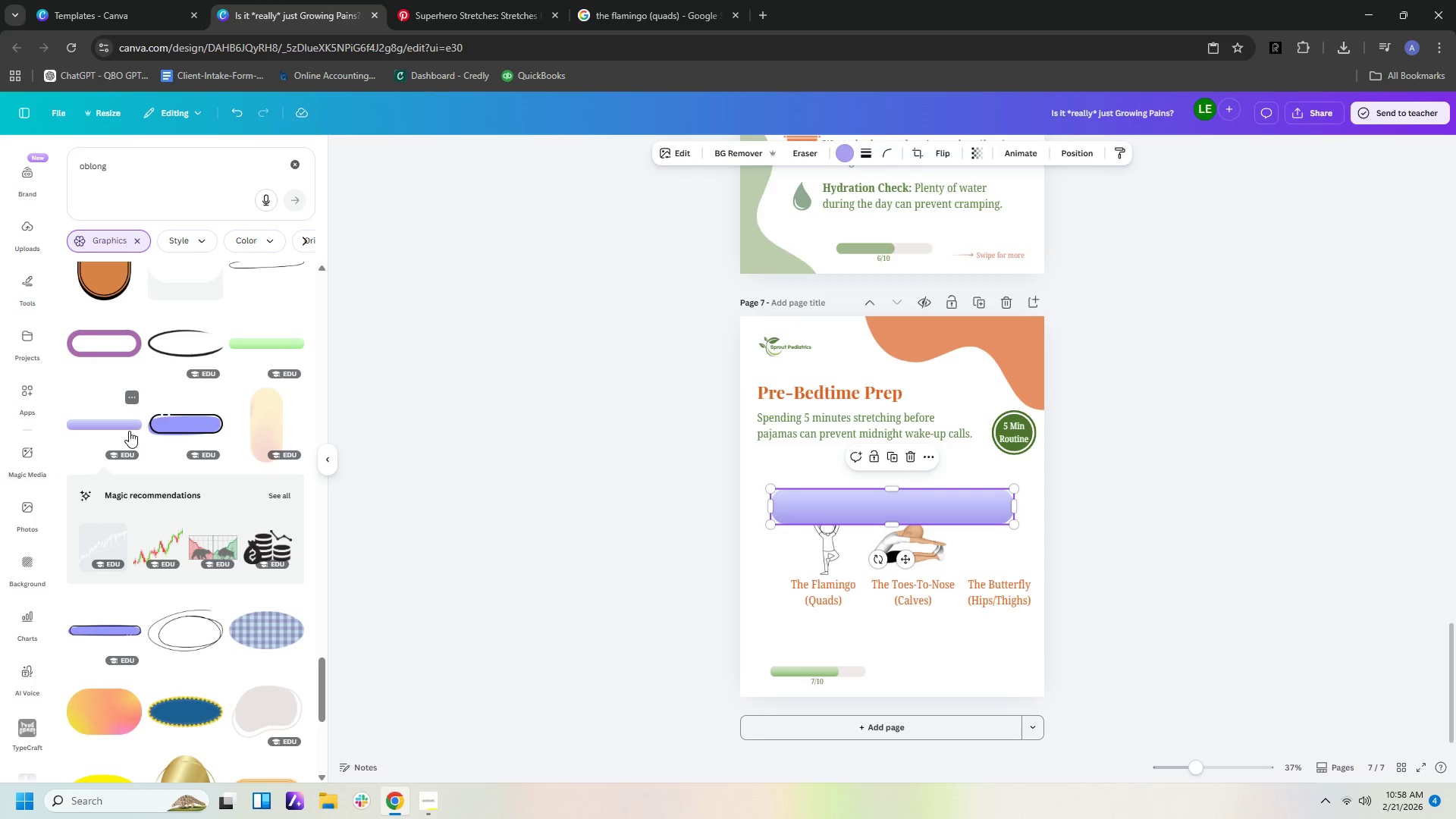 
key(Delete)
 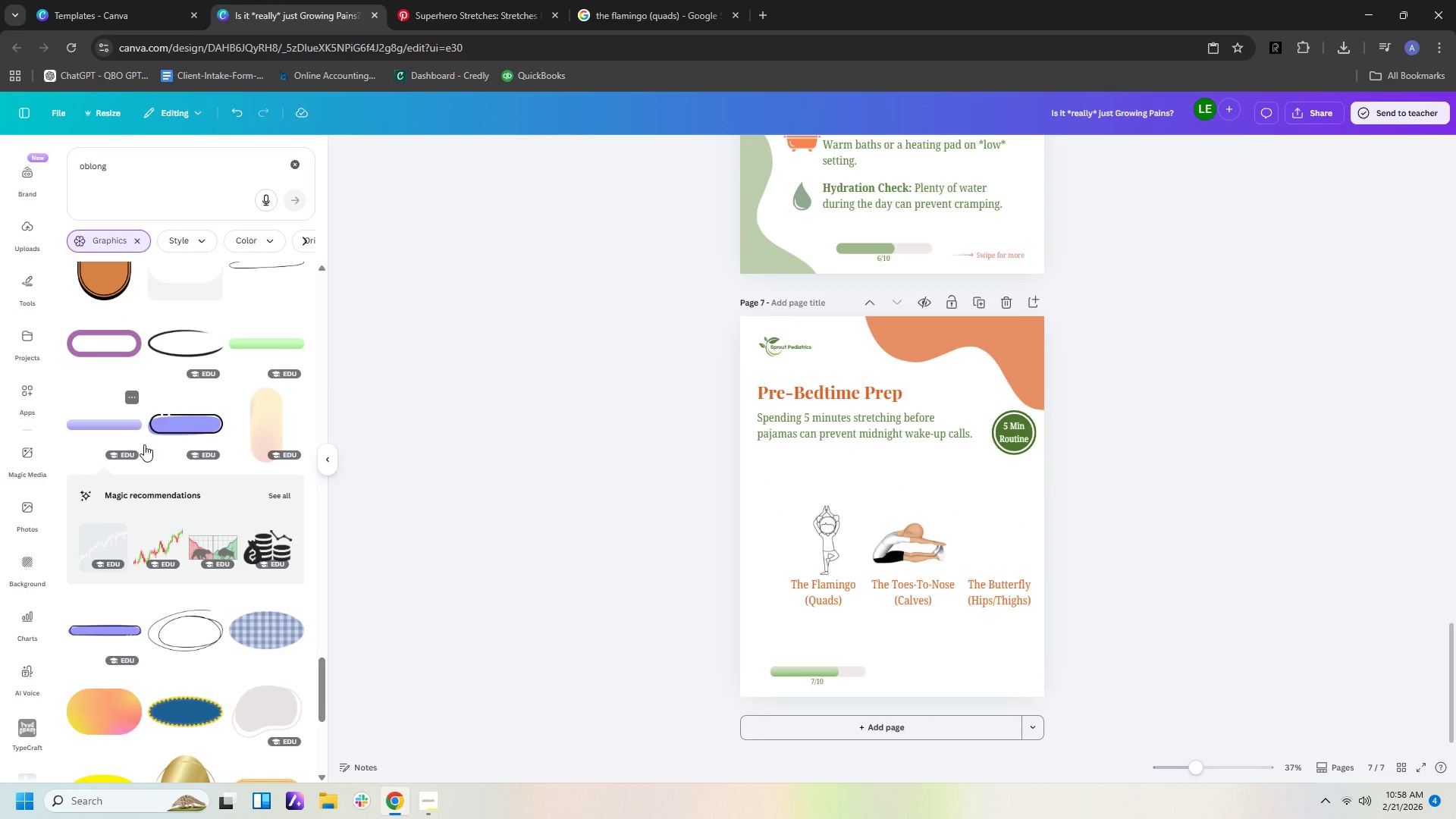 
scroll: coordinate [153, 455], scroll_direction: down, amount: 19.0
 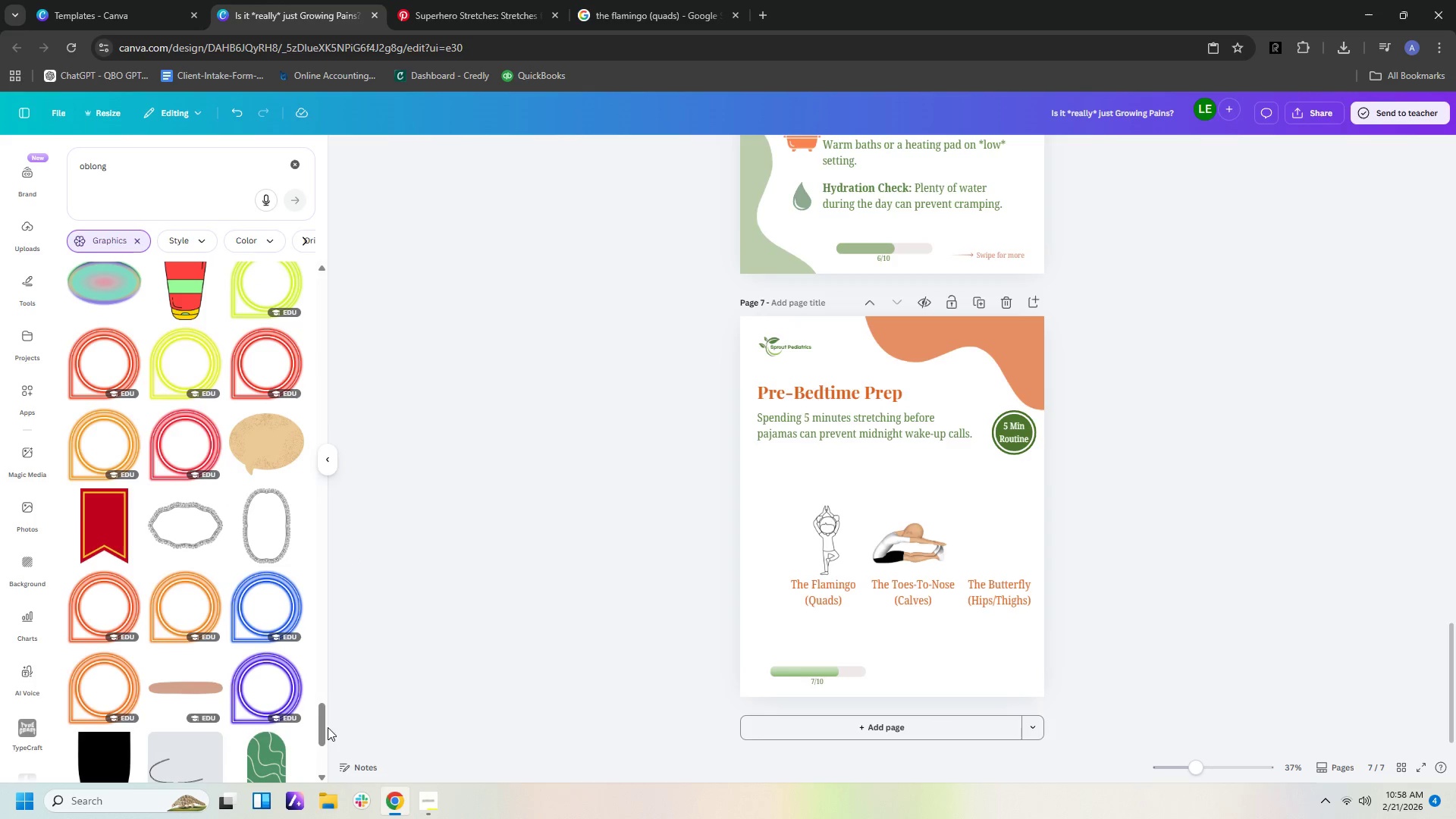 
left_click_drag(start_coordinate=[324, 727], to_coordinate=[355, 237])
 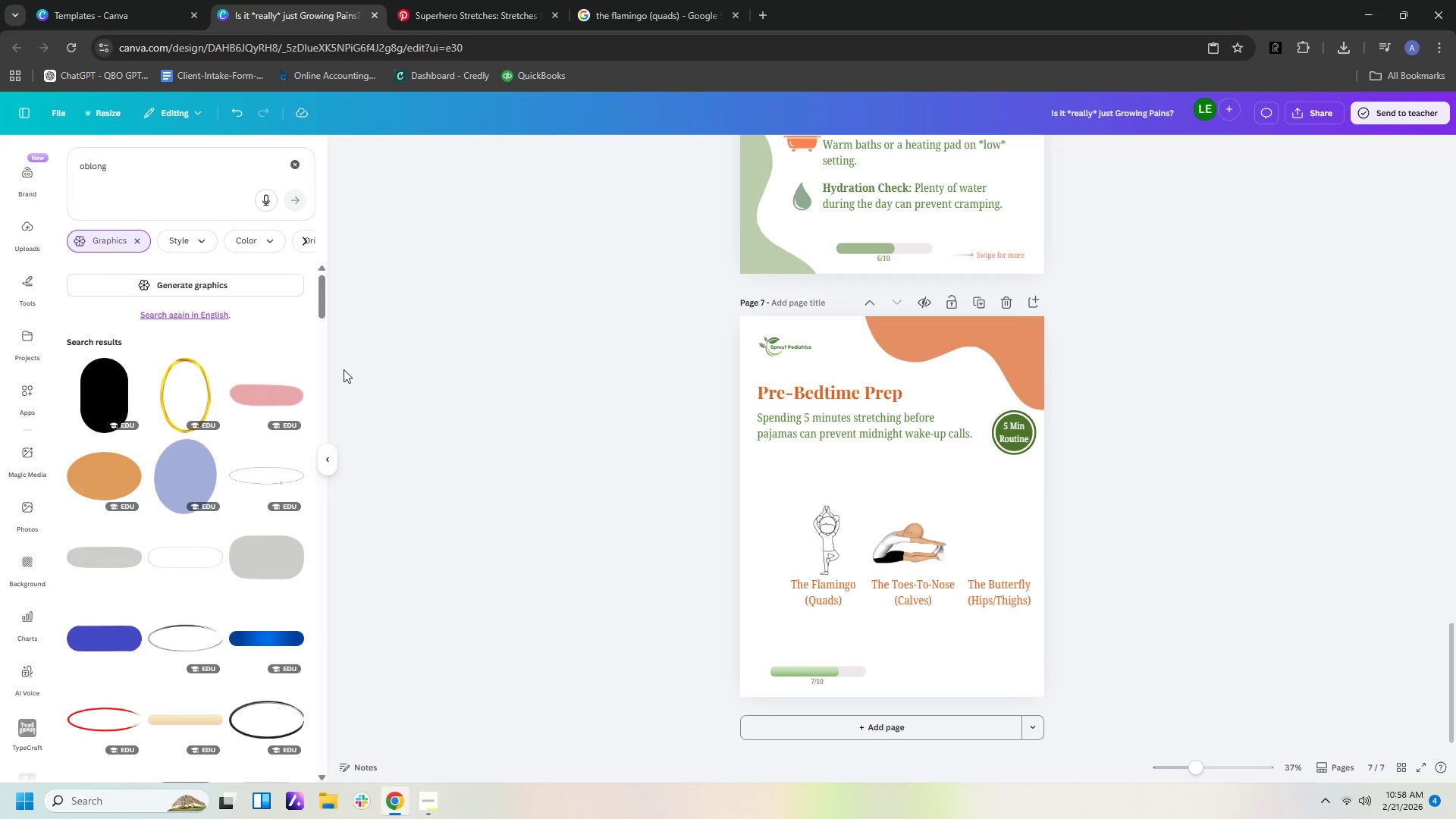 
mouse_move([291, 410])
 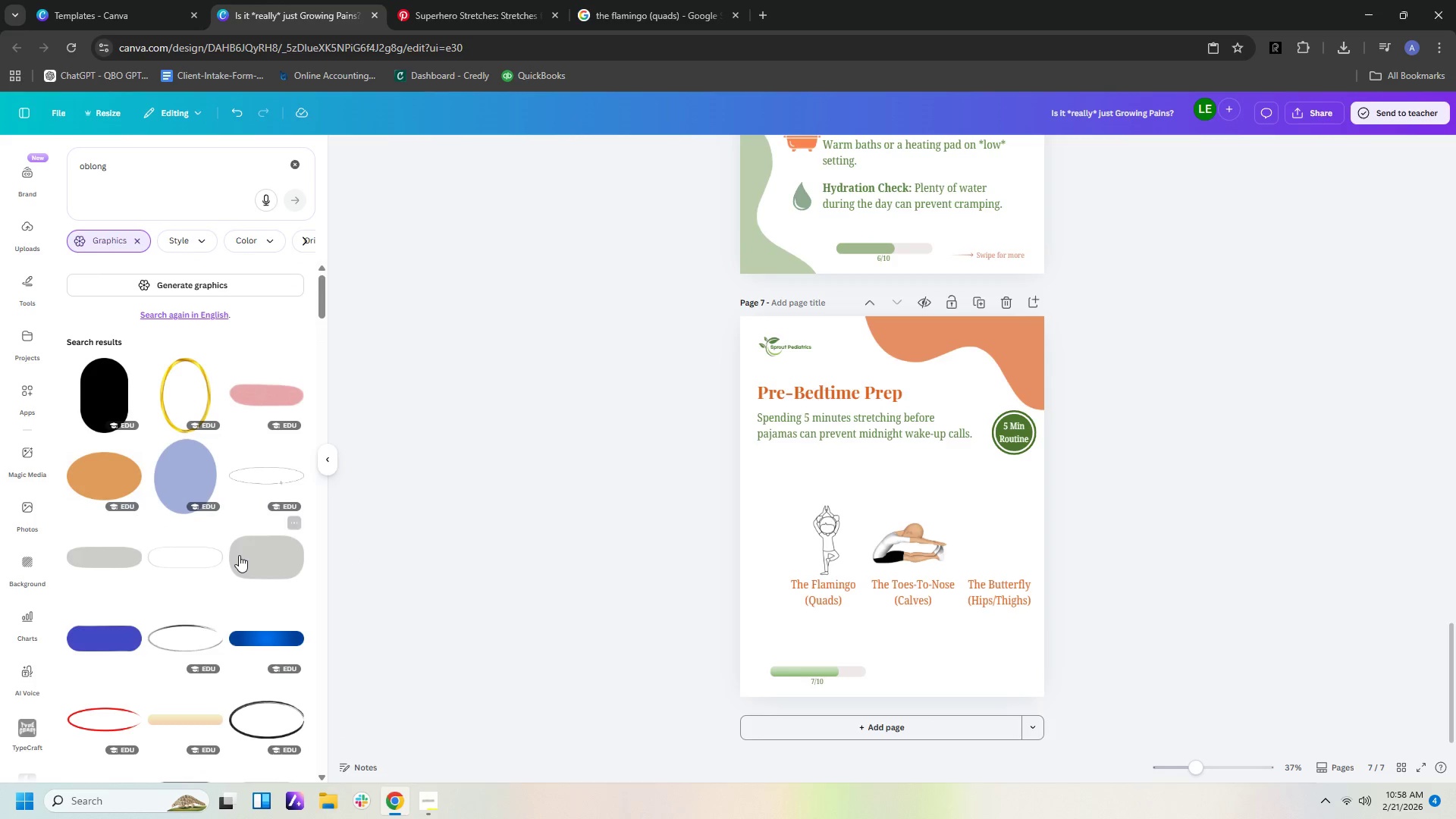 
scroll: coordinate [251, 513], scroll_direction: down, amount: 10.0
 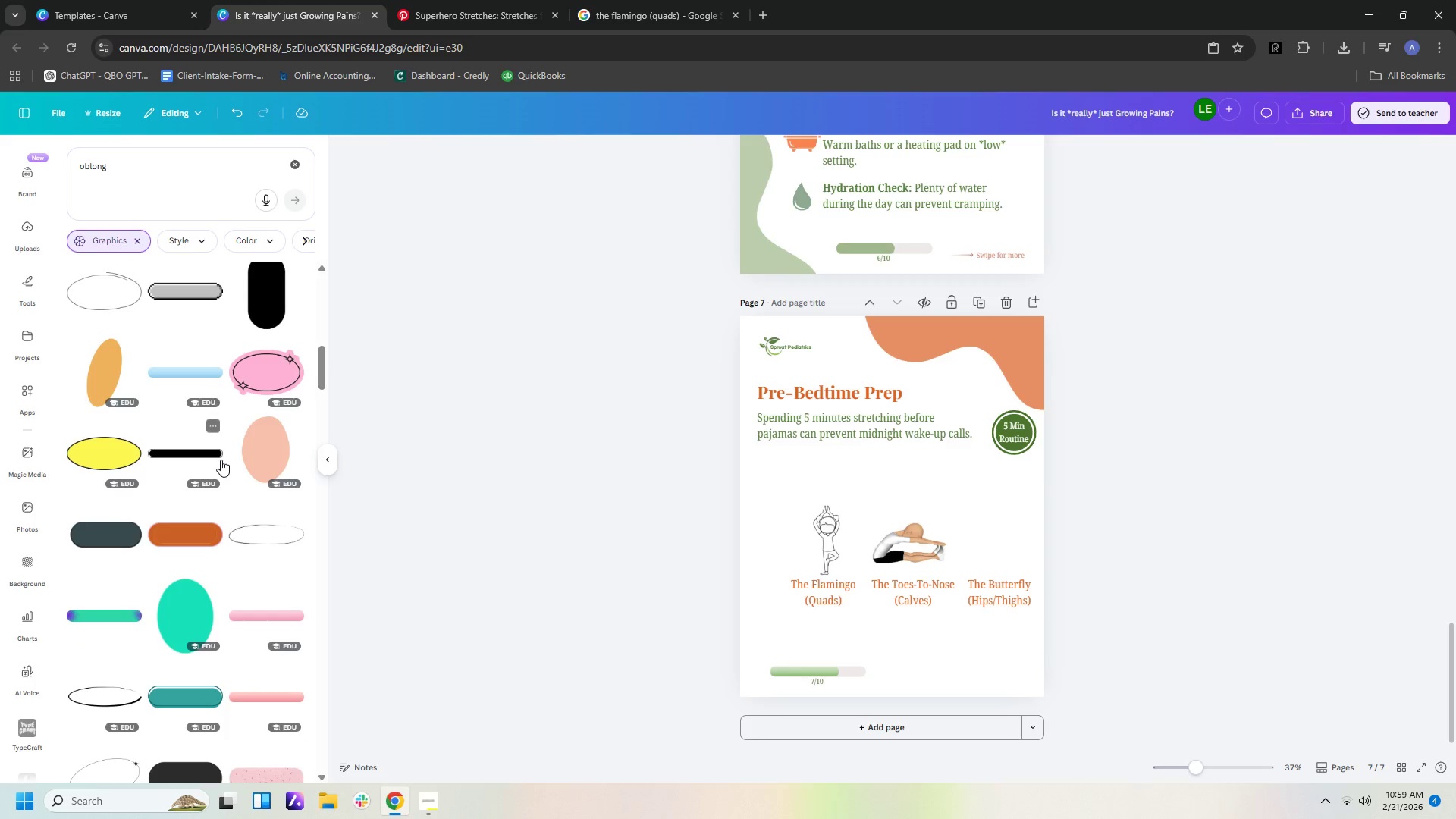 
left_click([217, 457])
 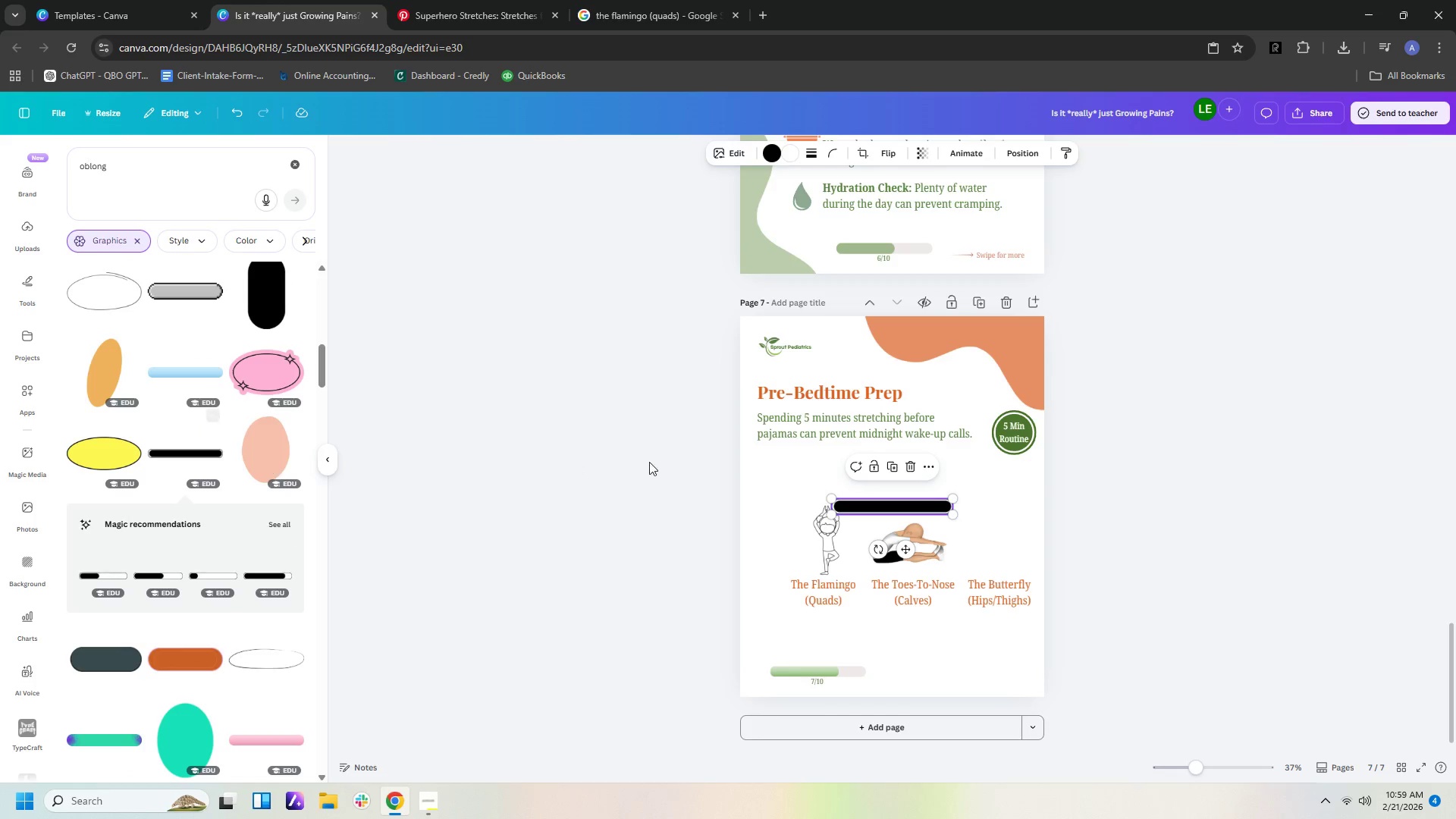 
left_click([1142, 438])
 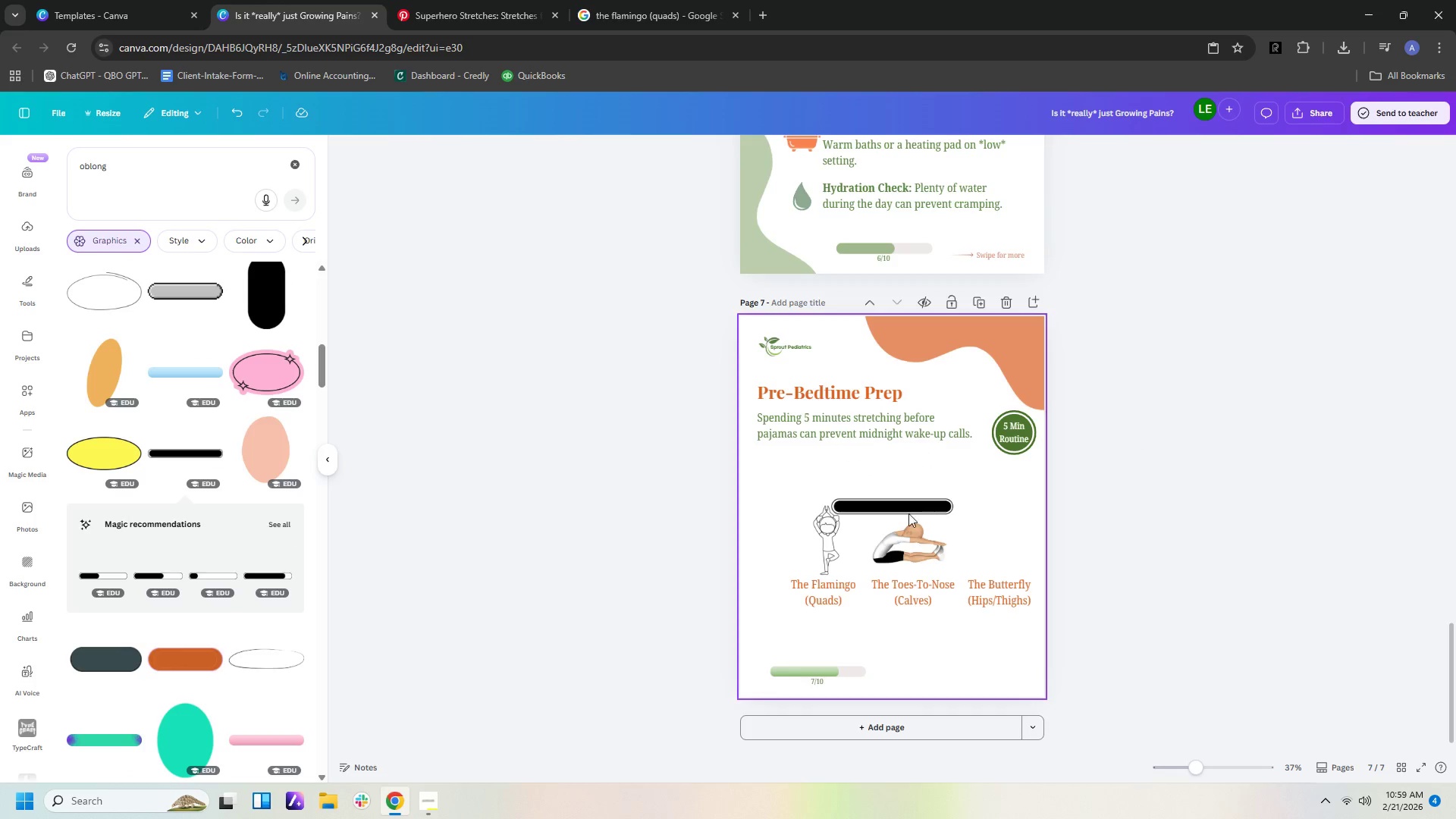 
left_click([902, 504])
 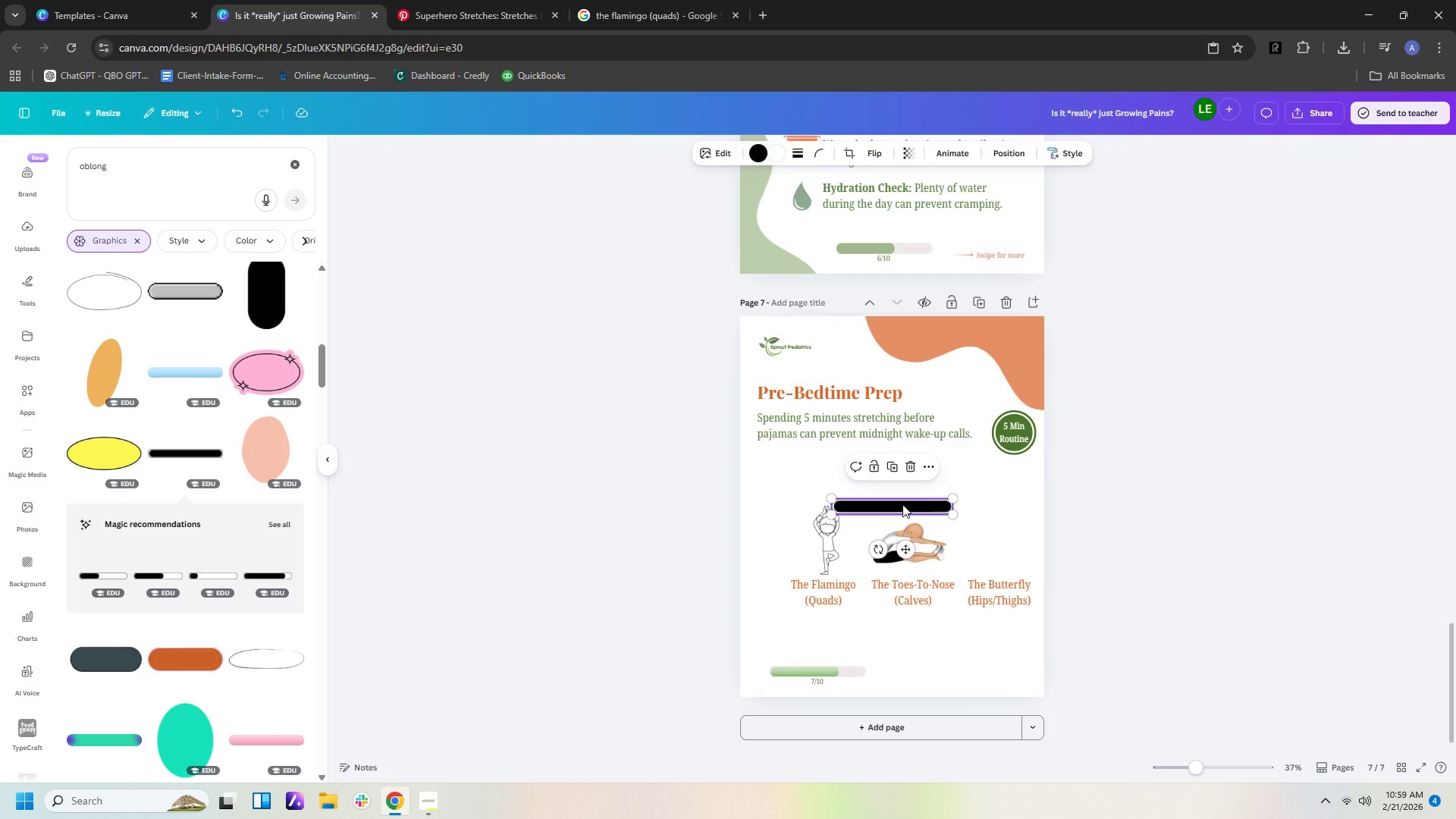 
key(Delete)
 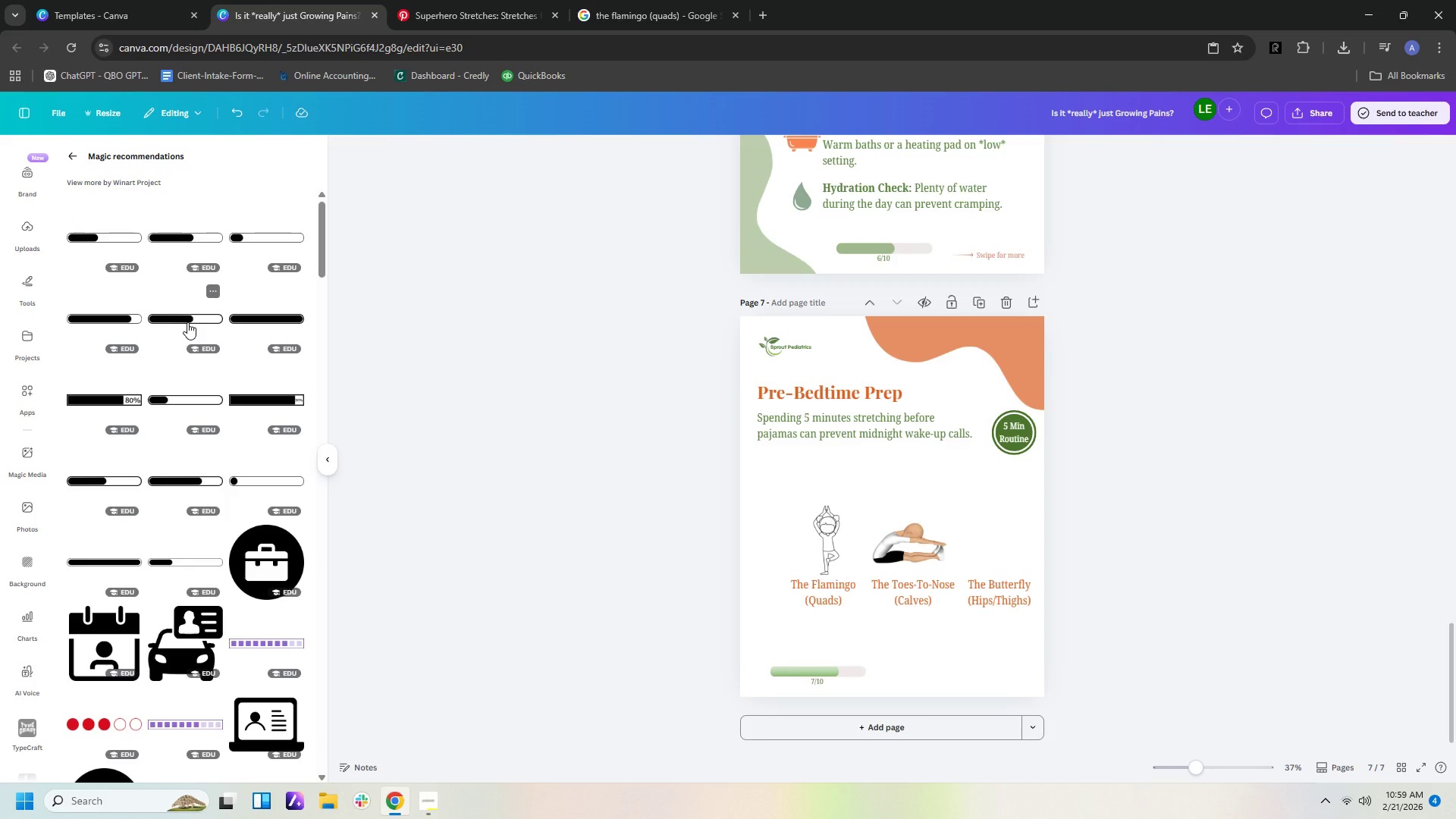 
wait(7.52)
 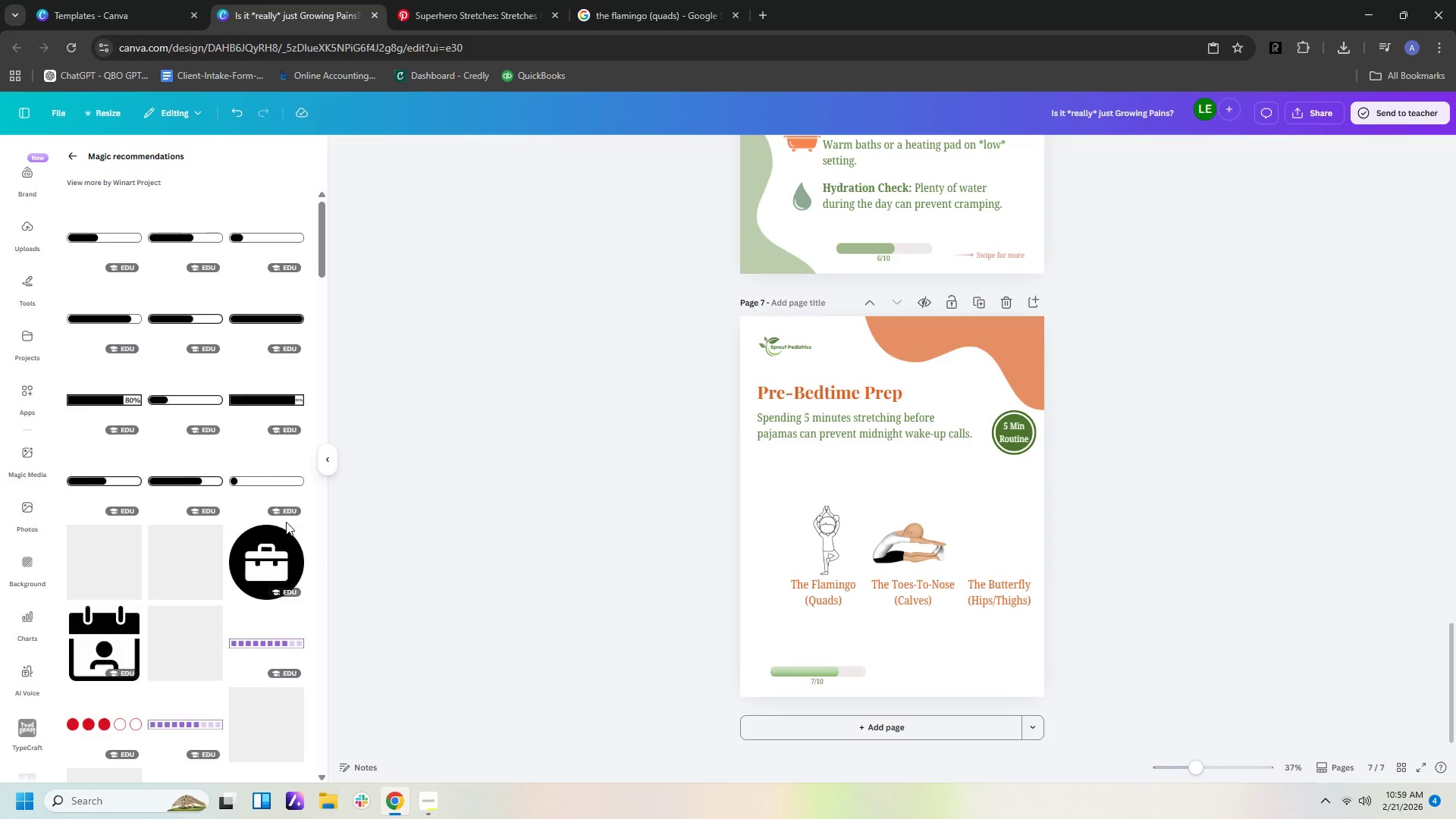 
left_click([187, 322])
 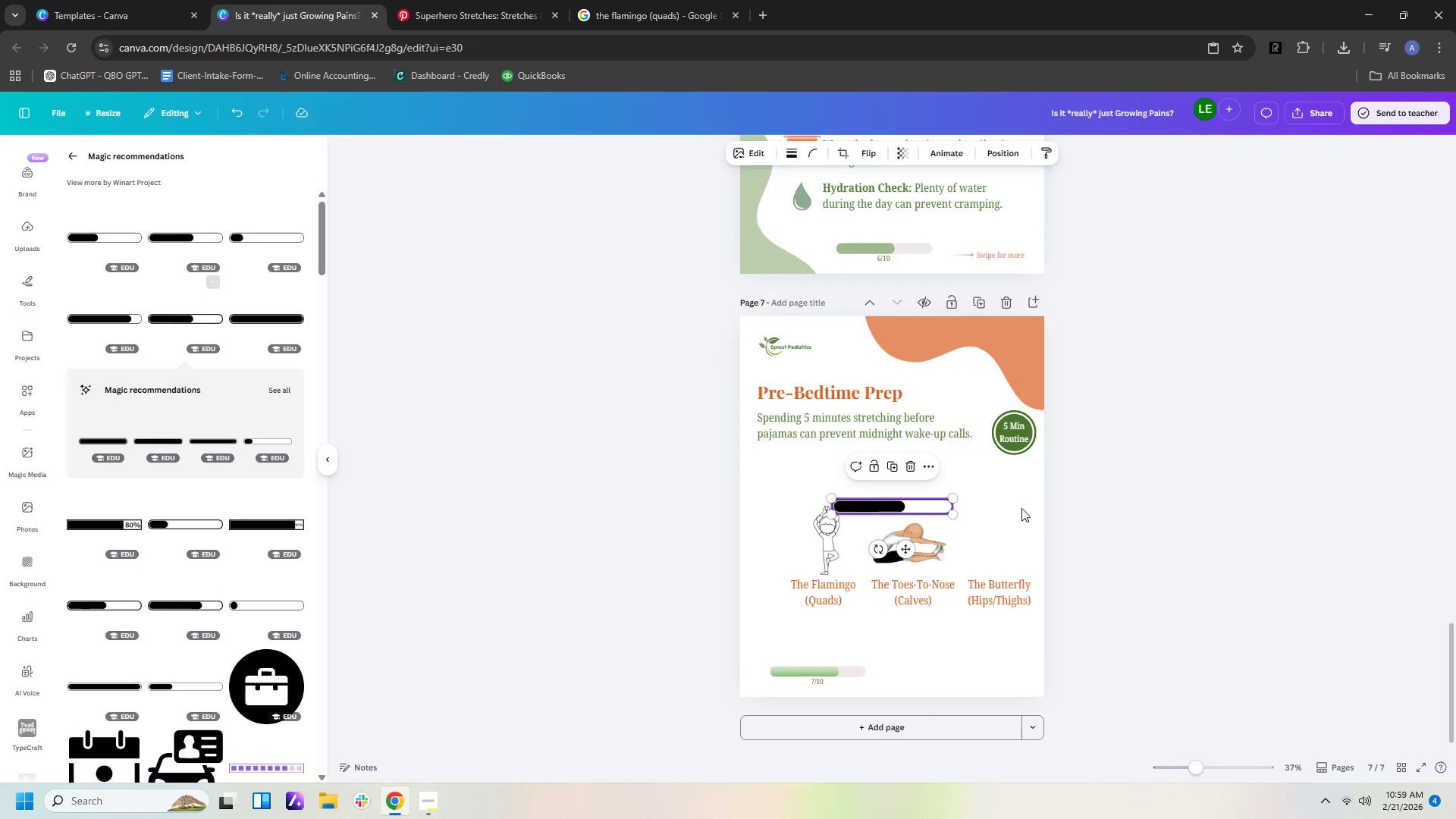 
left_click([994, 508])
 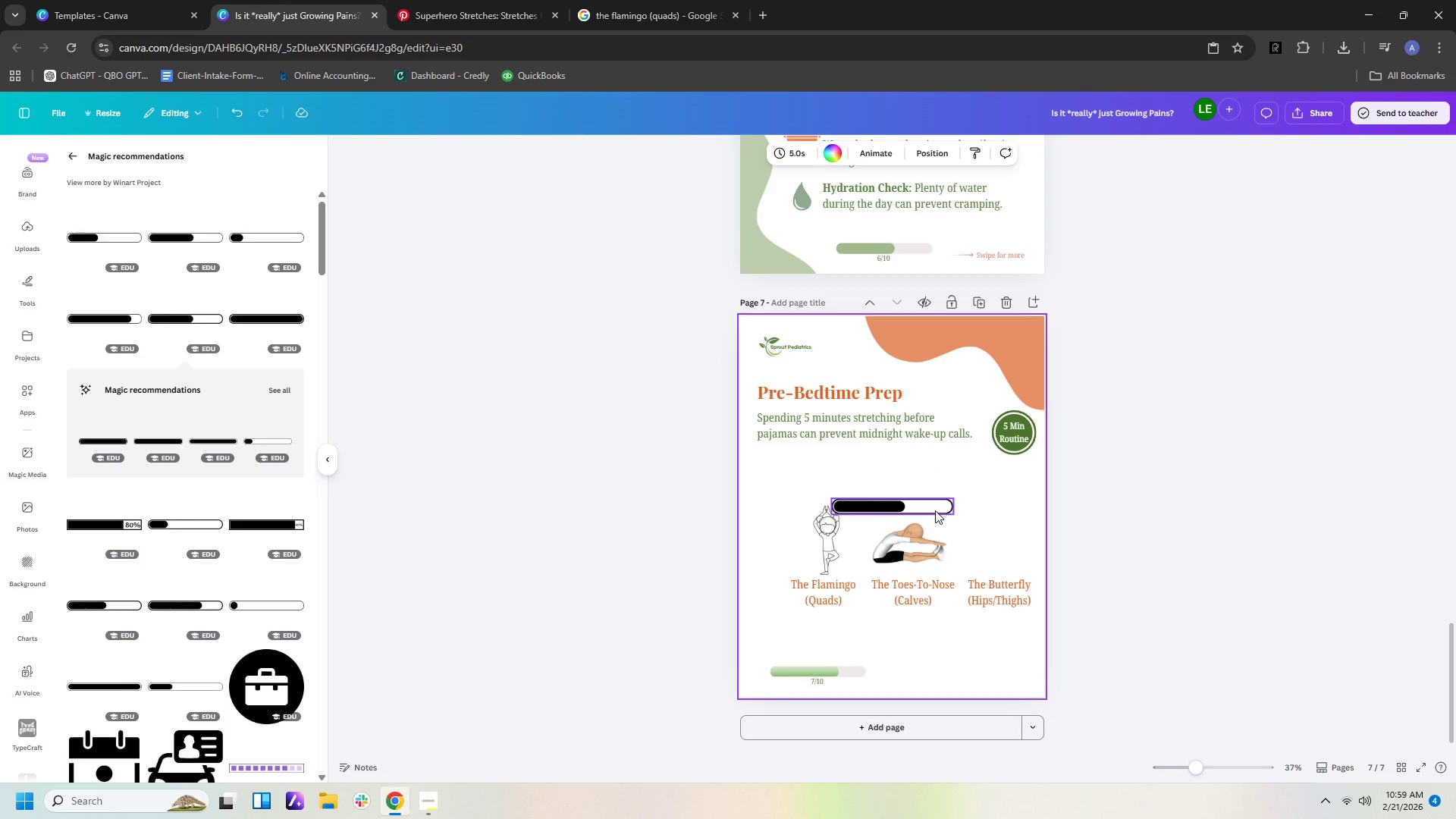 
left_click([935, 510])
 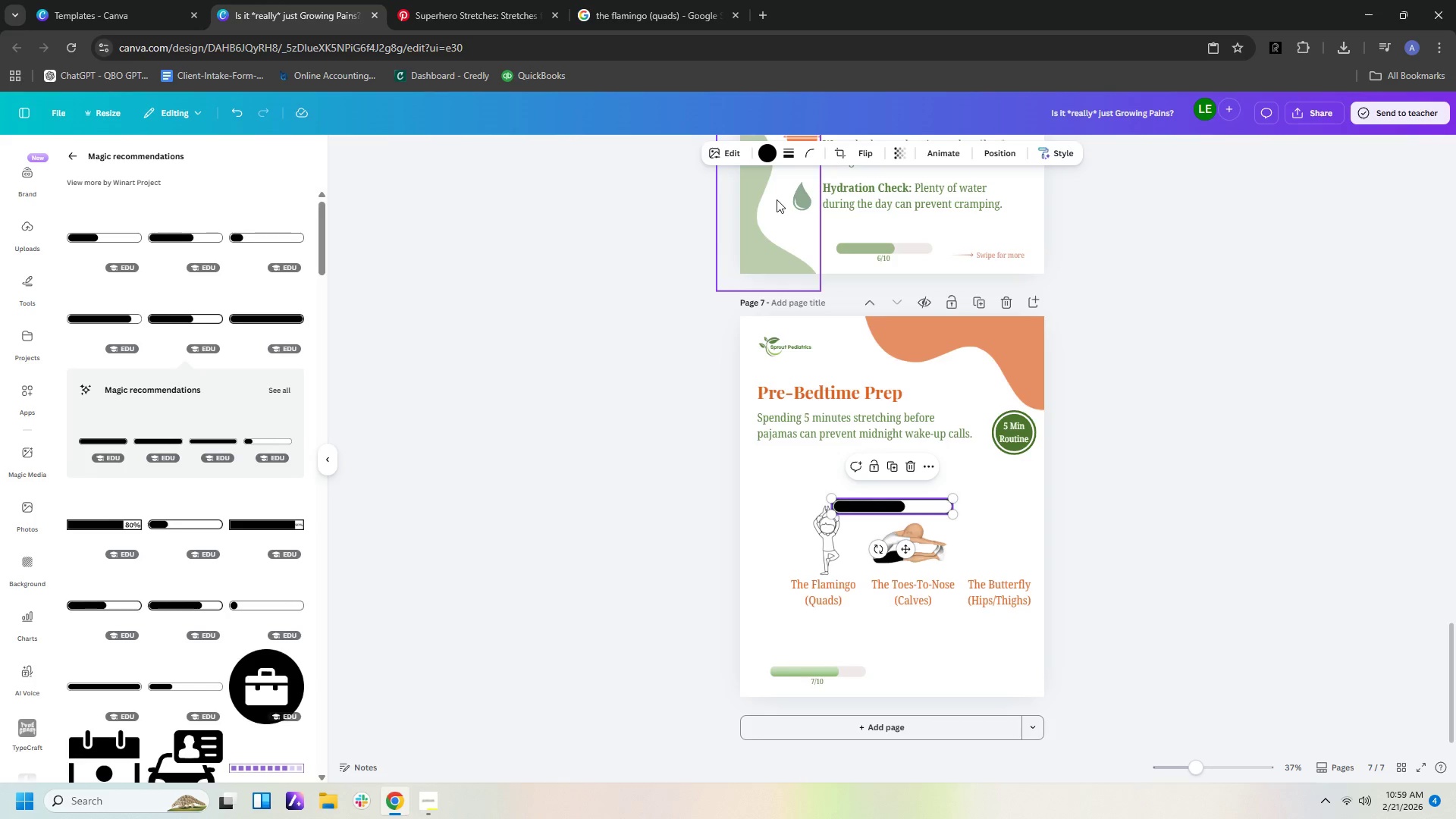 
left_click([775, 149])
 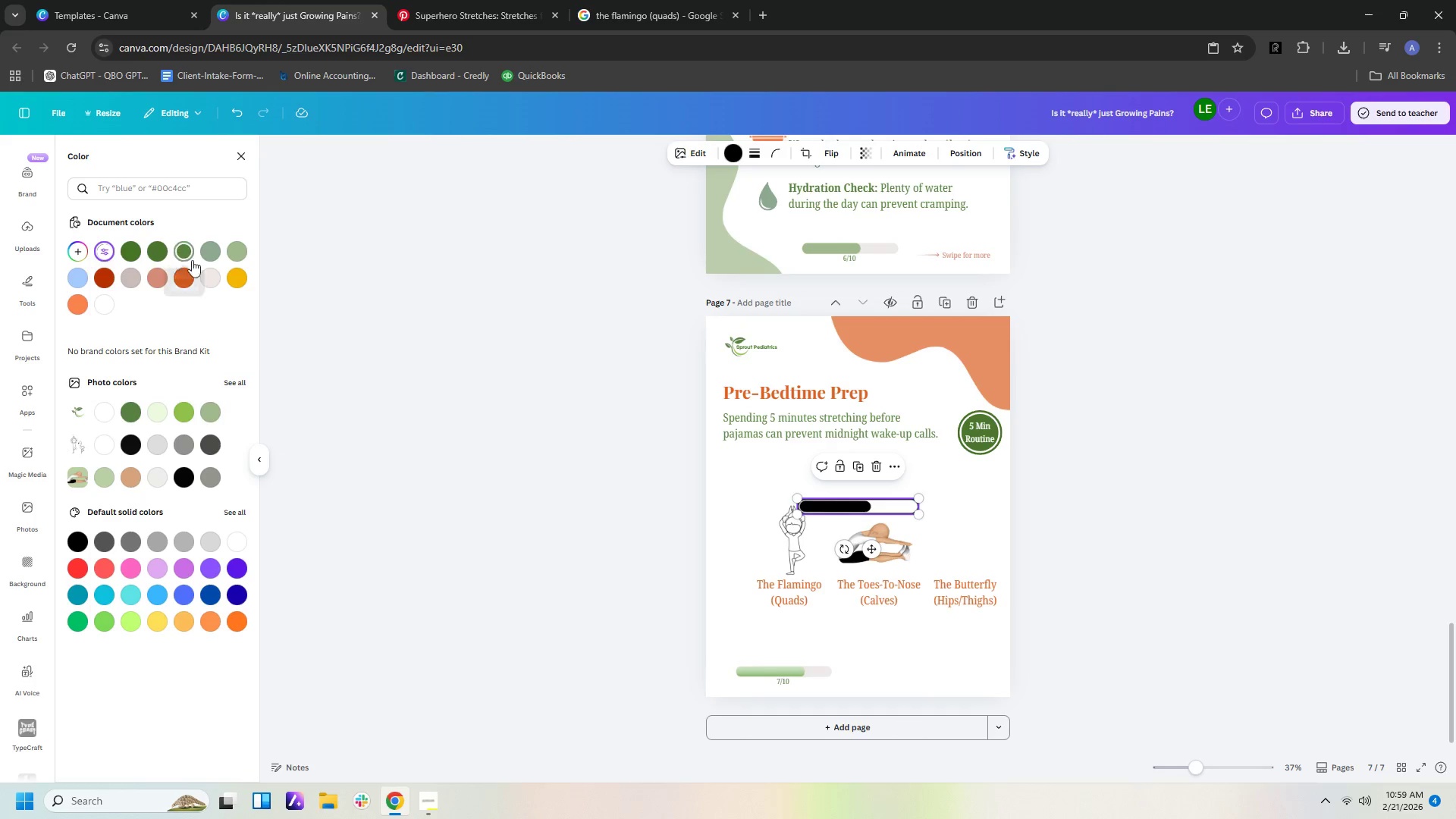 
left_click([209, 256])
 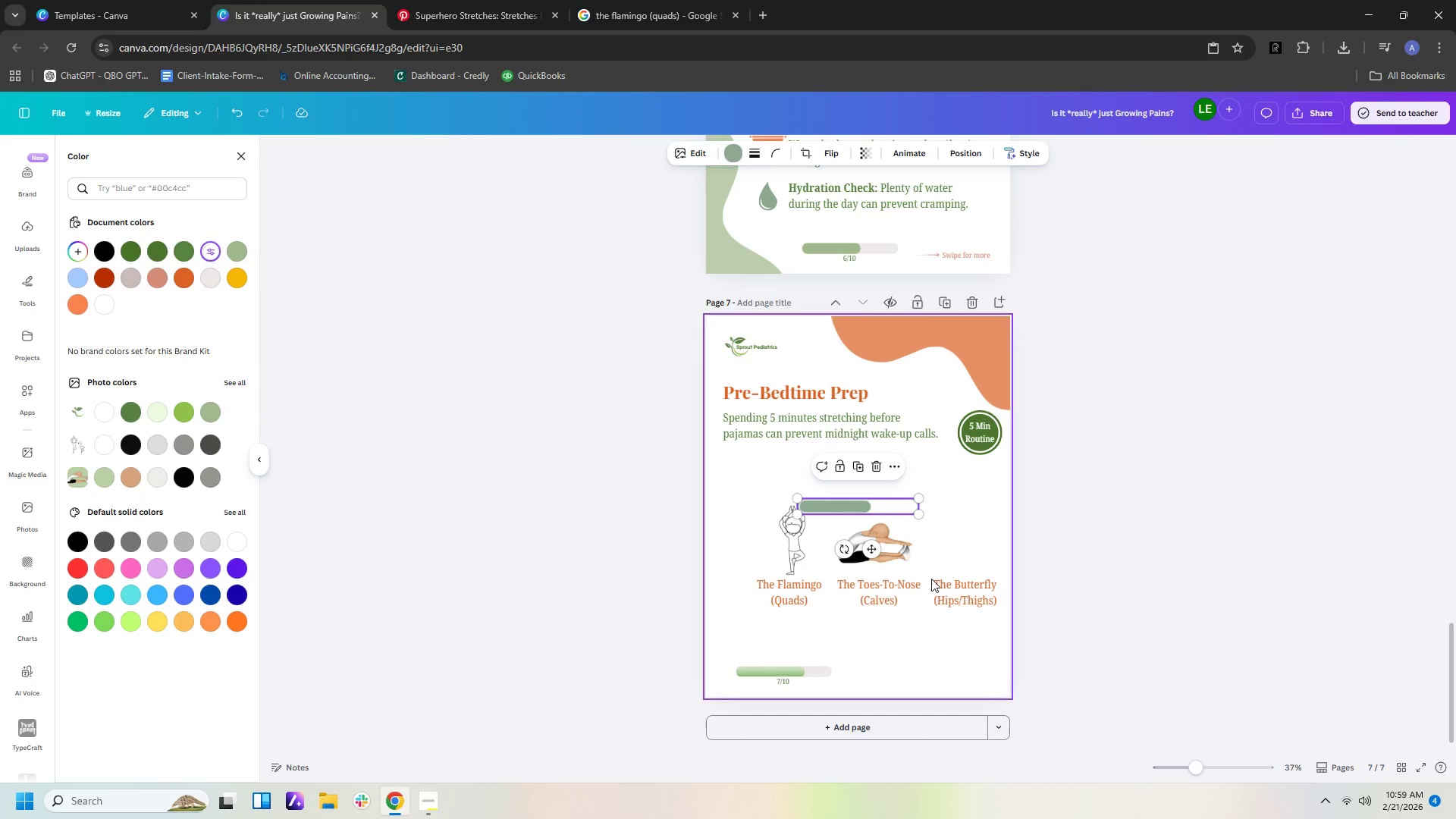 
left_click([975, 535])
 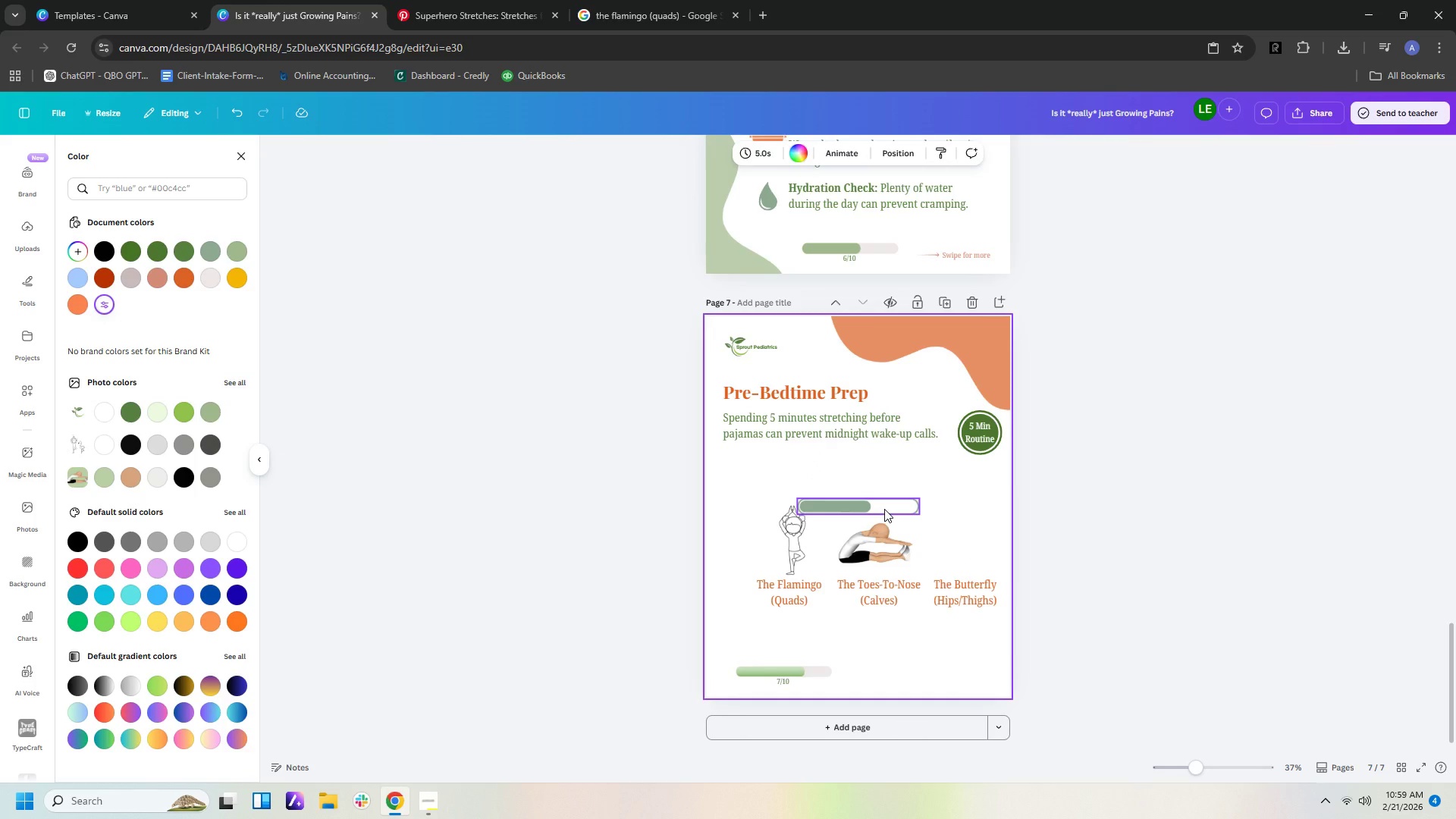 
left_click_drag(start_coordinate=[884, 509], to_coordinate=[822, 672])
 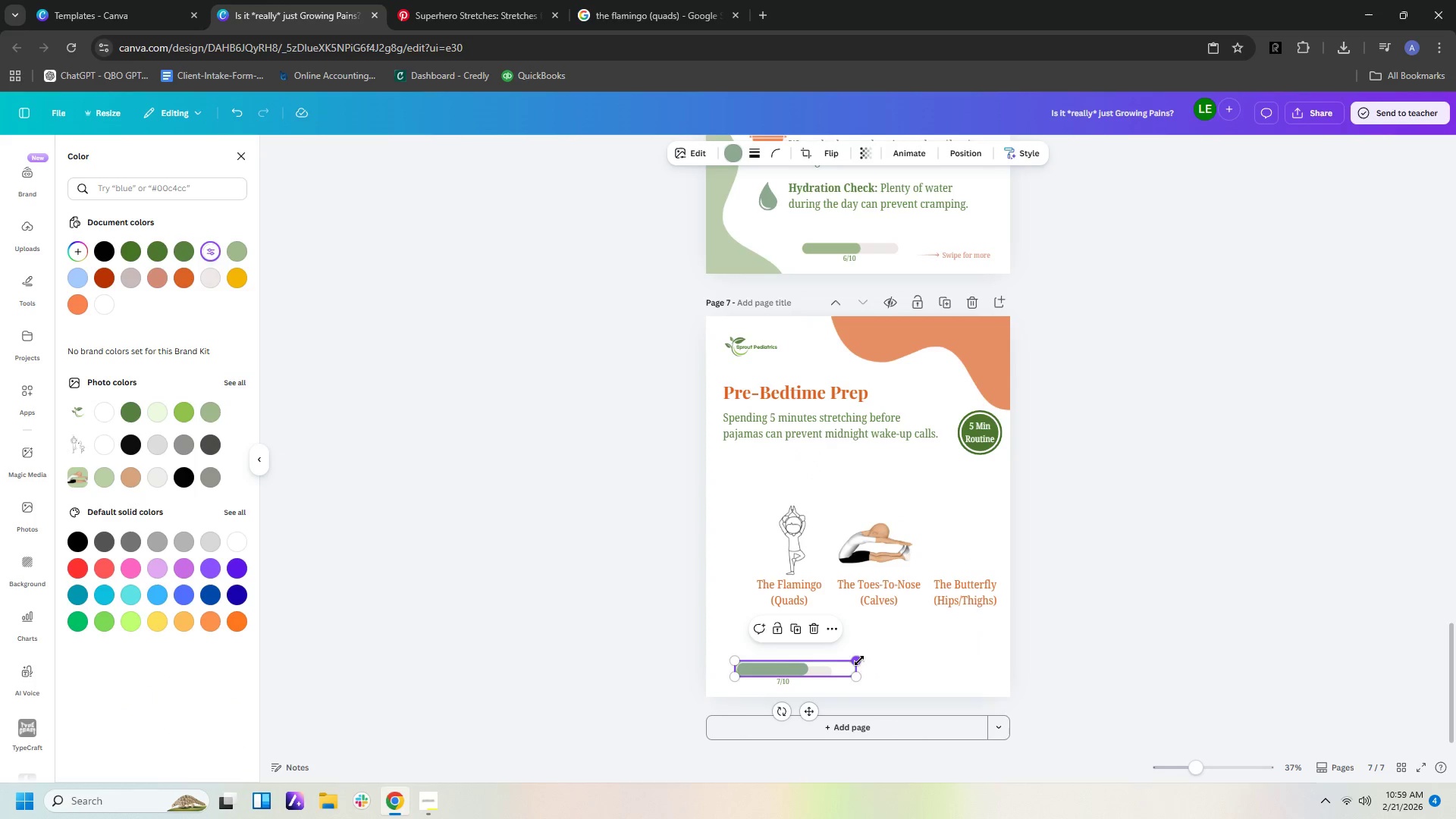 
left_click_drag(start_coordinate=[855, 661], to_coordinate=[830, 667])
 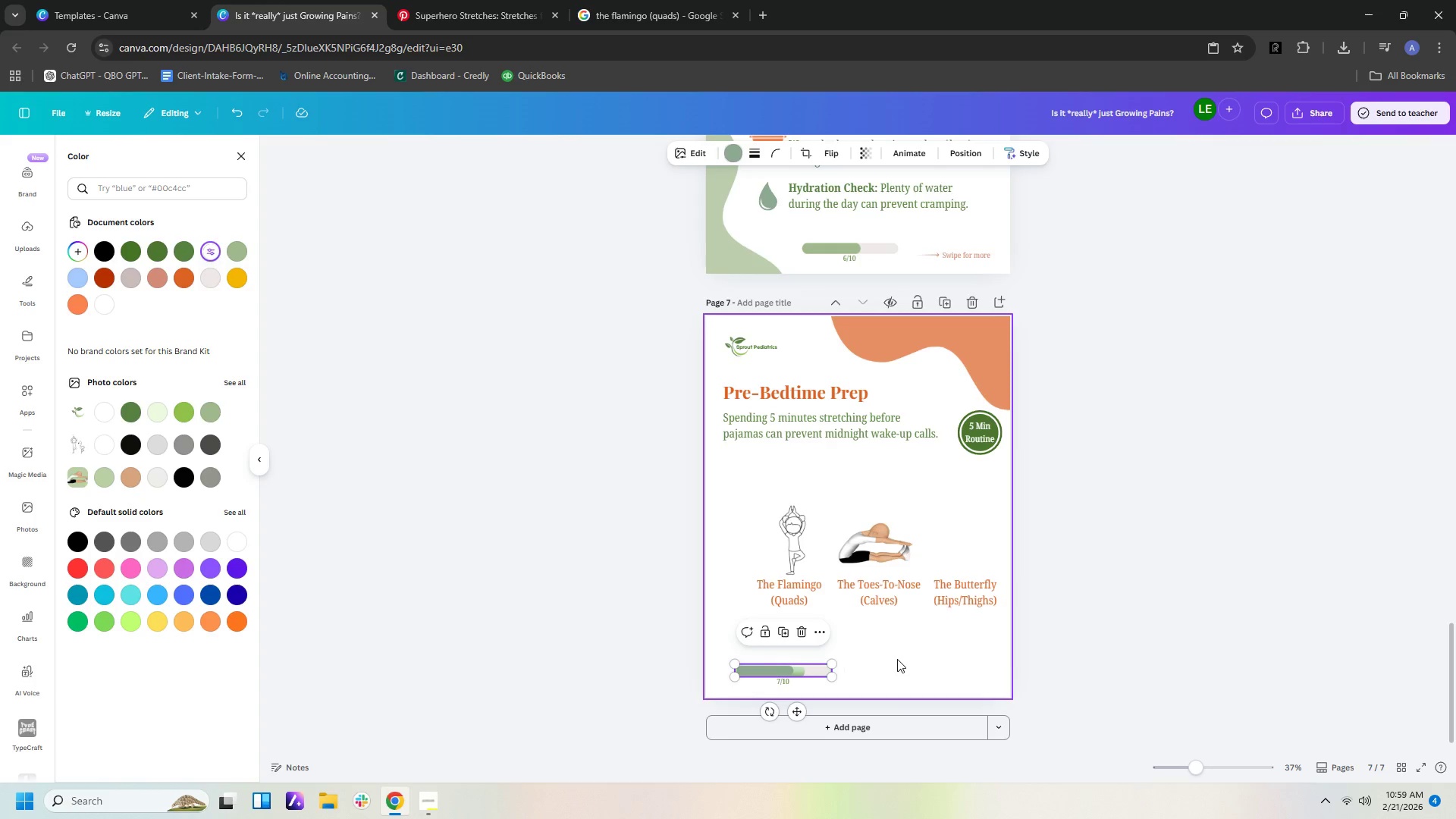 
left_click([897, 659])
 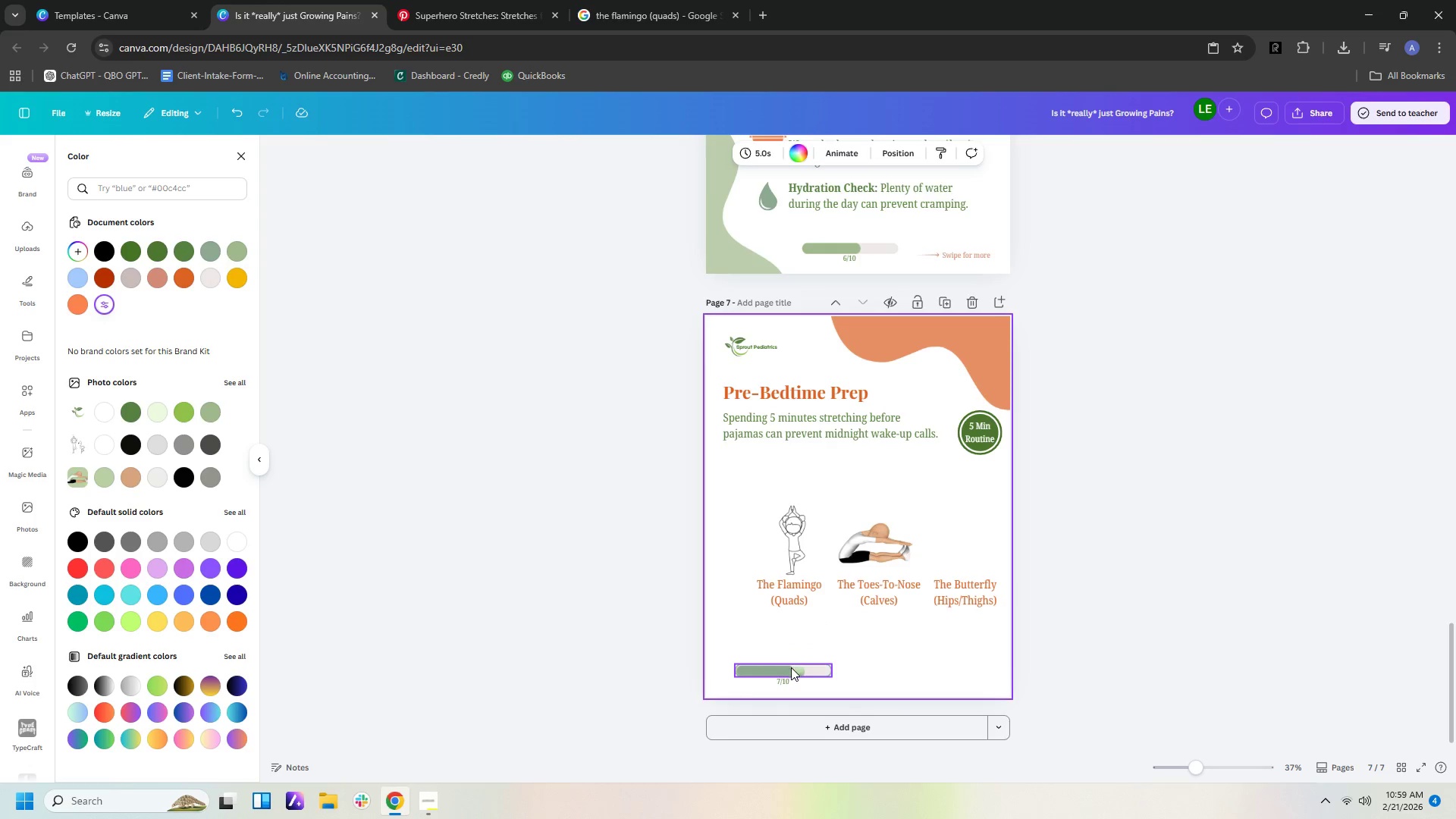 
left_click([788, 669])
 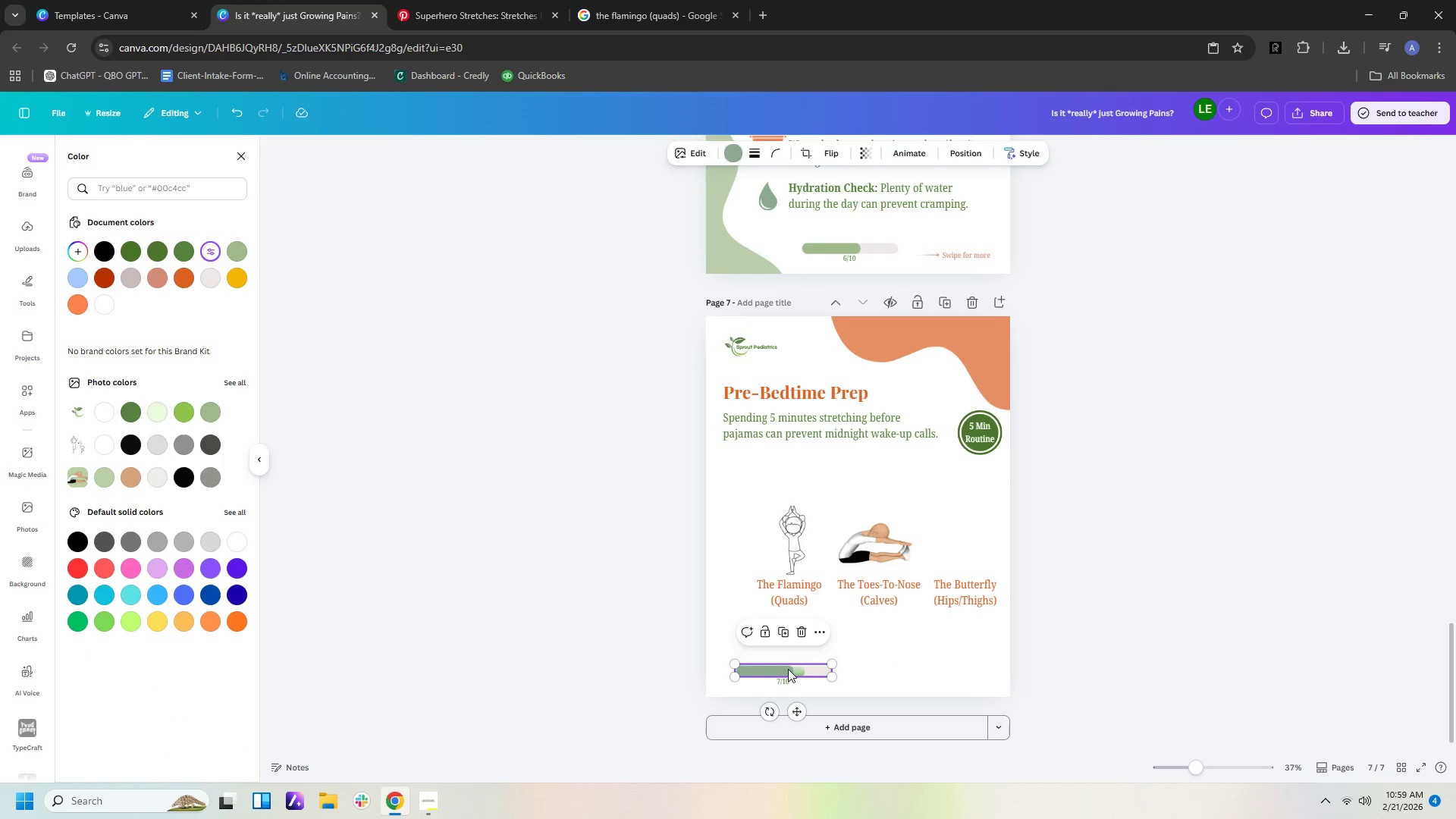 
key(Delete)
 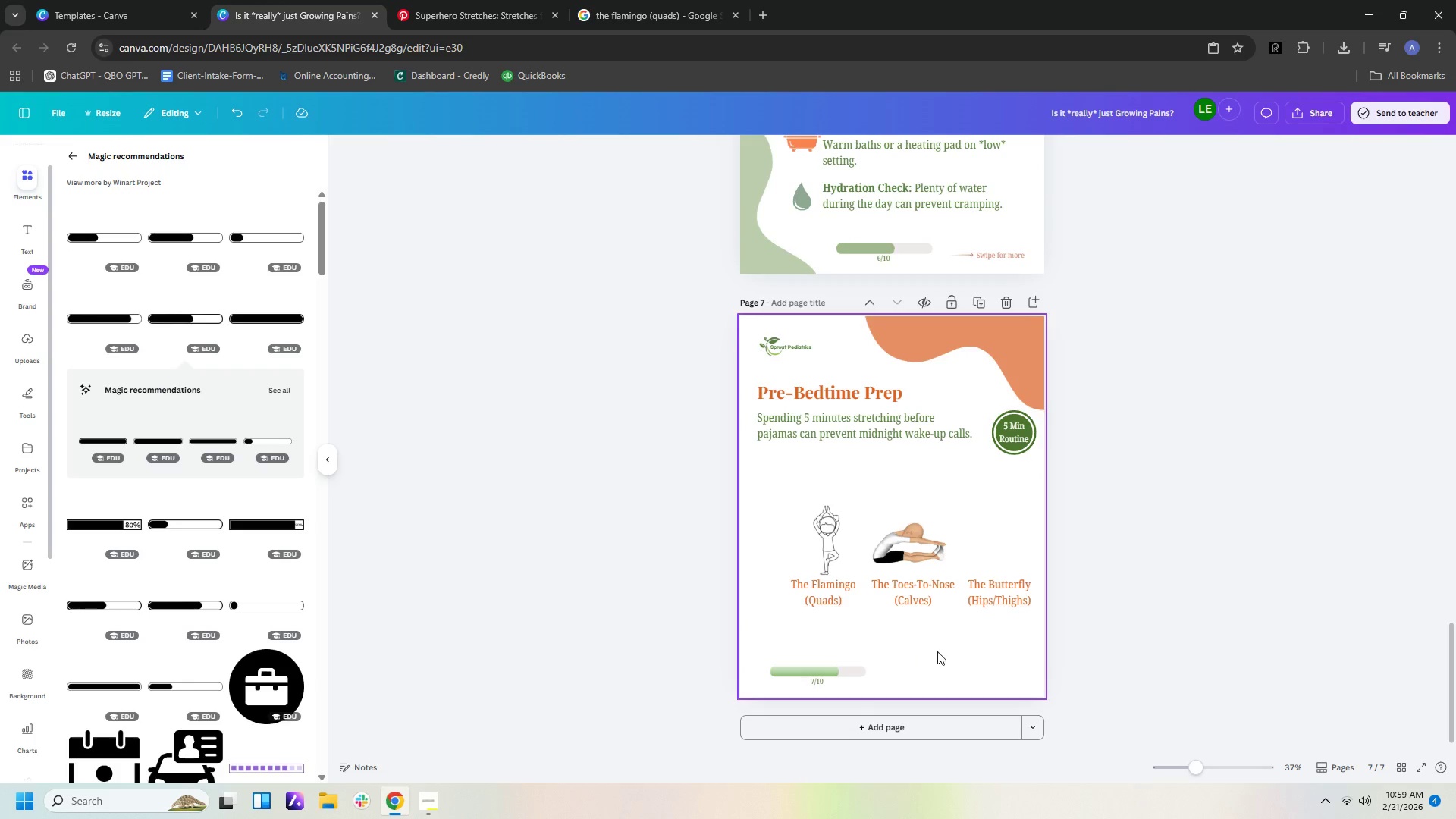 
left_click([937, 651])
 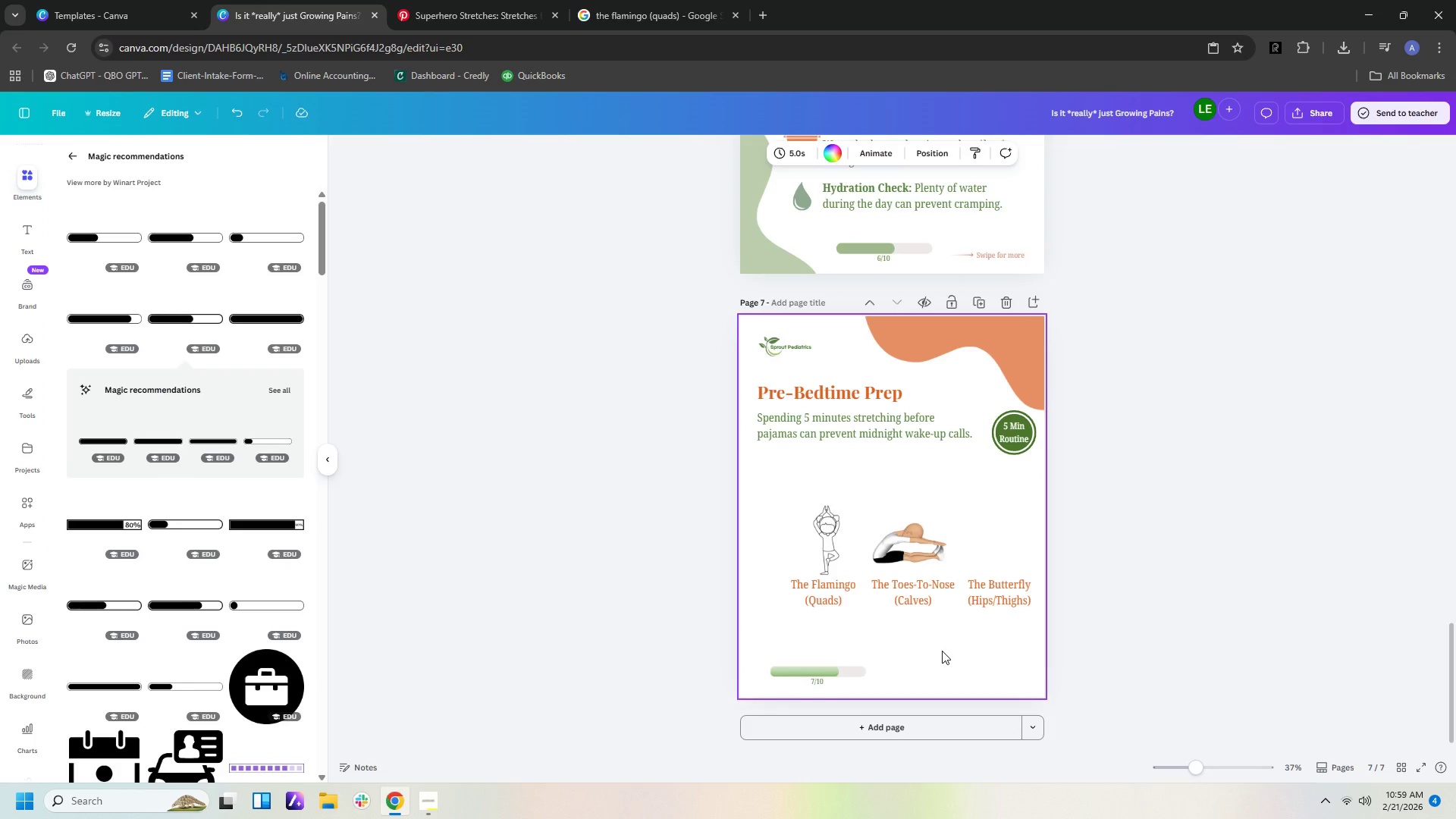 
scroll: coordinate [942, 651], scroll_direction: up, amount: 1.0
 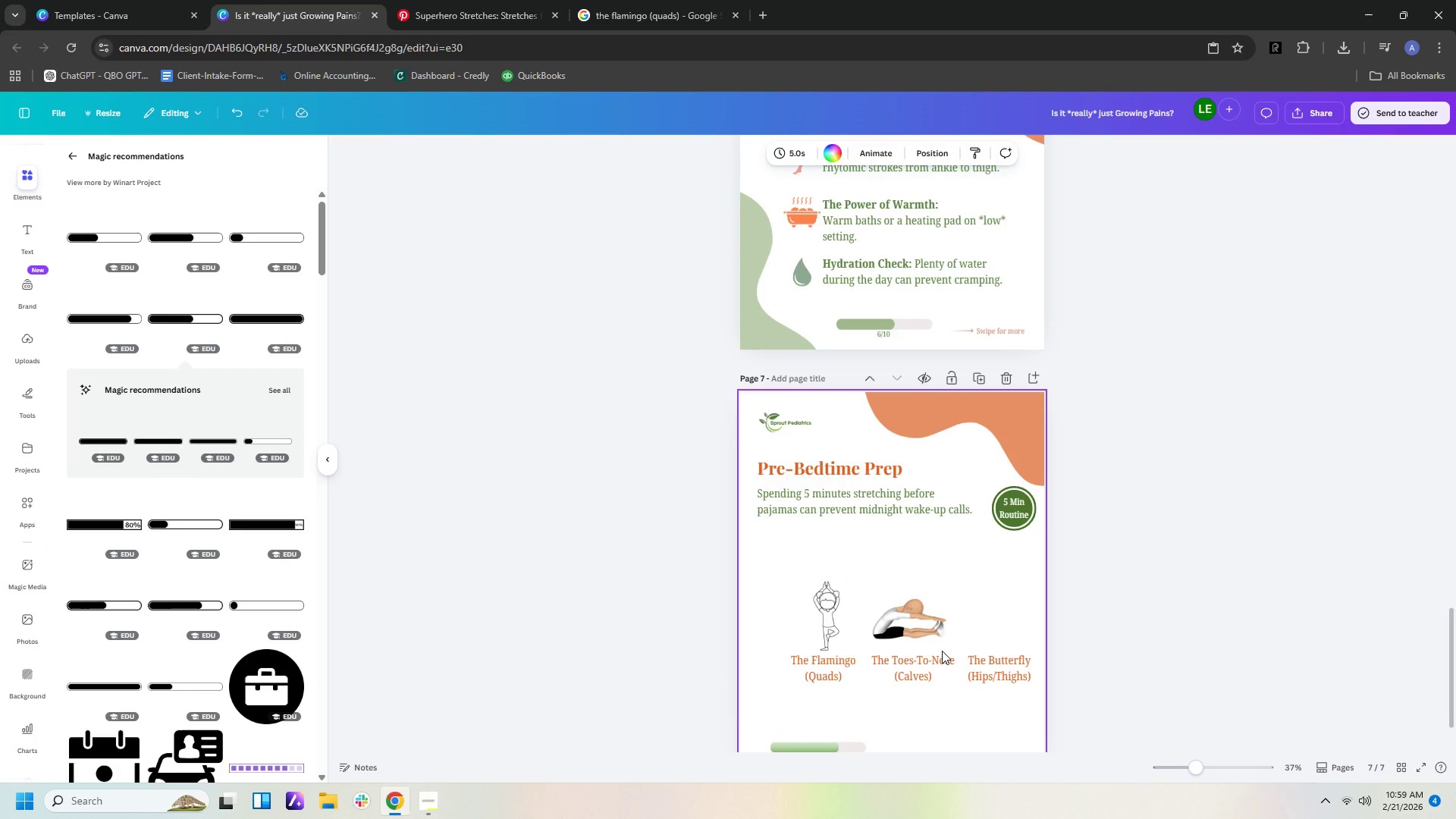 
scroll: coordinate [942, 651], scroll_direction: down, amount: 1.0
 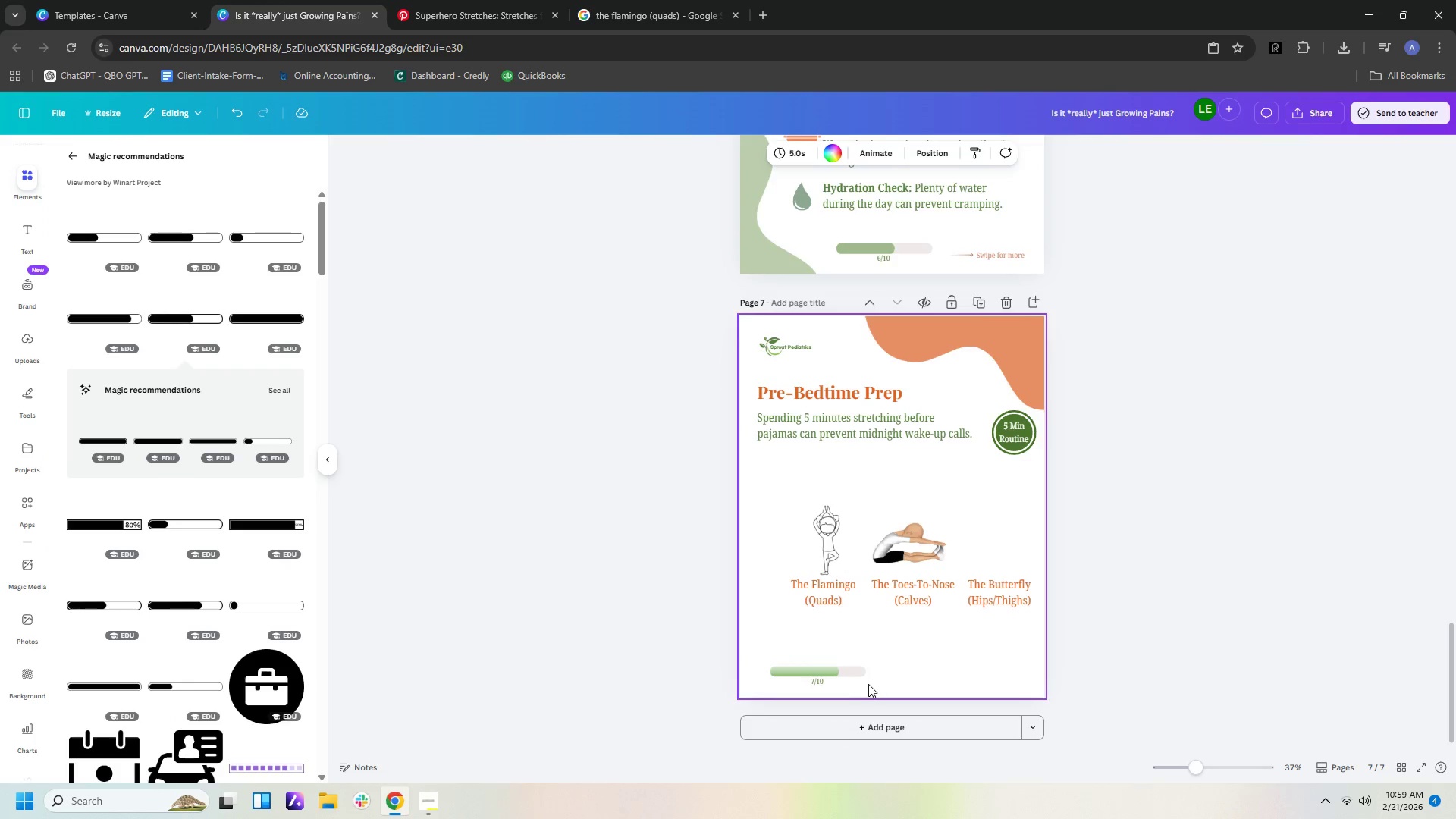 
left_click([825, 671])
 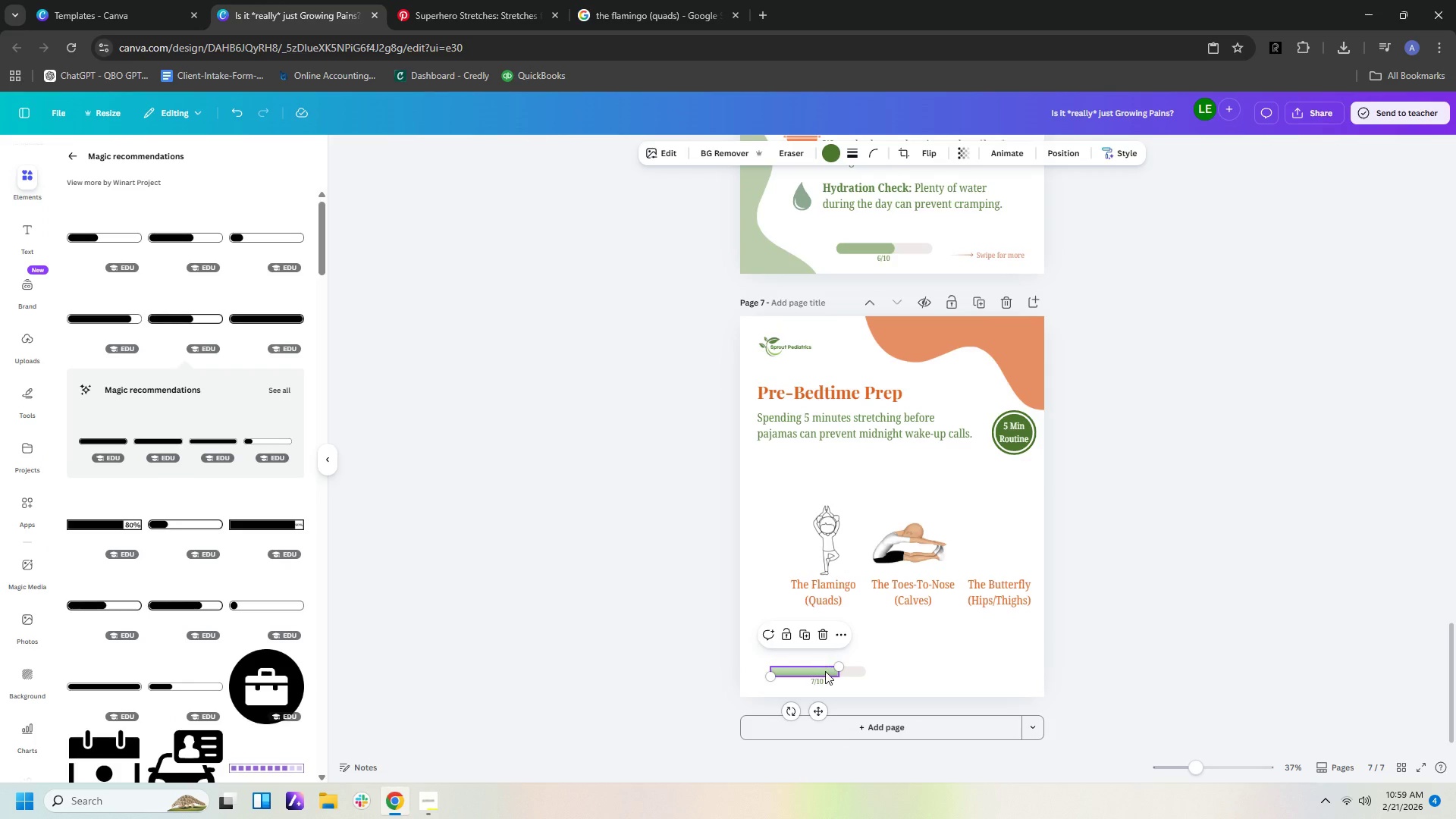 
key(Delete)
 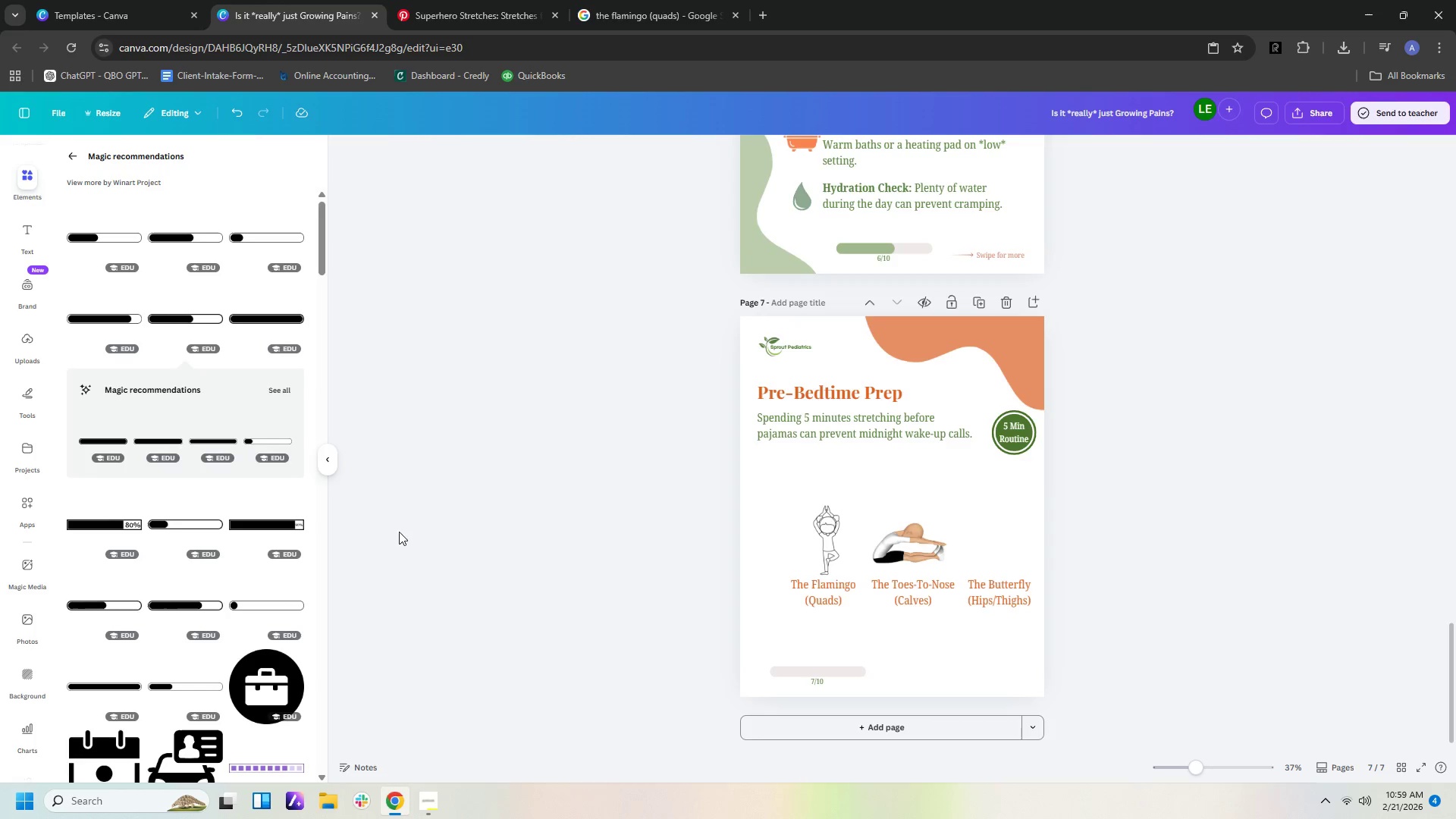 
wait(10.14)
 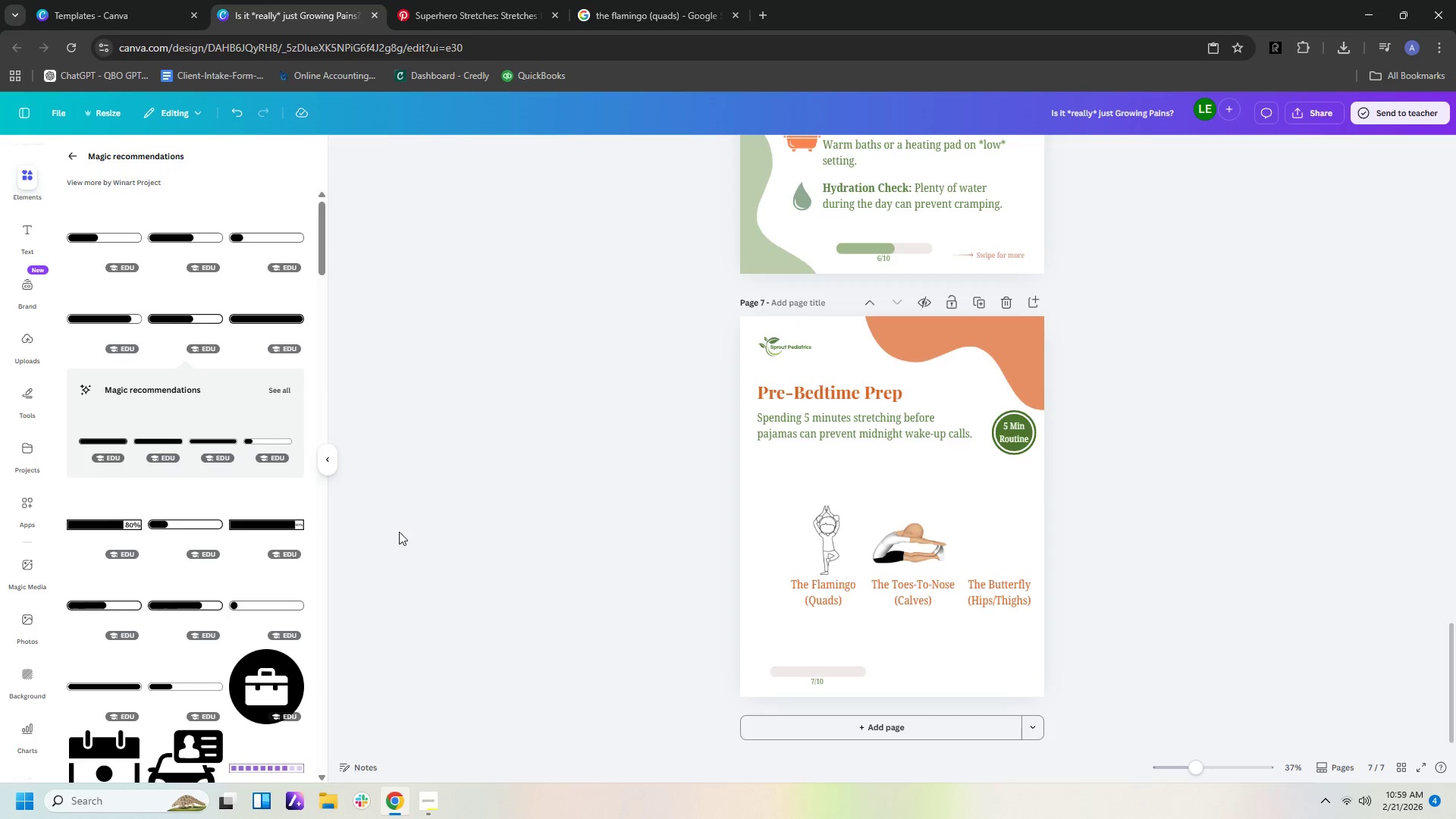 
left_click([118, 322])
 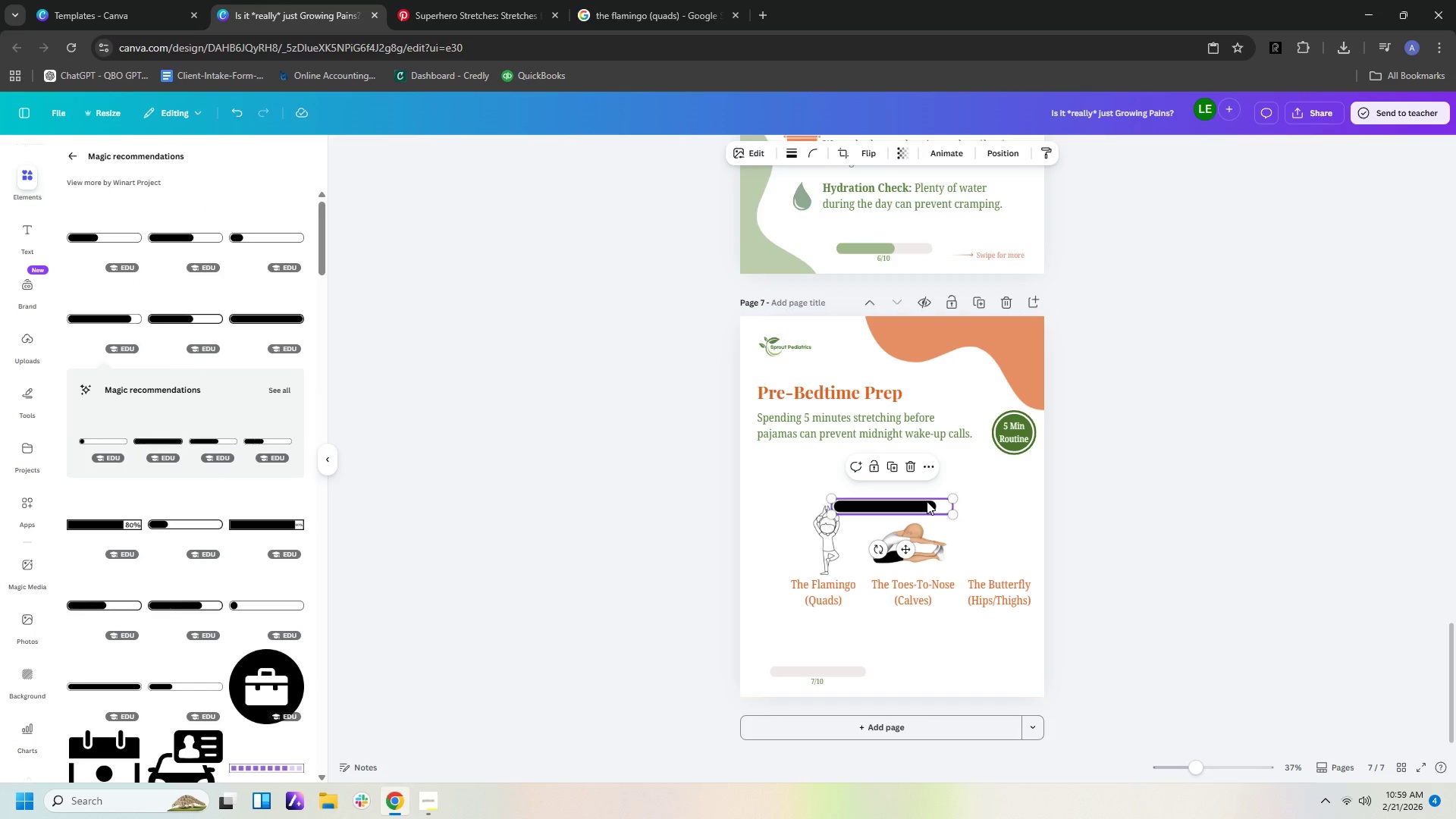 
left_click_drag(start_coordinate=[925, 510], to_coordinate=[862, 673])
 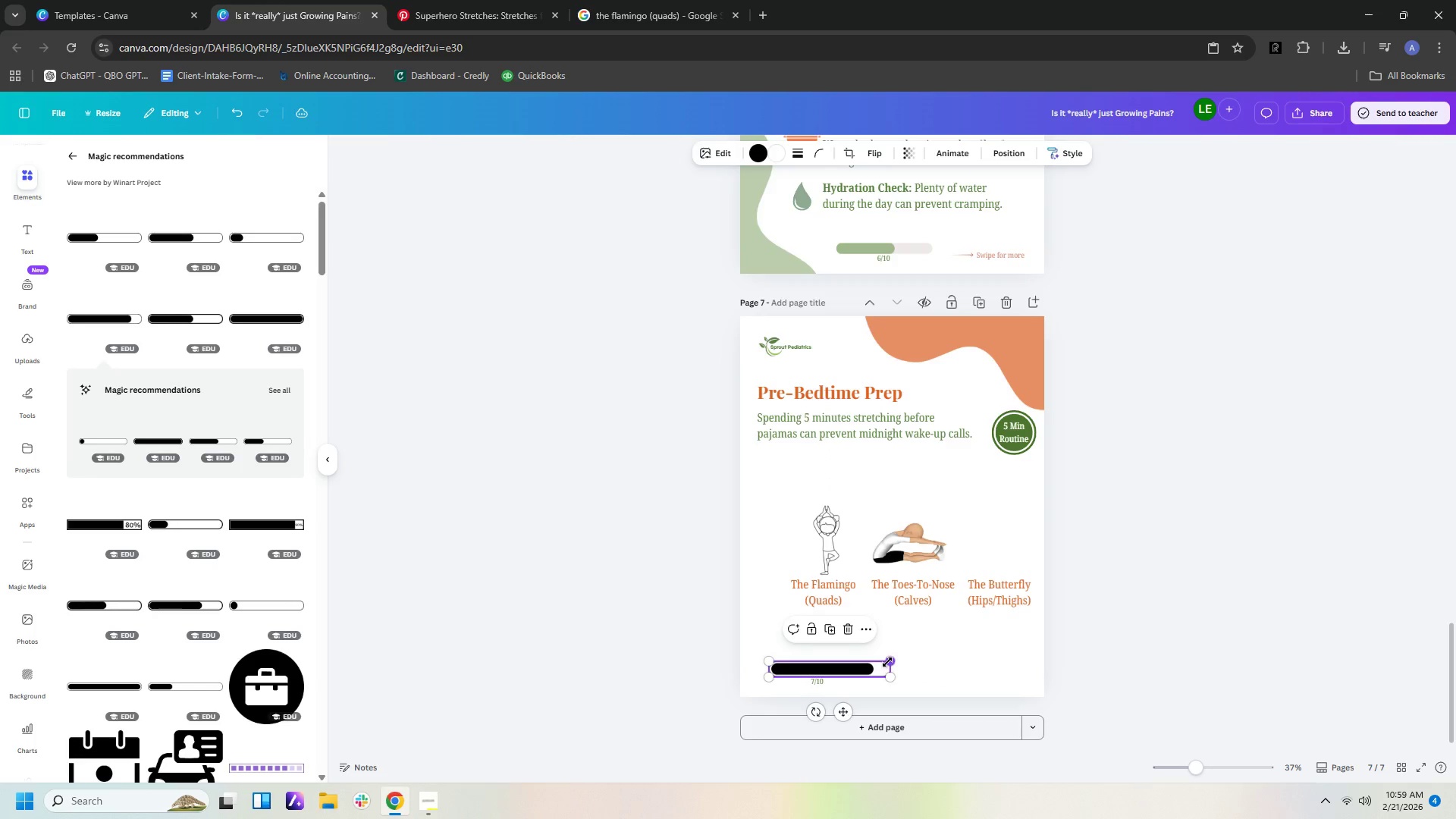 
left_click_drag(start_coordinate=[887, 662], to_coordinate=[858, 671])
 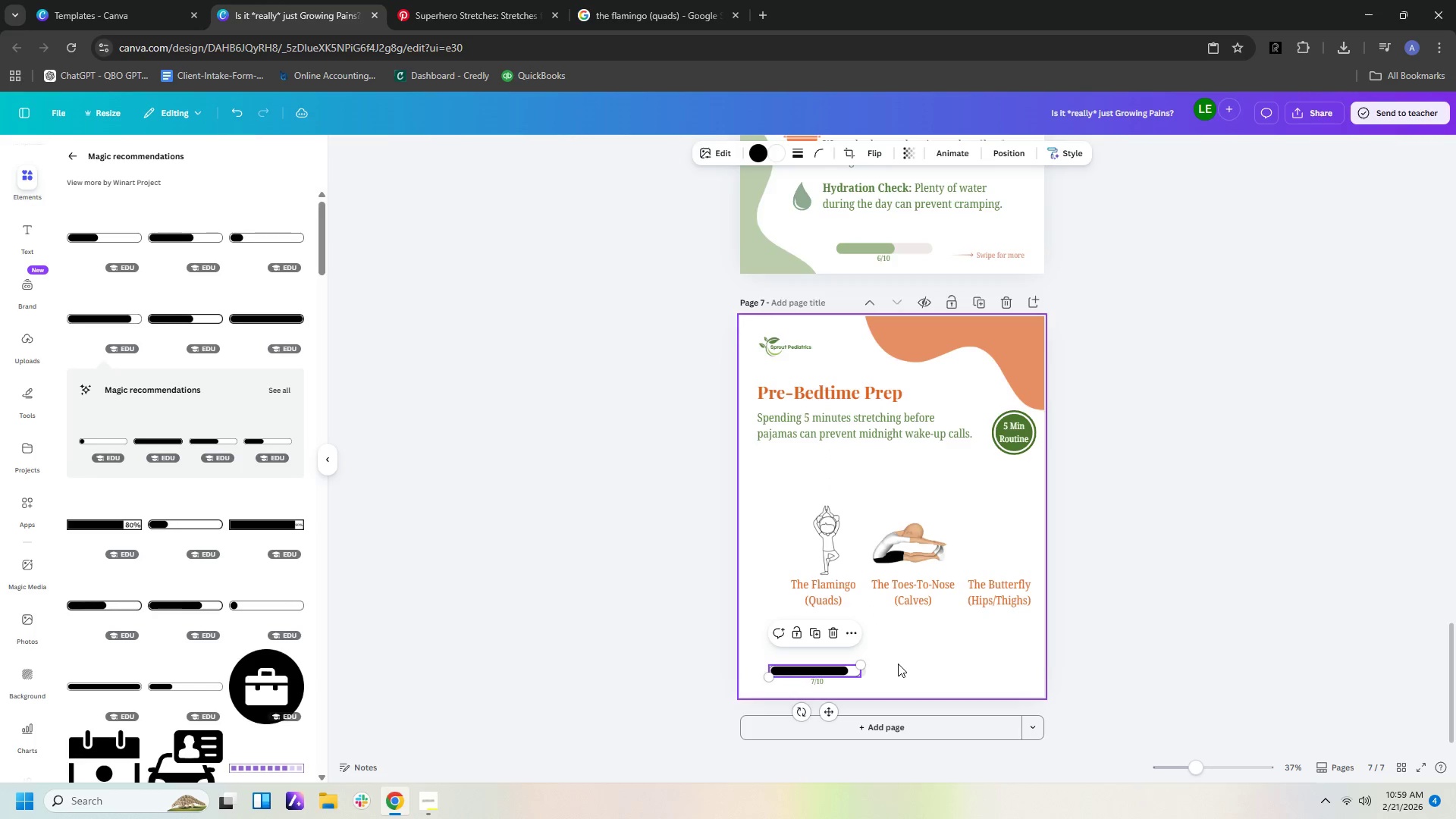 
left_click([898, 664])
 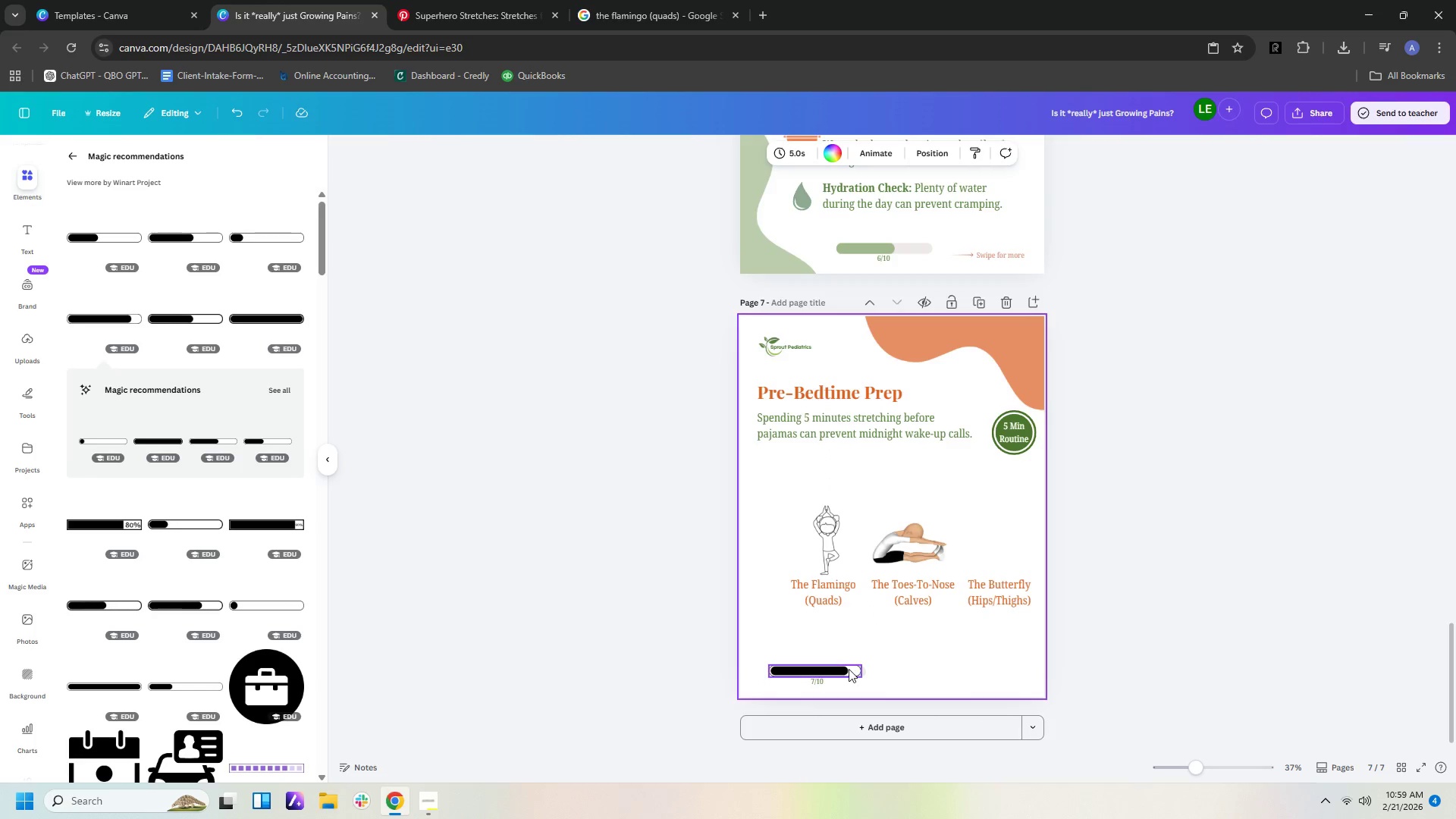 
left_click([847, 670])
 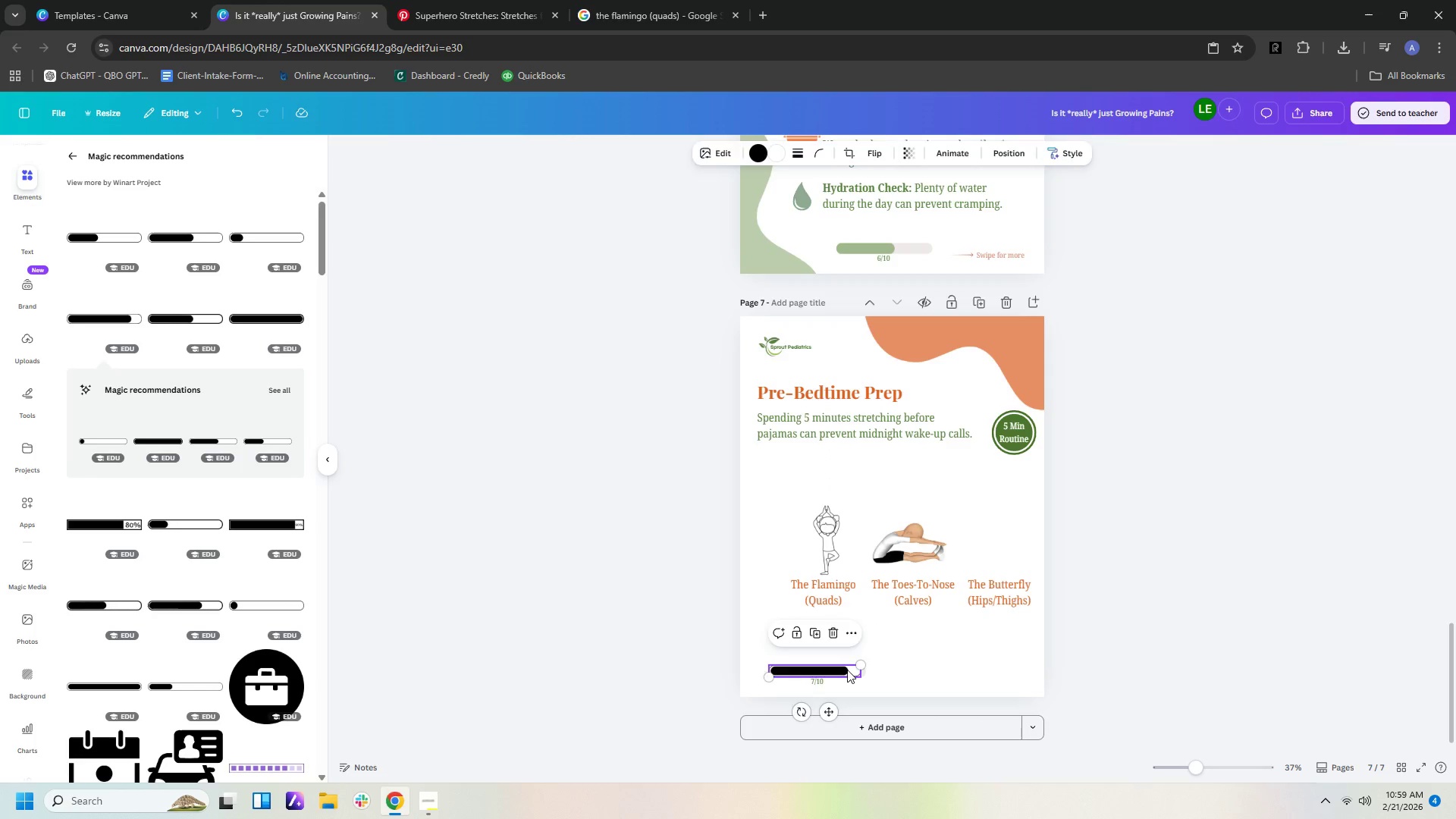 
key(Delete)
 